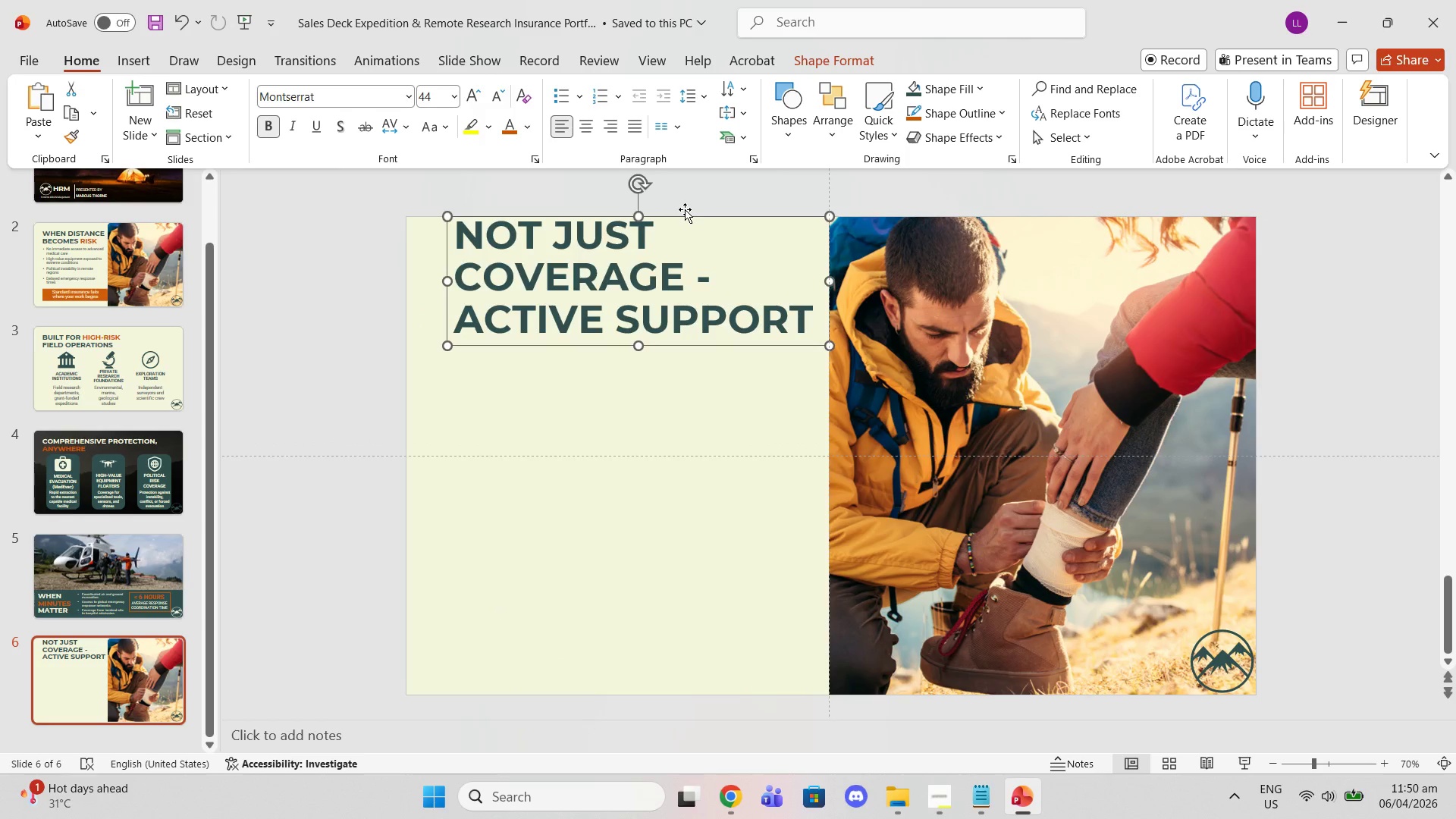 
left_click_drag(start_coordinate=[685, 214], to_coordinate=[682, 231])
 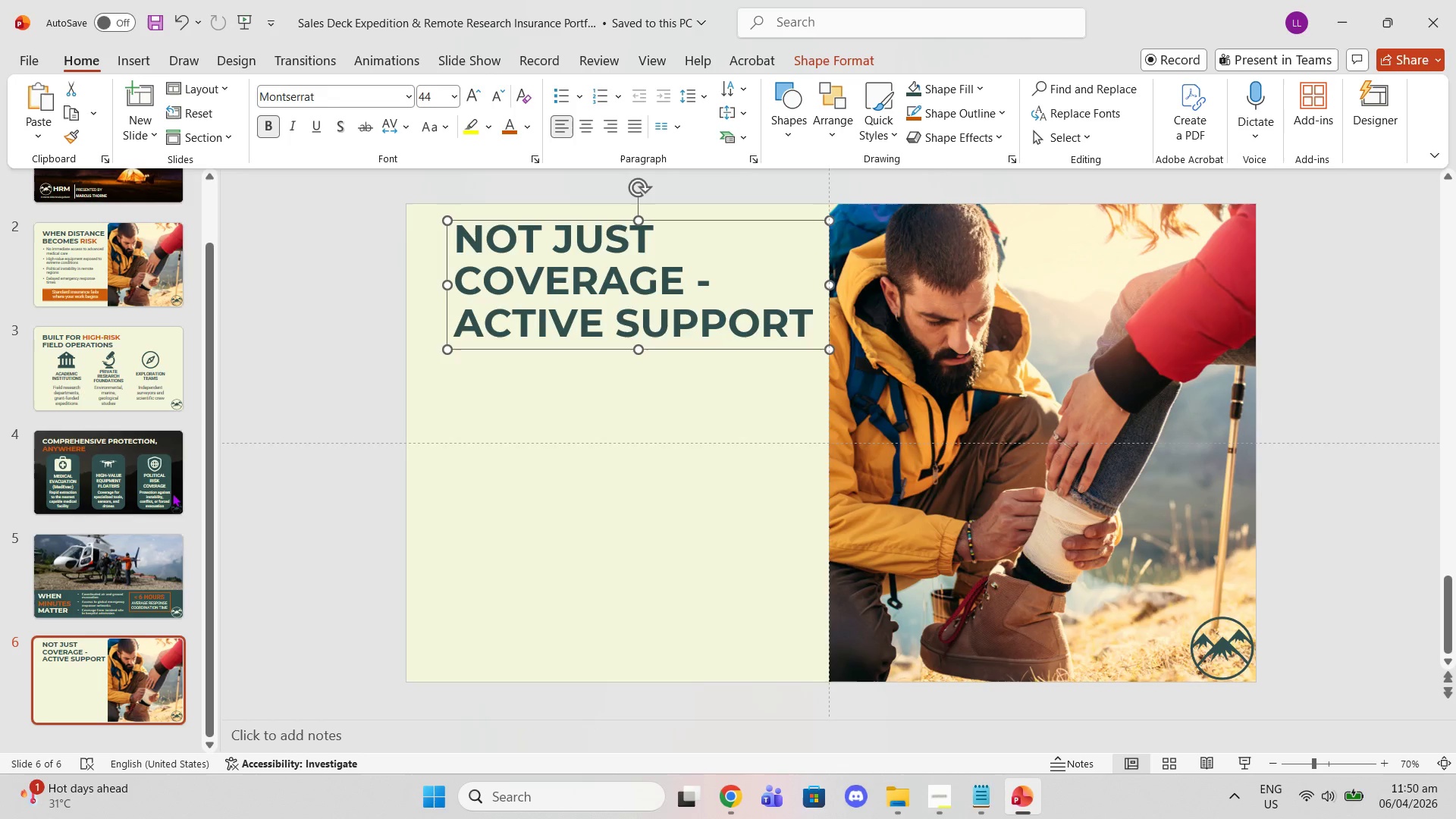 
left_click([121, 460])
 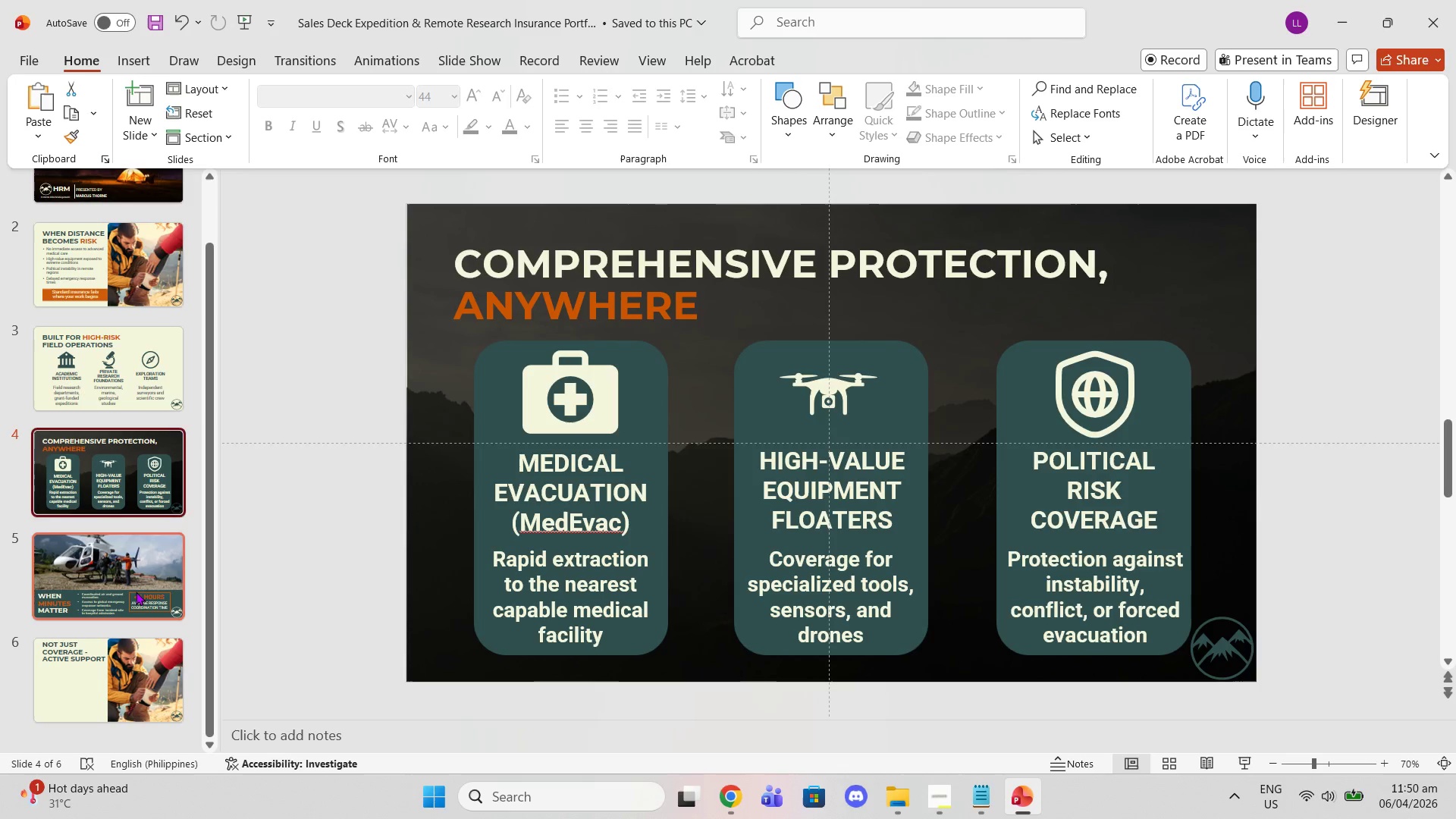 
left_click([136, 592])
 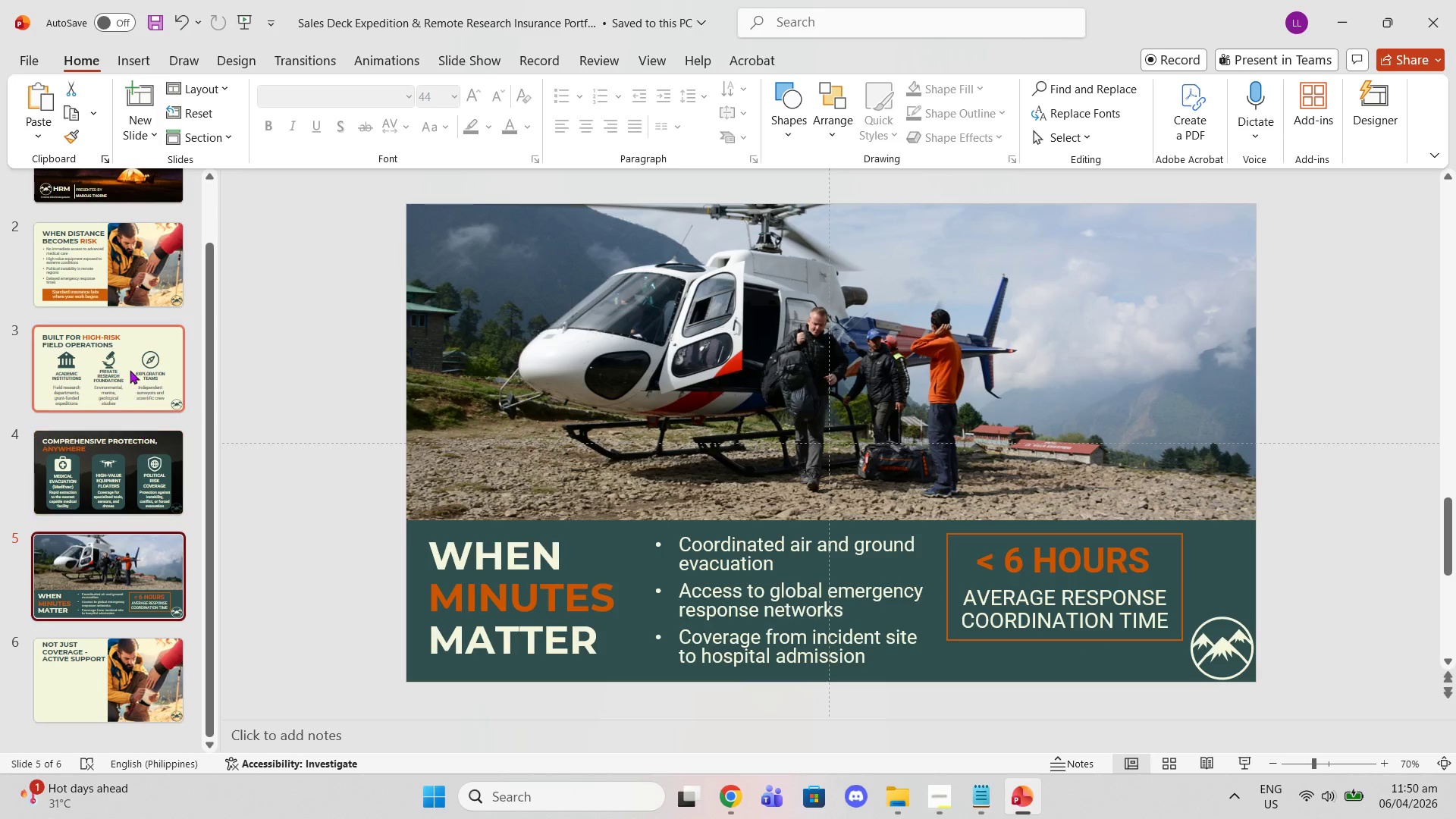 
left_click([129, 368])
 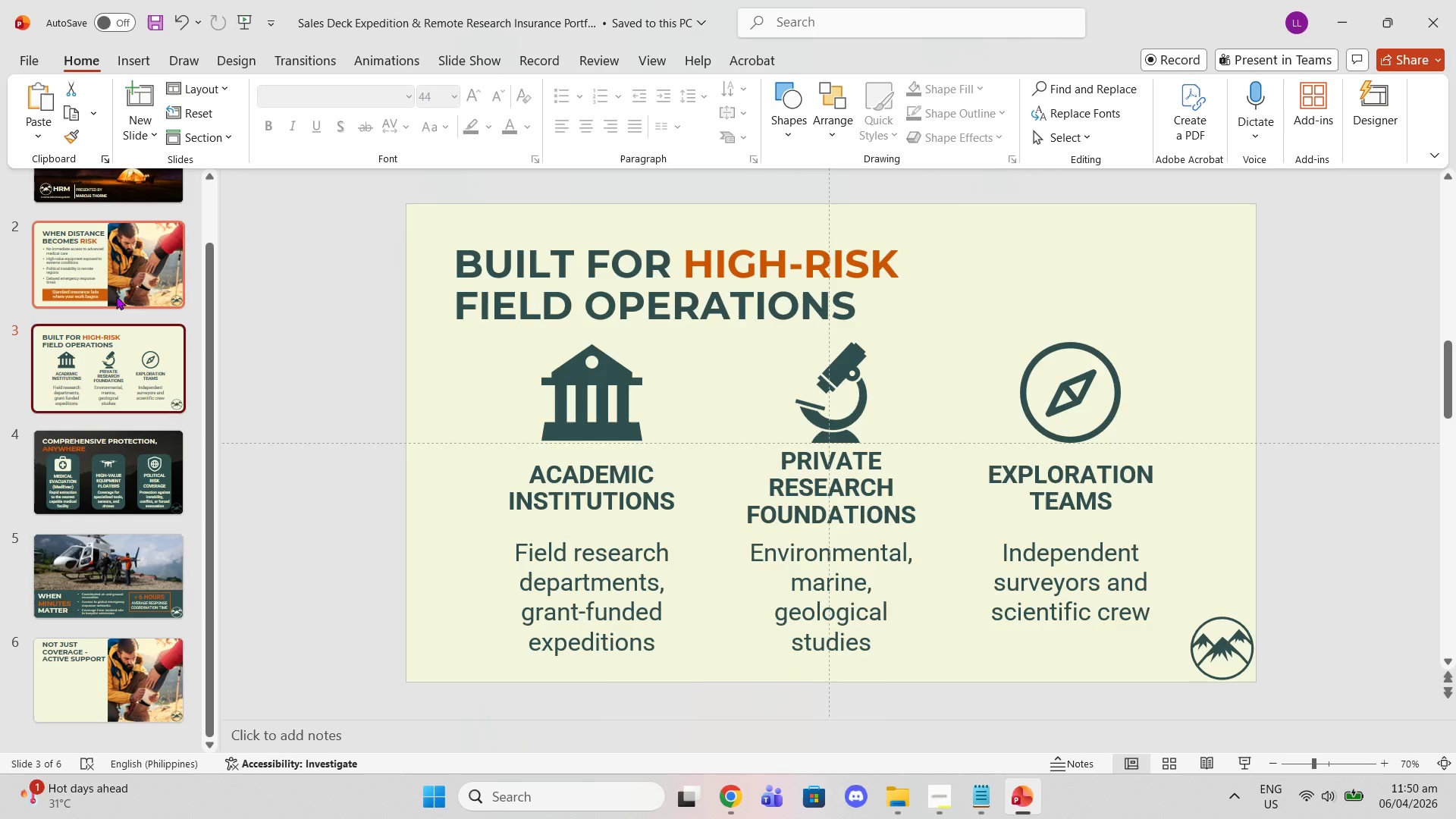 
left_click([116, 296])
 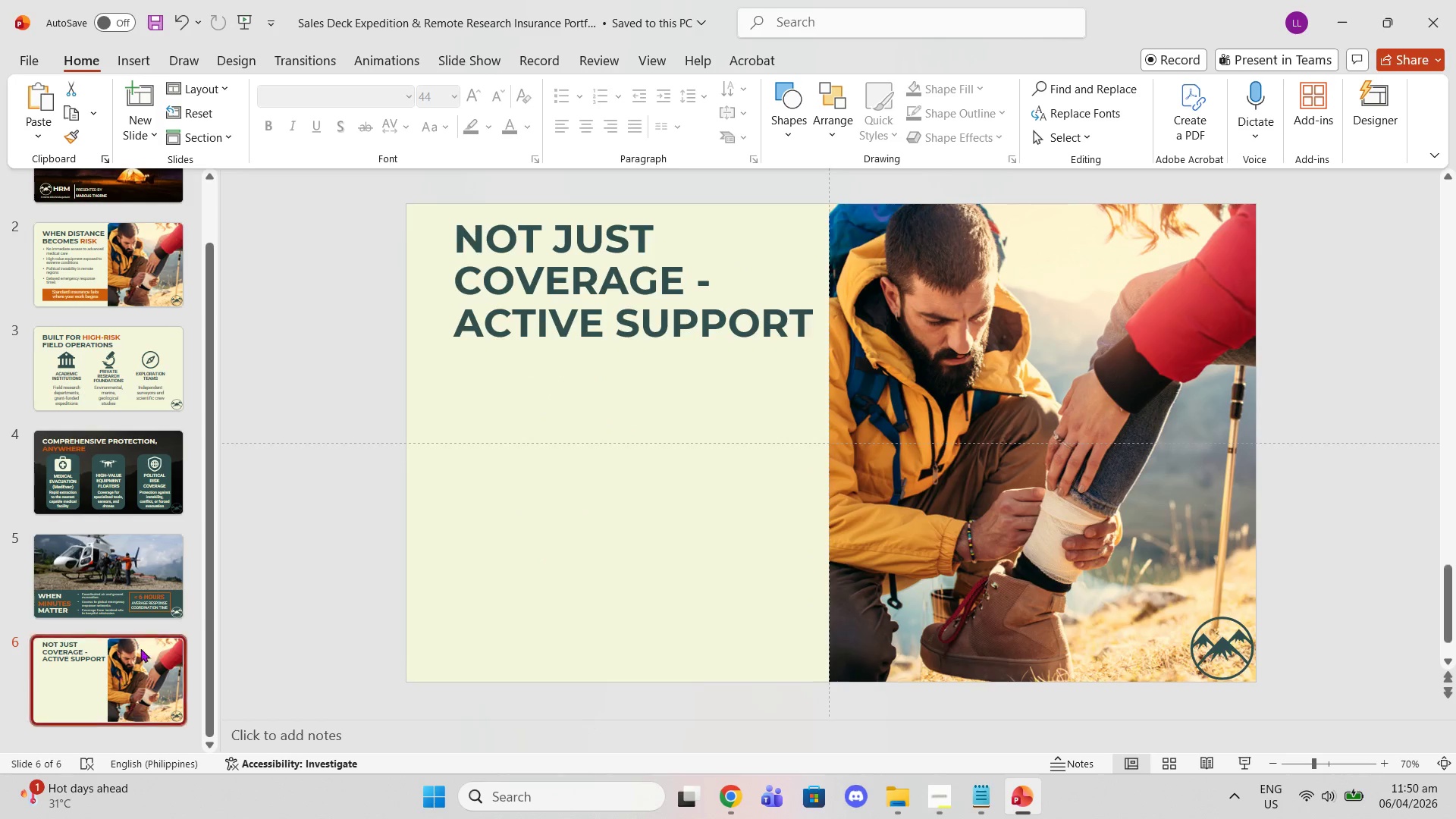 
left_click([593, 243])
 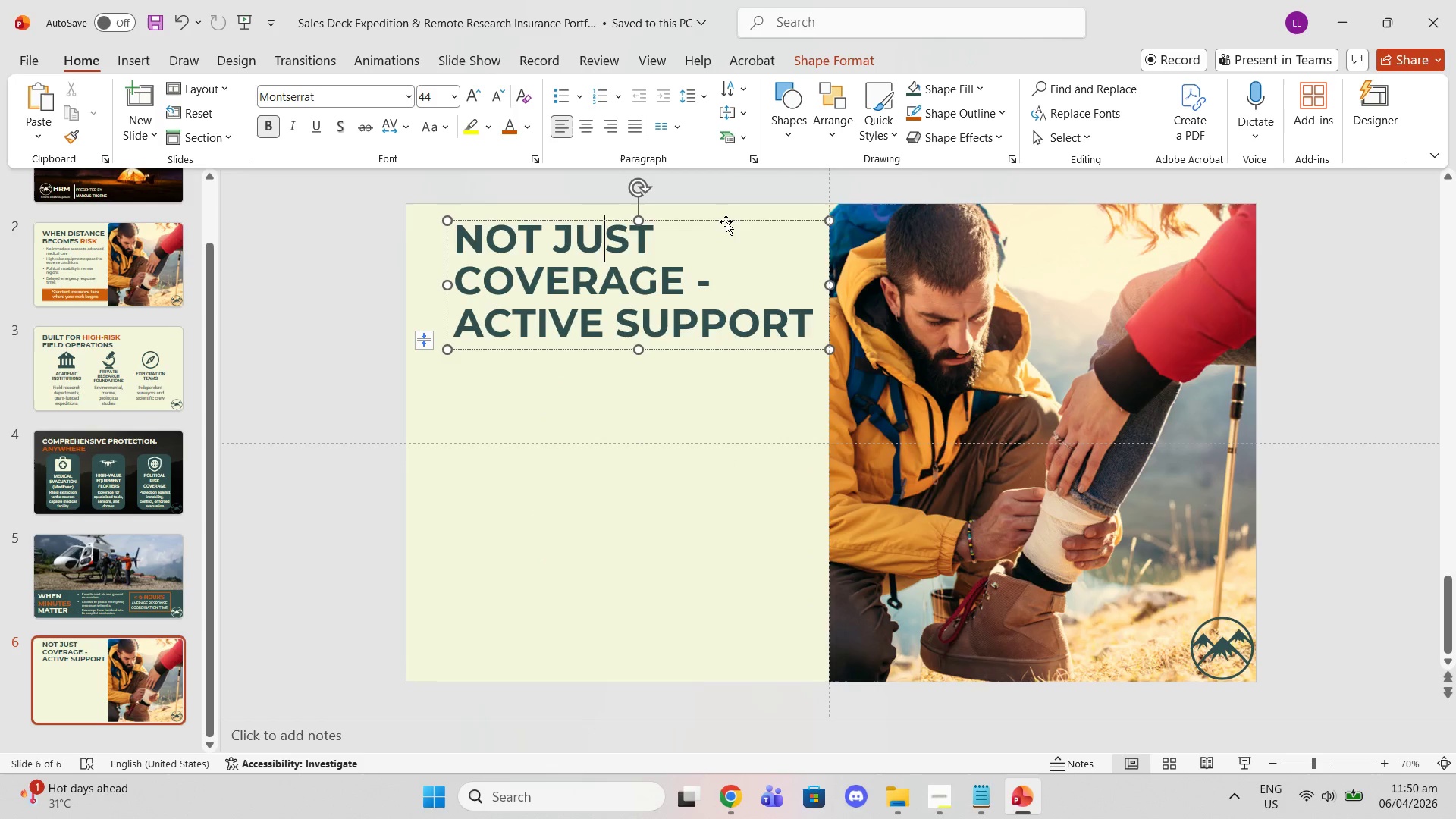 
left_click_drag(start_coordinate=[726, 221], to_coordinate=[726, 225])
 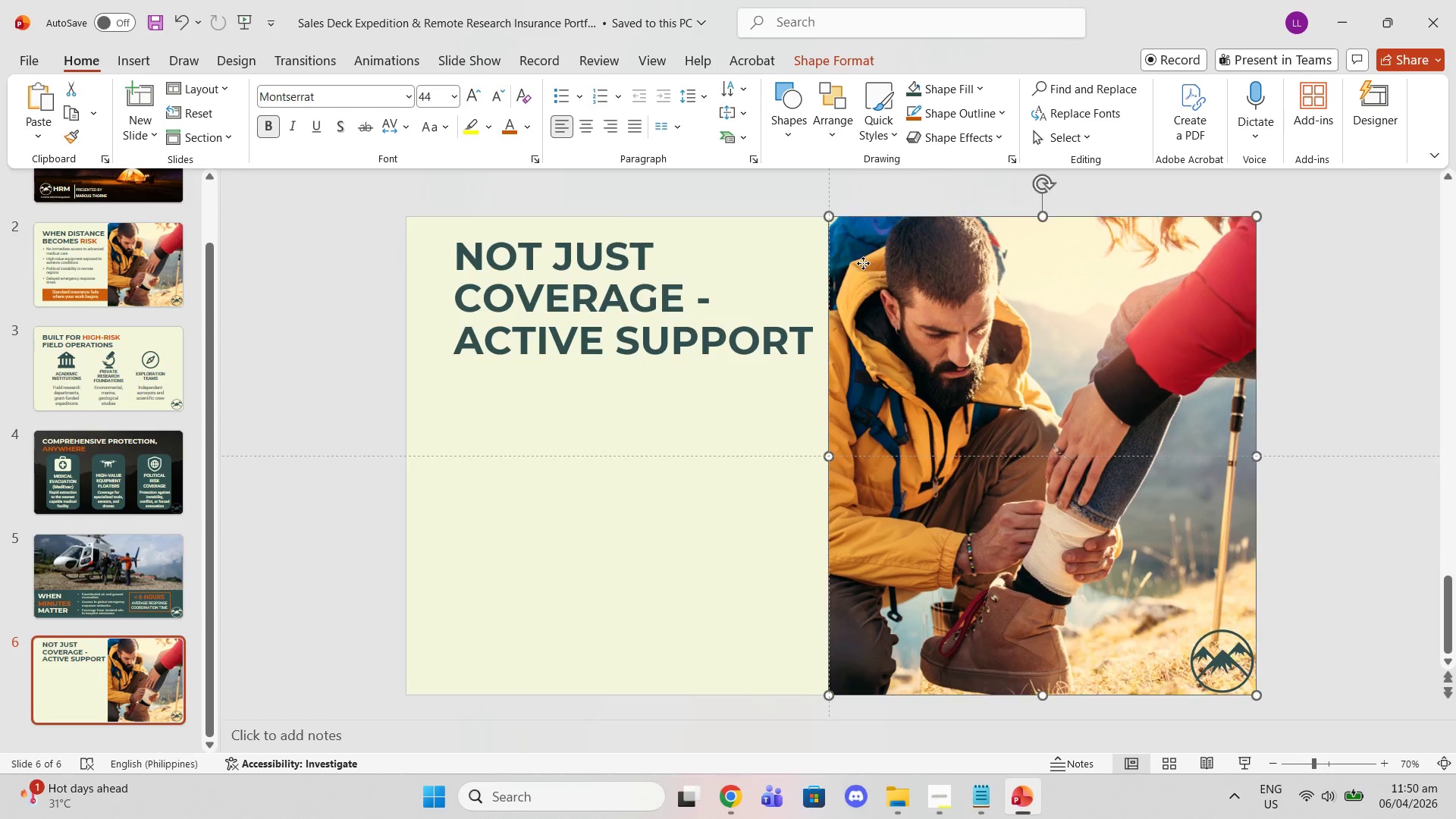 
left_click([863, 263])
 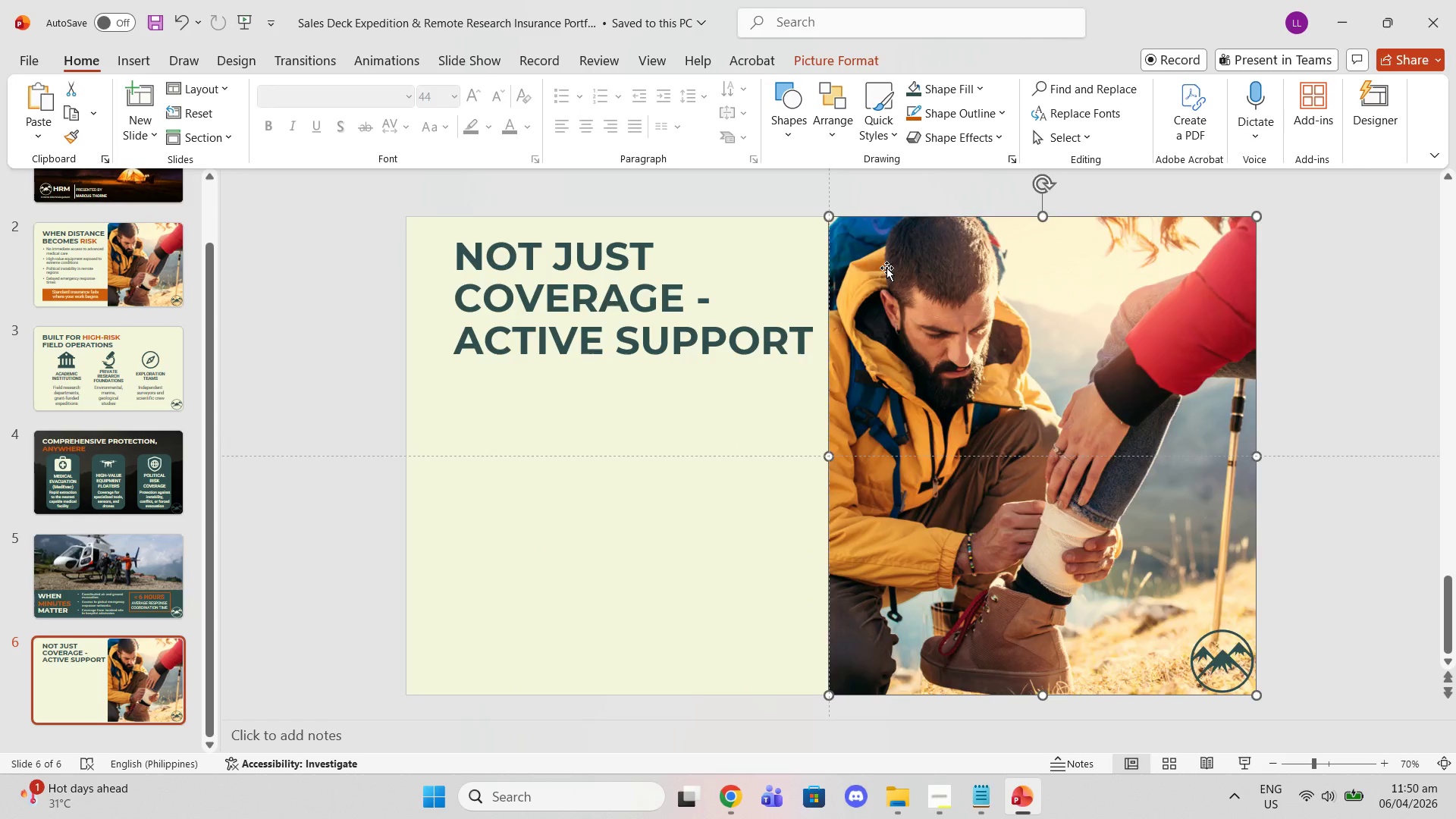 
key(Delete)
 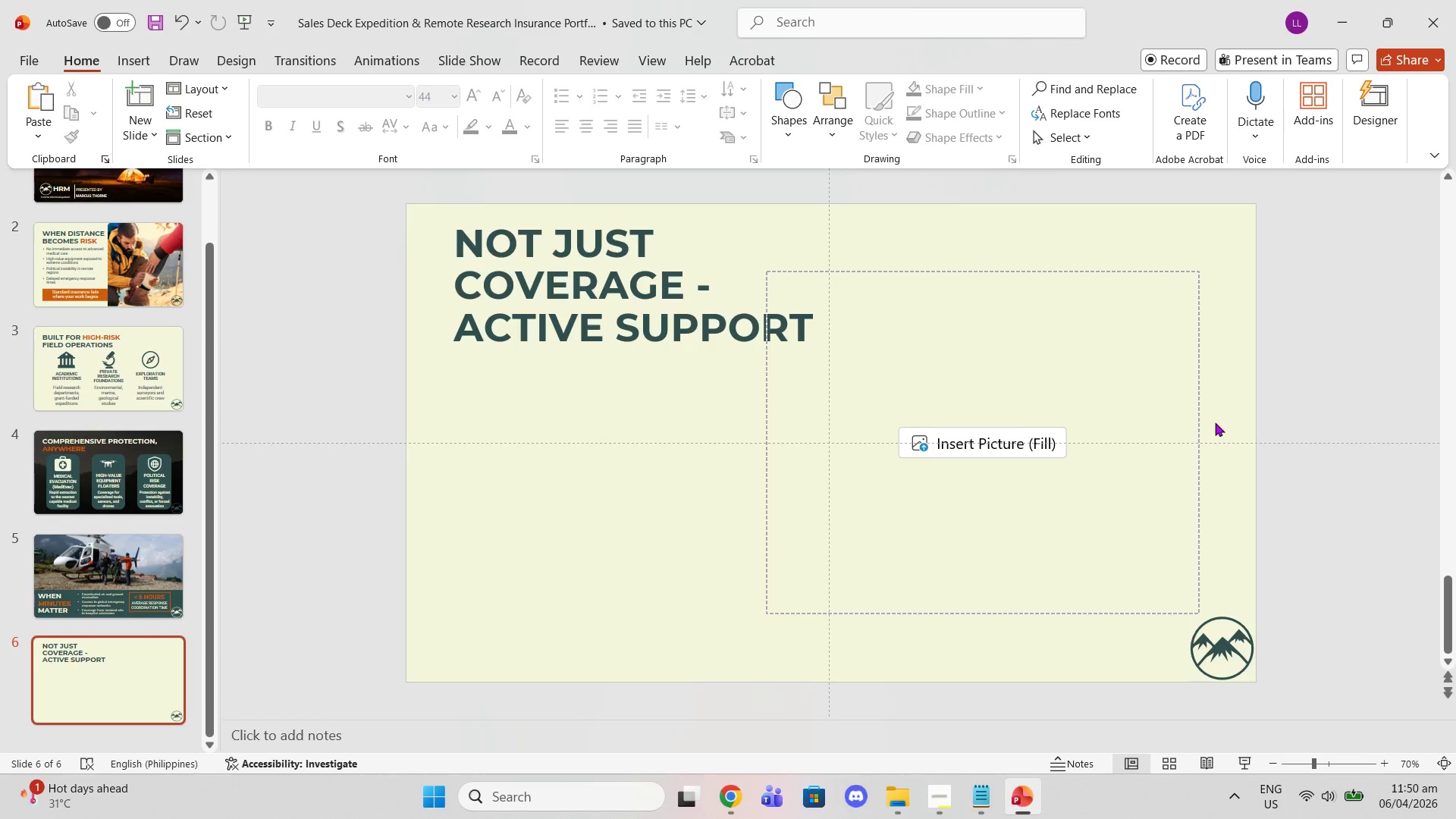 
left_click_drag(start_coordinate=[1020, 268], to_coordinate=[1080, 231])
 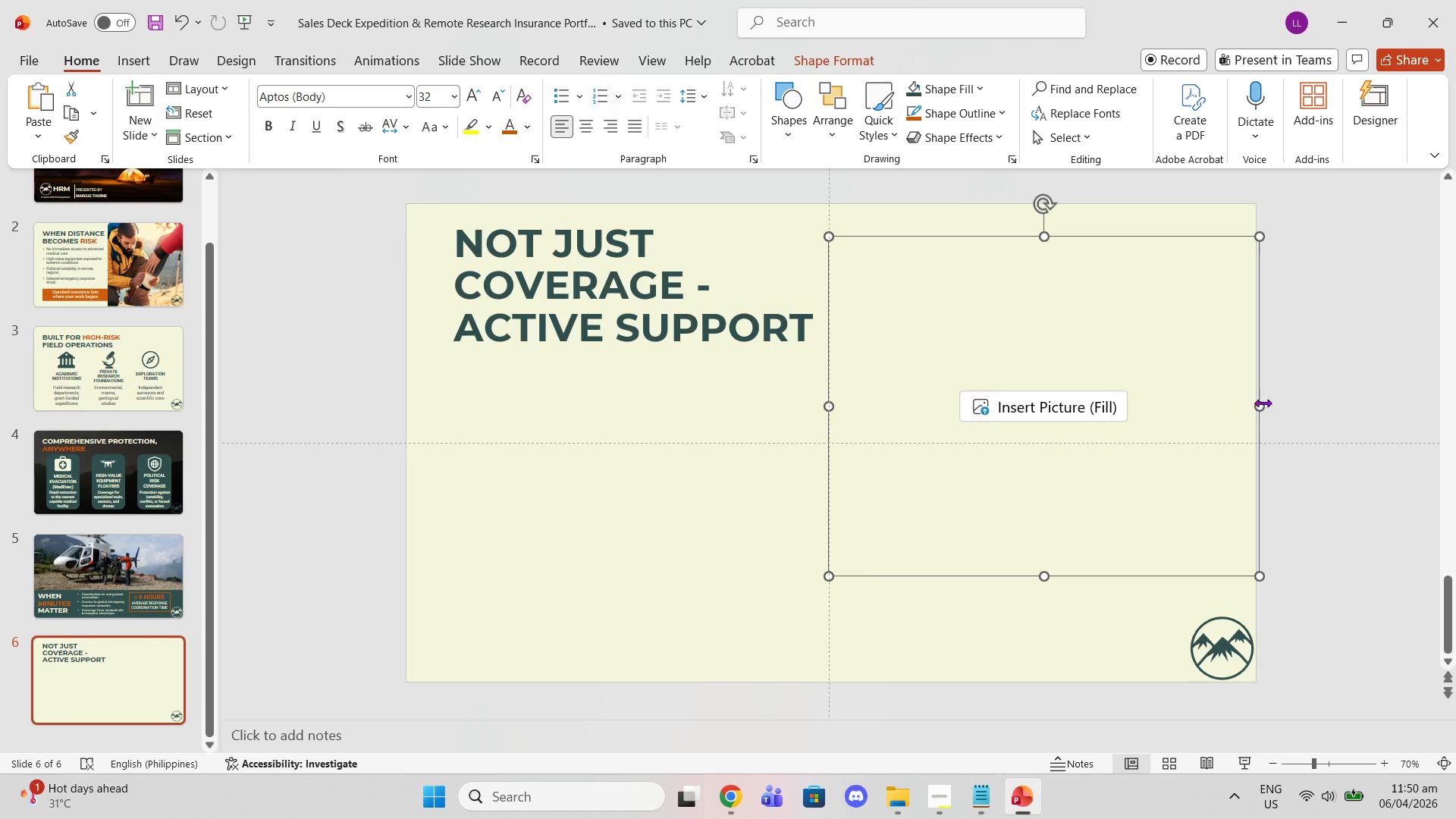 
left_click_drag(start_coordinate=[1263, 403], to_coordinate=[1252, 401])
 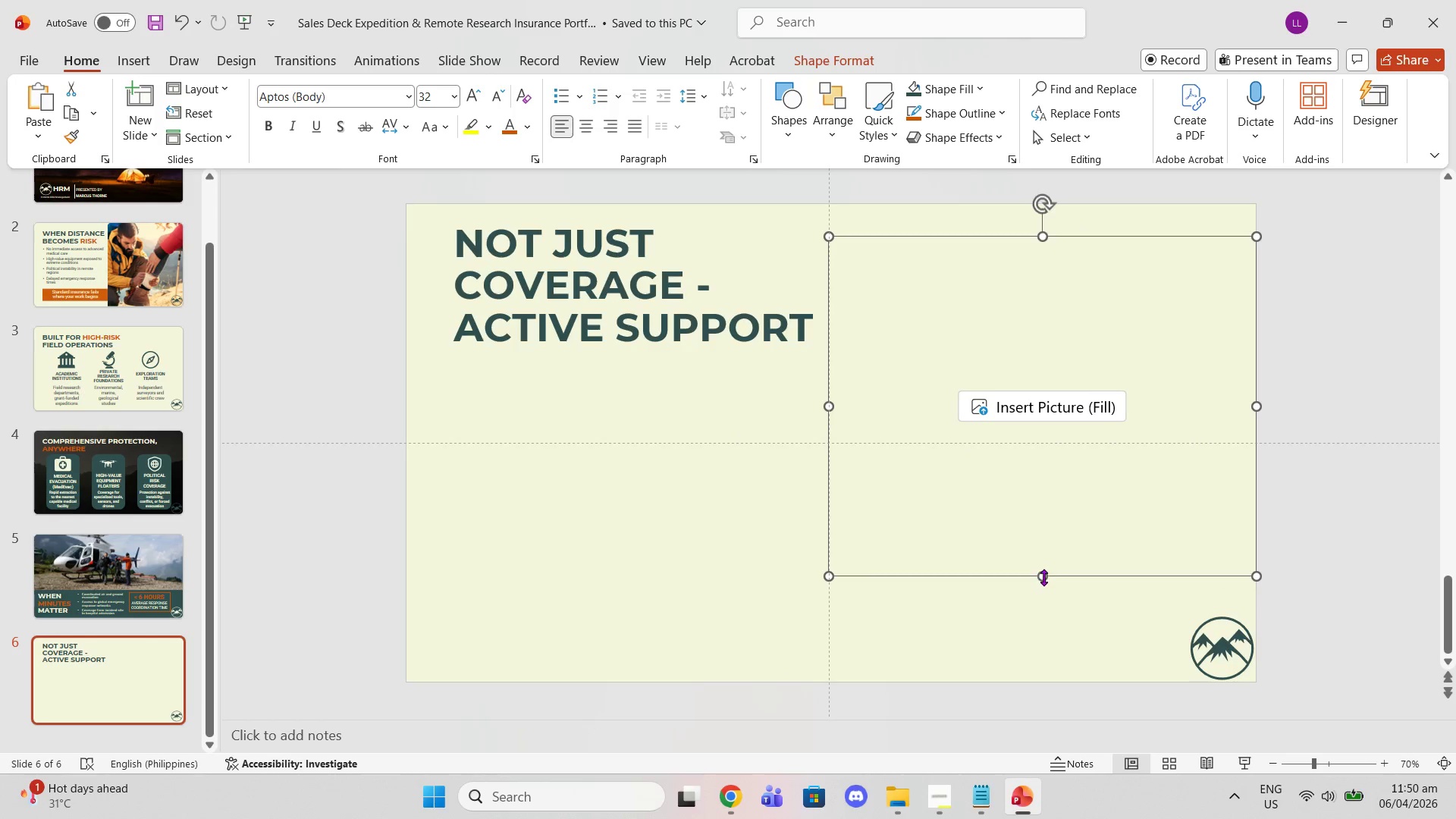 
left_click_drag(start_coordinate=[1043, 577], to_coordinate=[1041, 685])
 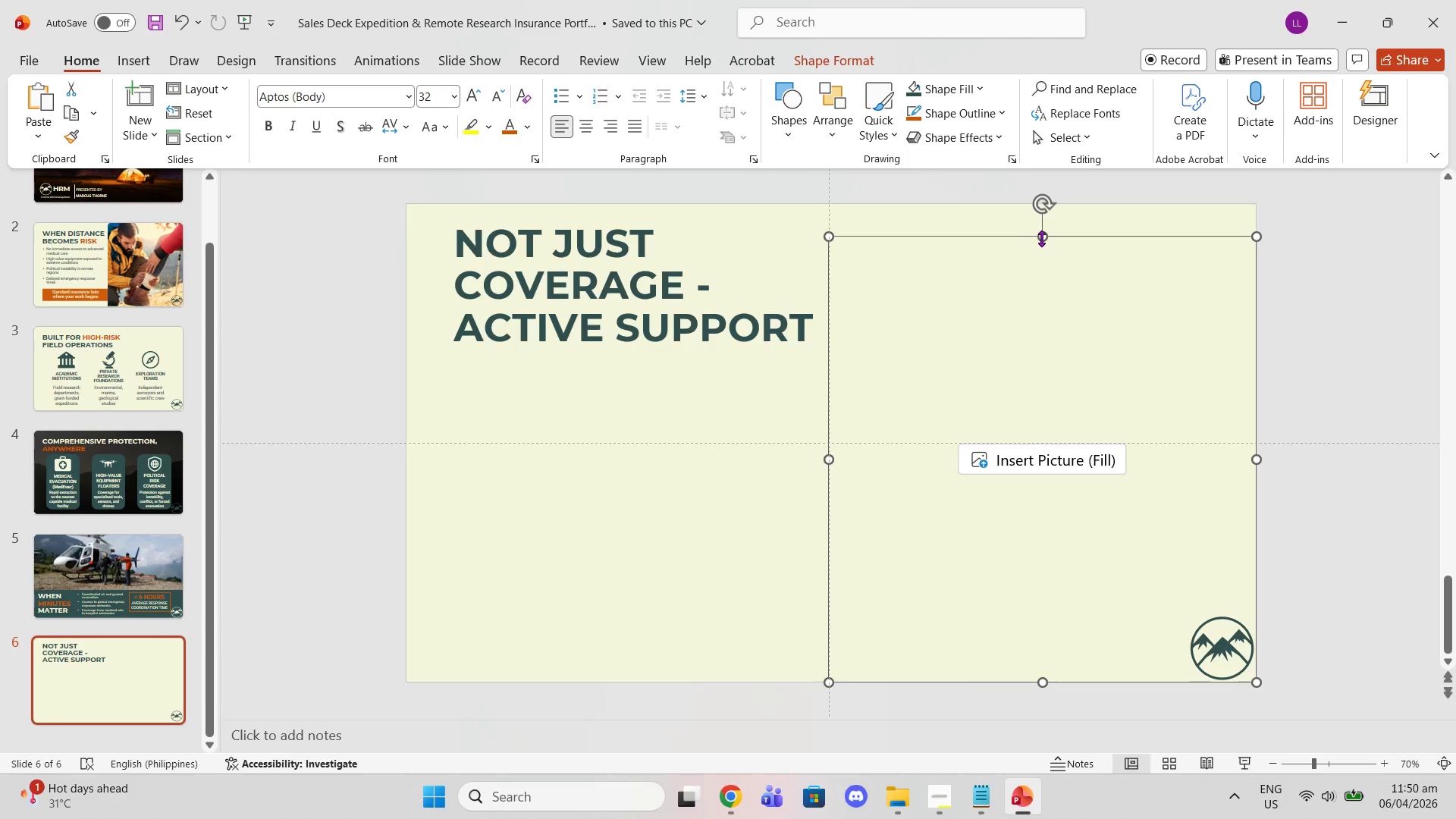 
left_click_drag(start_coordinate=[1041, 238], to_coordinate=[1040, 202])
 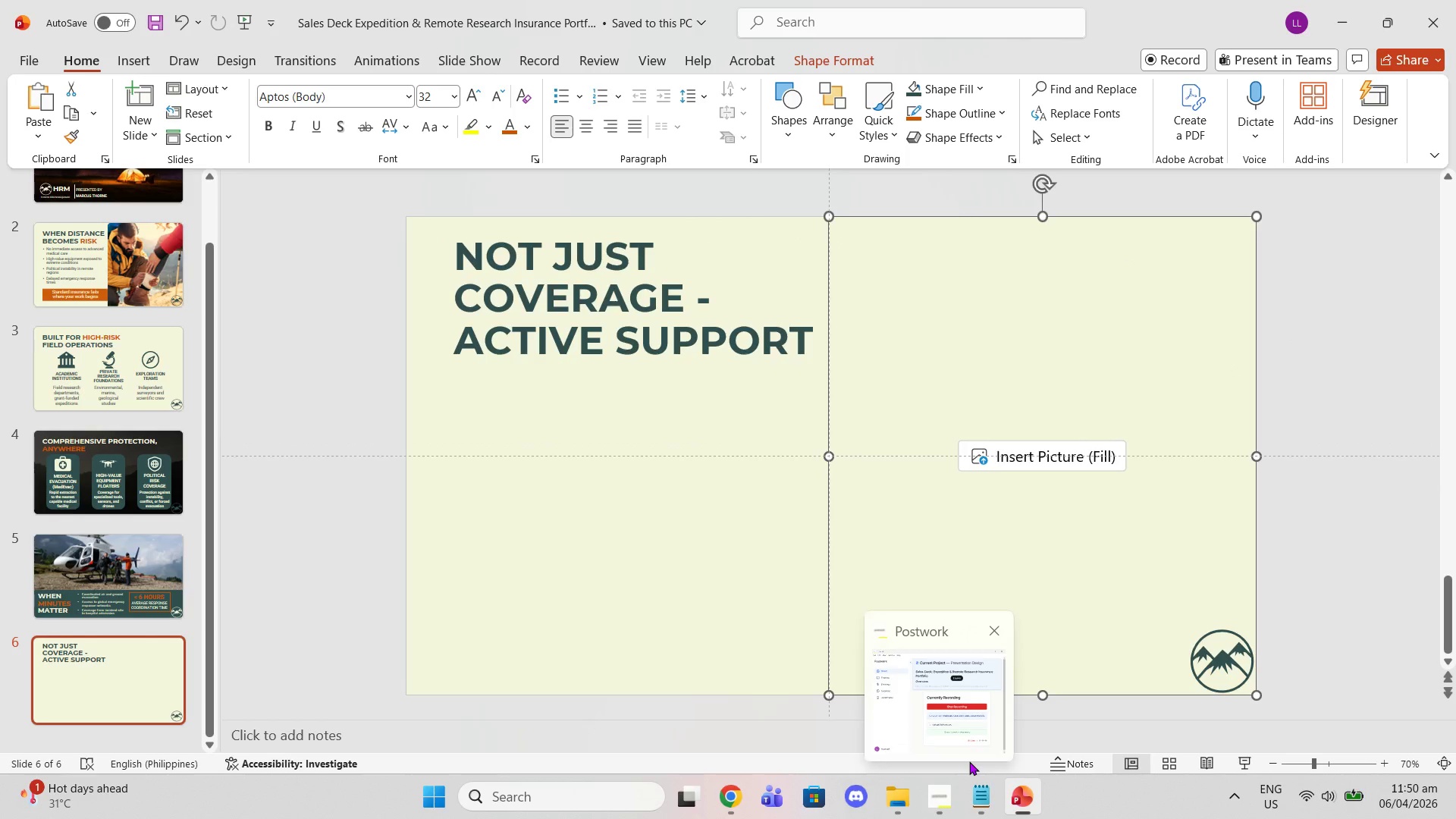 
wait(14.81)
 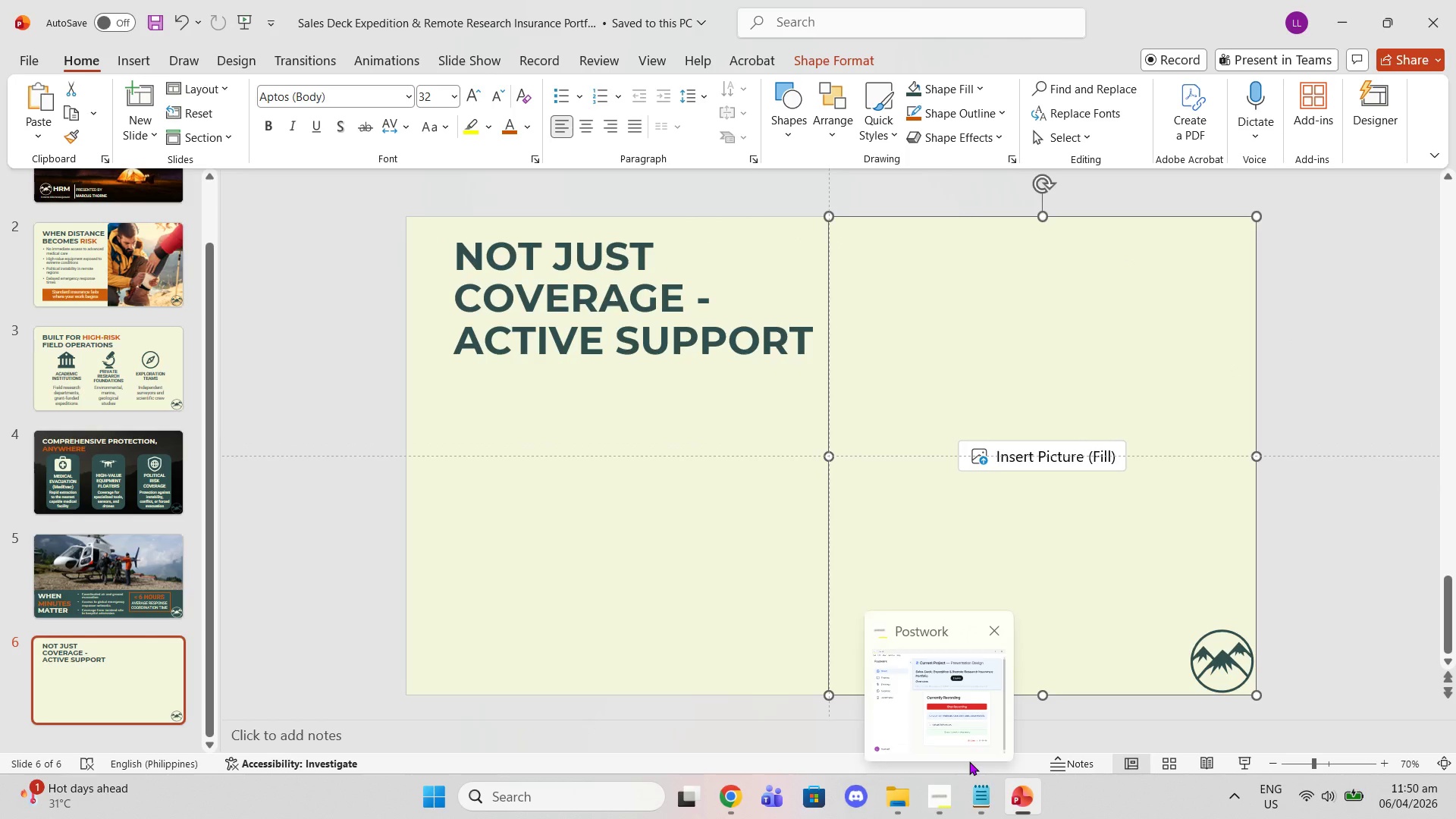 
left_click([742, 805])
 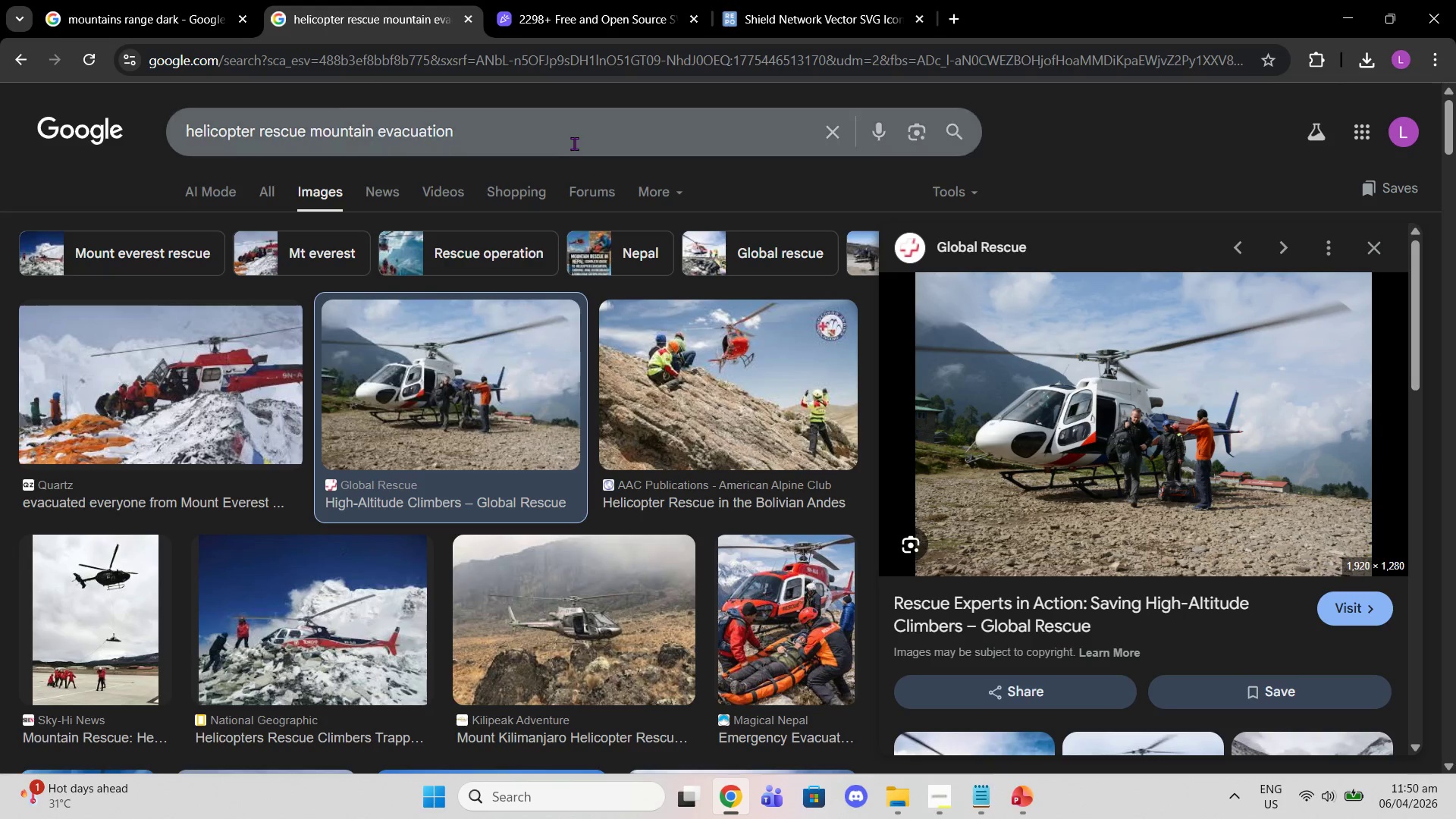 
left_click_drag(start_coordinate=[563, 131], to_coordinate=[0, 206])
 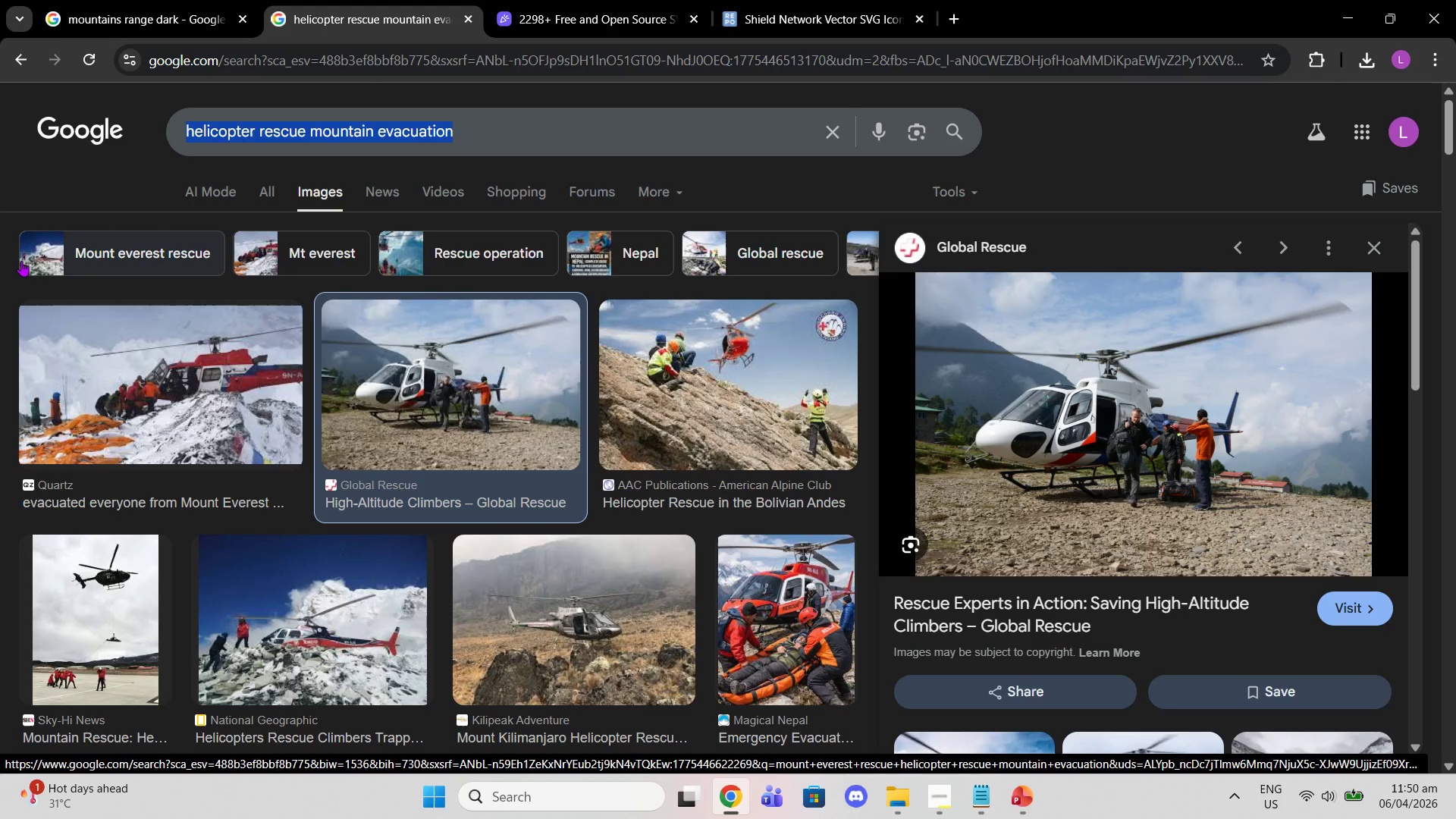 
type(PERSON person using psatellite phone)
 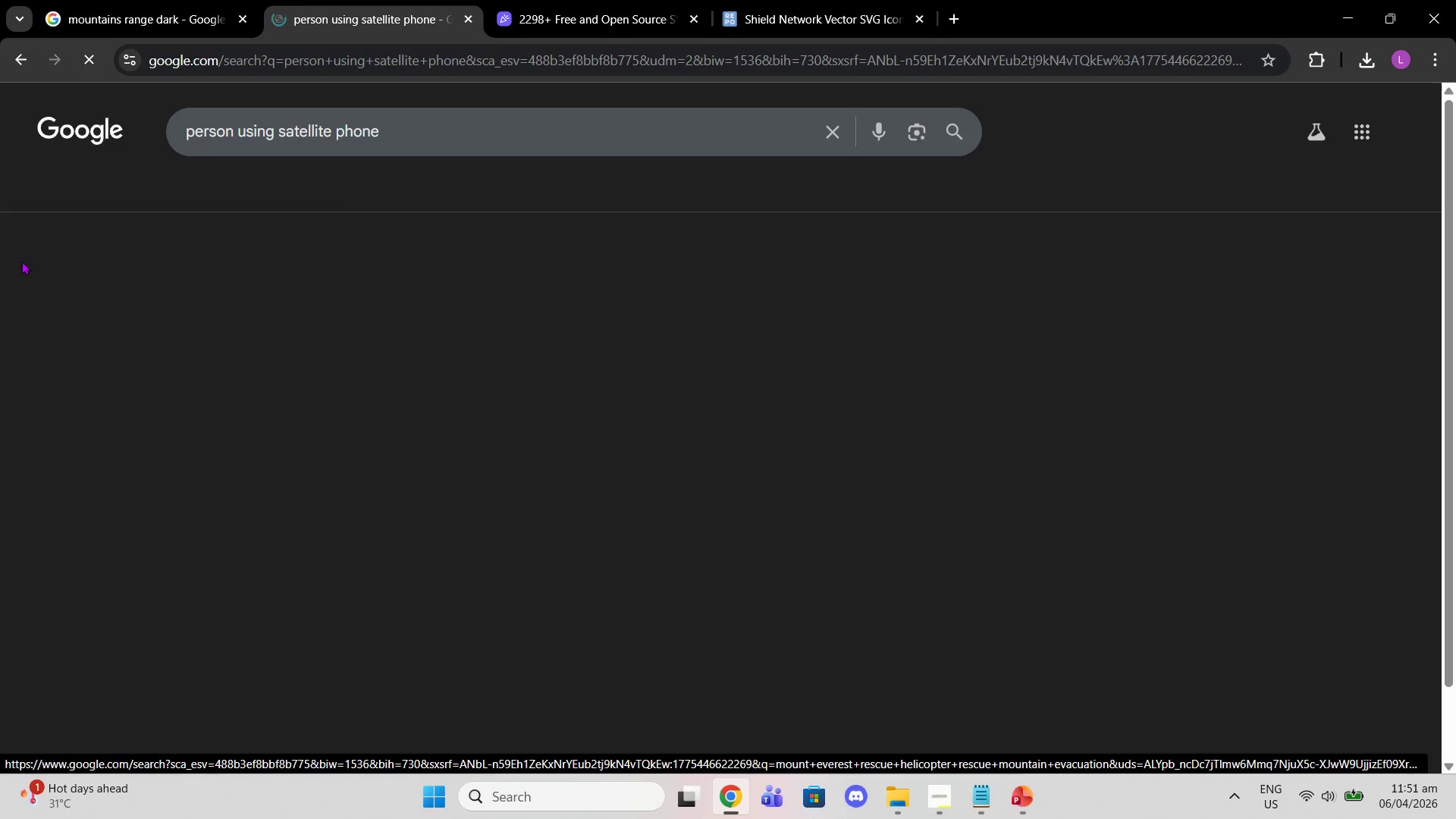 
hold_key(key=Backspace, duration=0.94)
 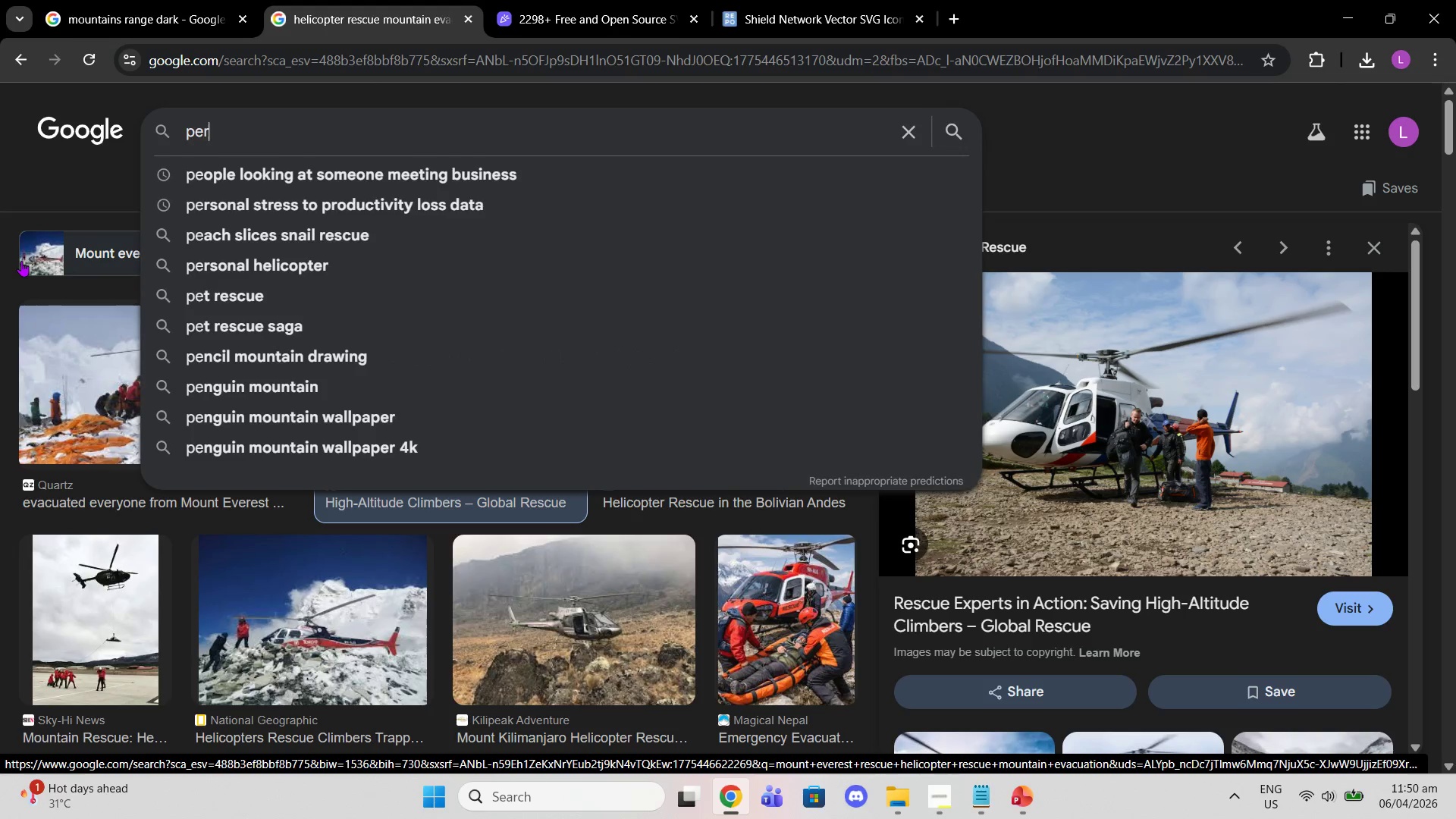 
hold_key(key=Backspace, duration=3.27)
 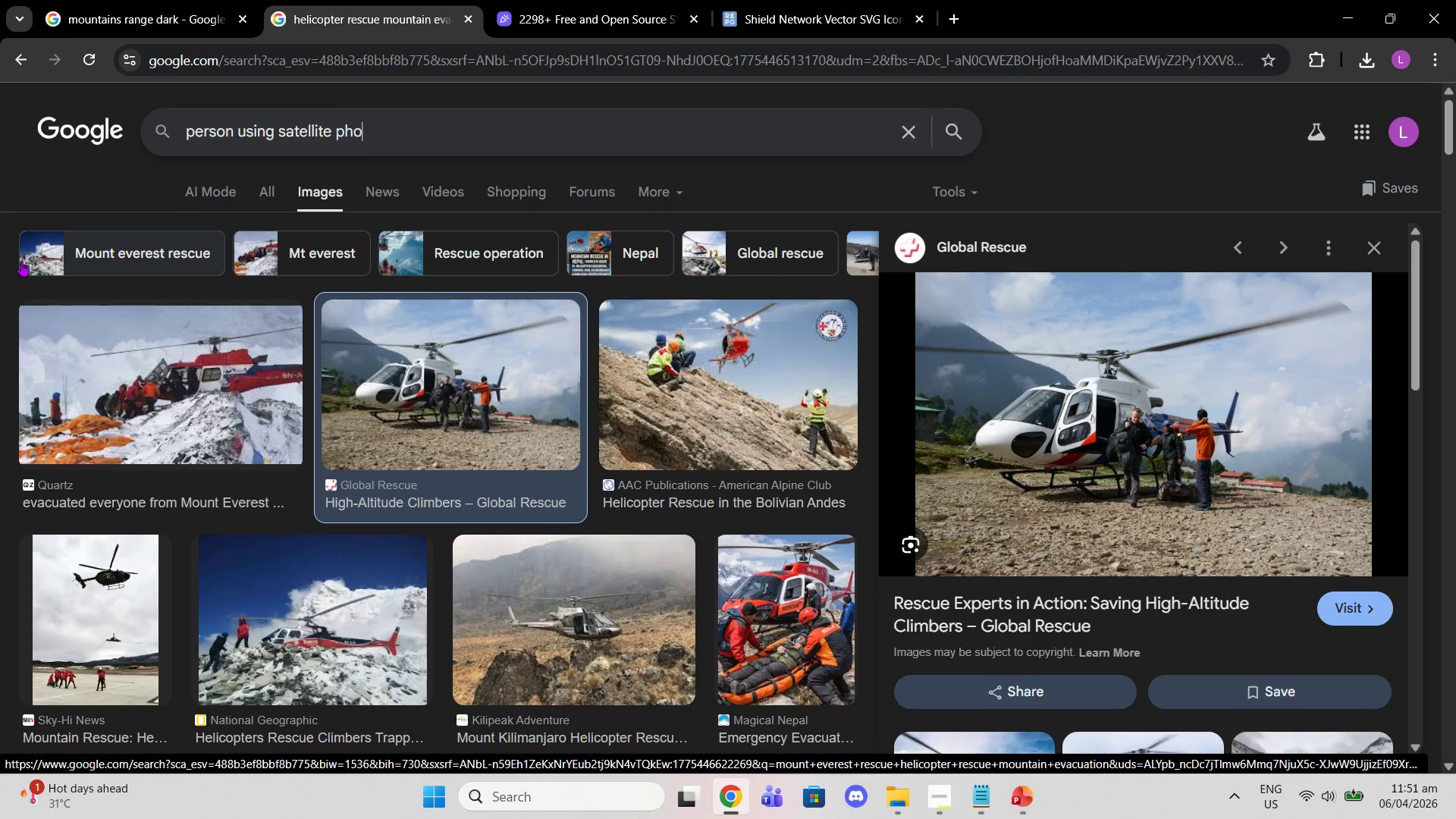 
key(Enter)
 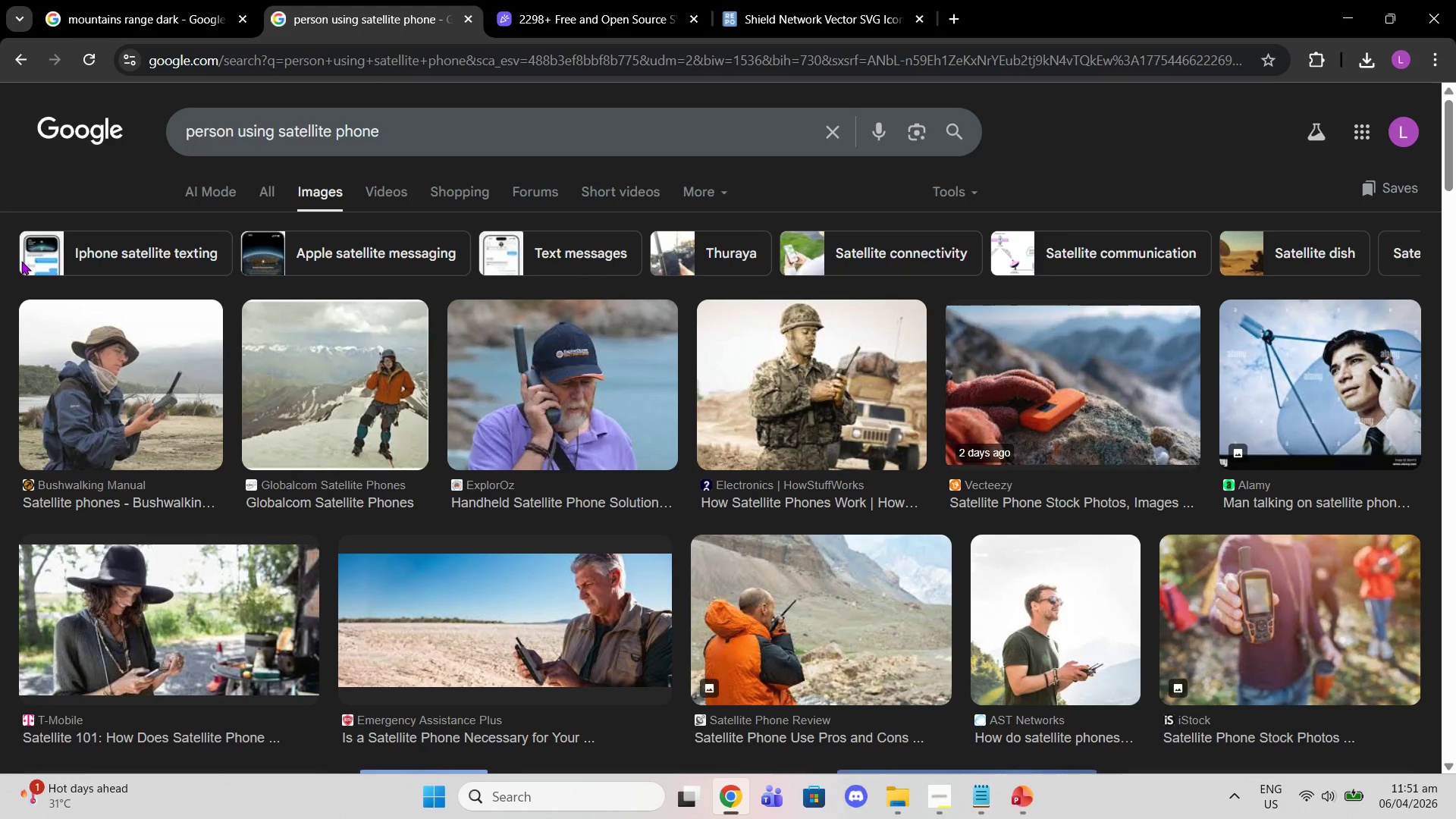 
wait(8.69)
 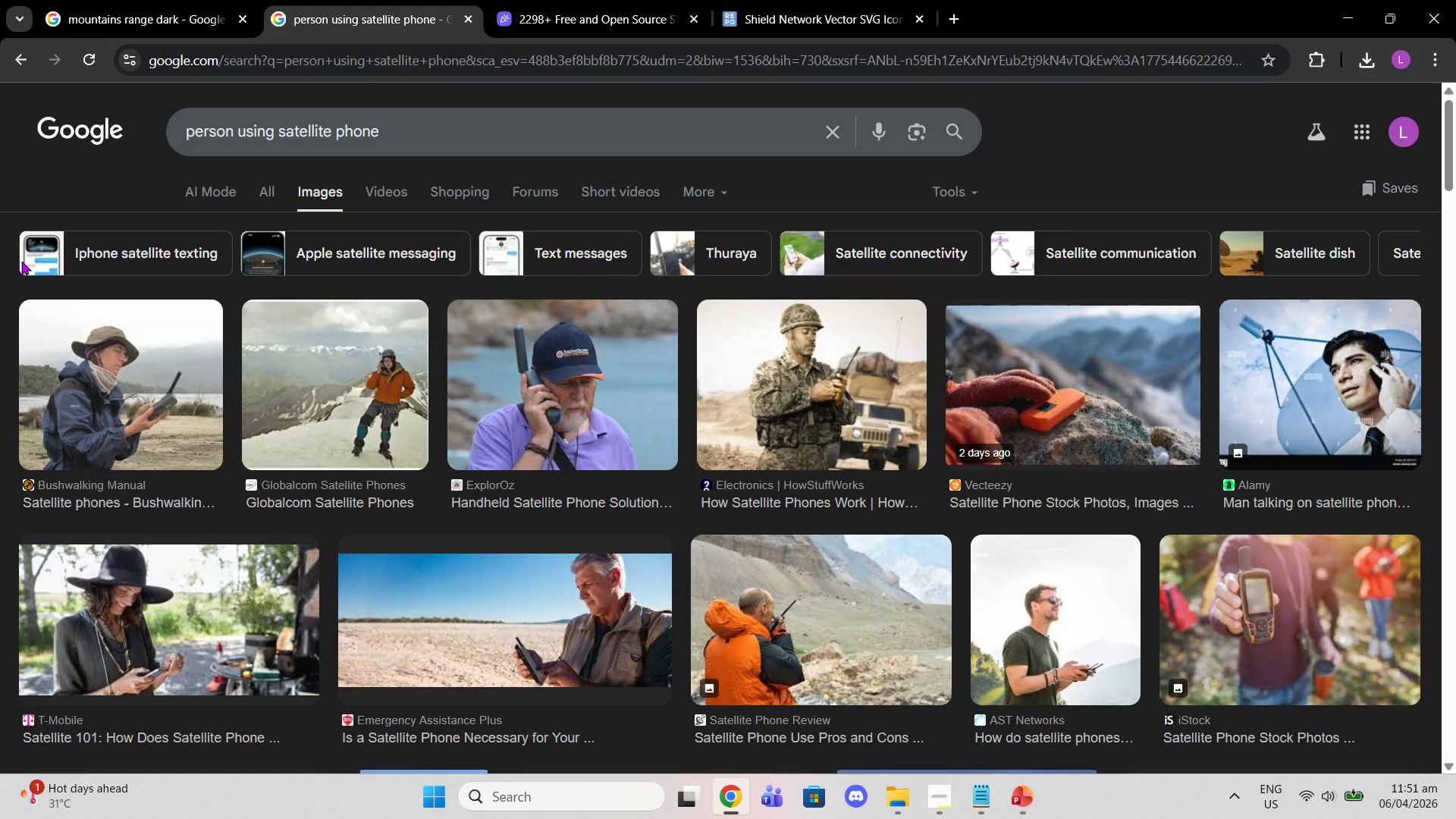 
type(mountain)
 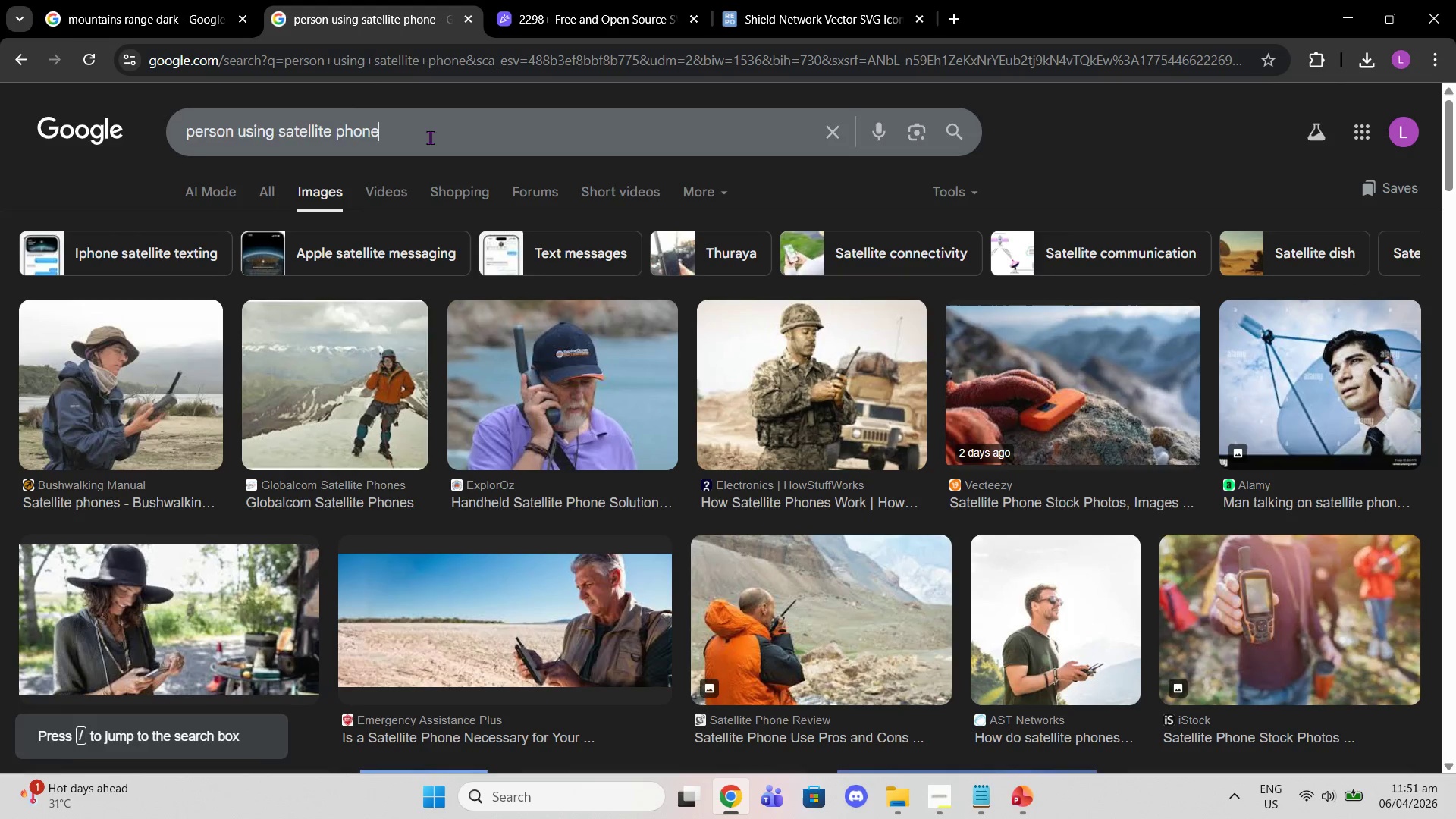 
type( mountaions)
 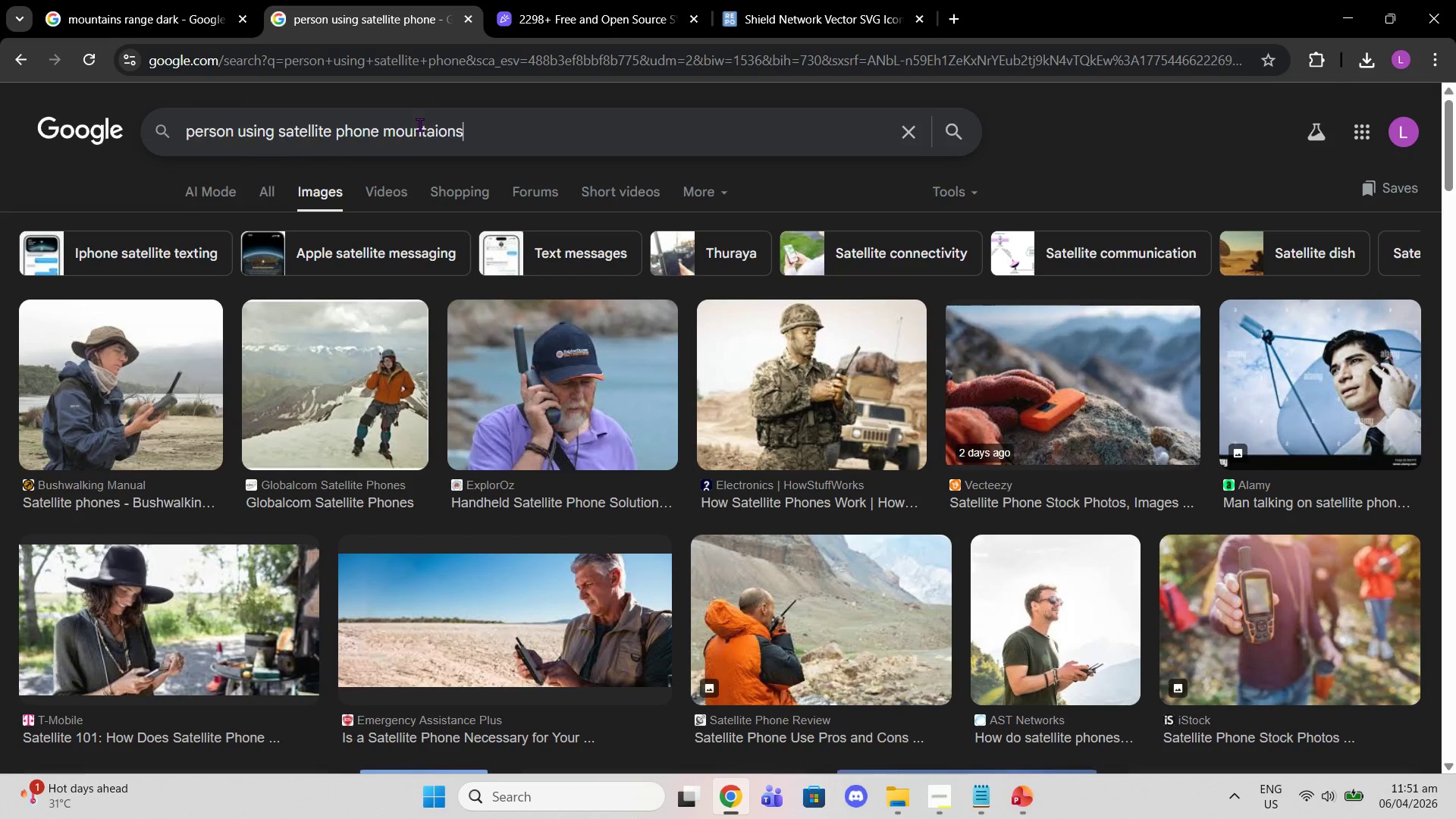 
key(Enter)
 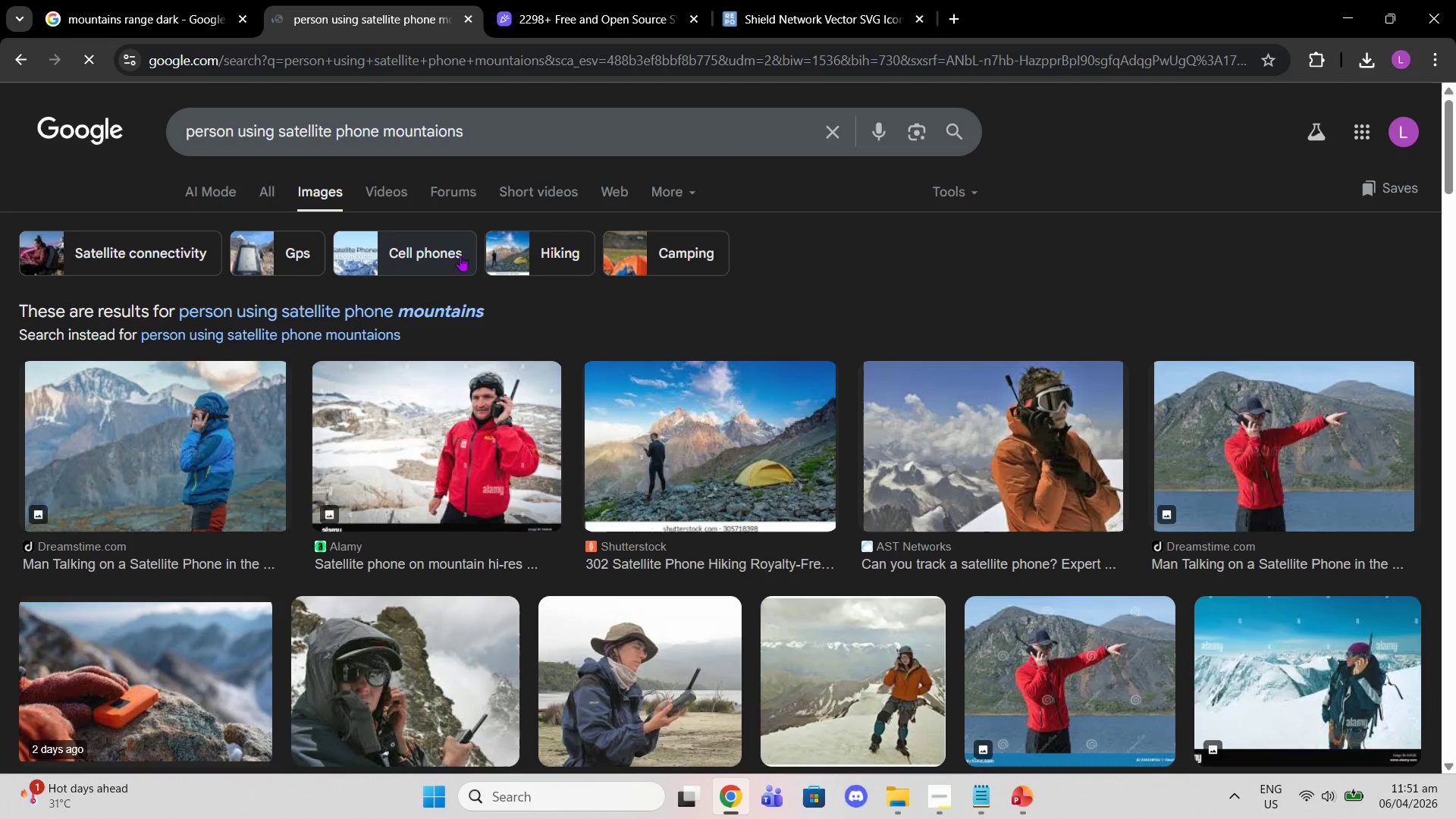 
left_click([444, 321])
 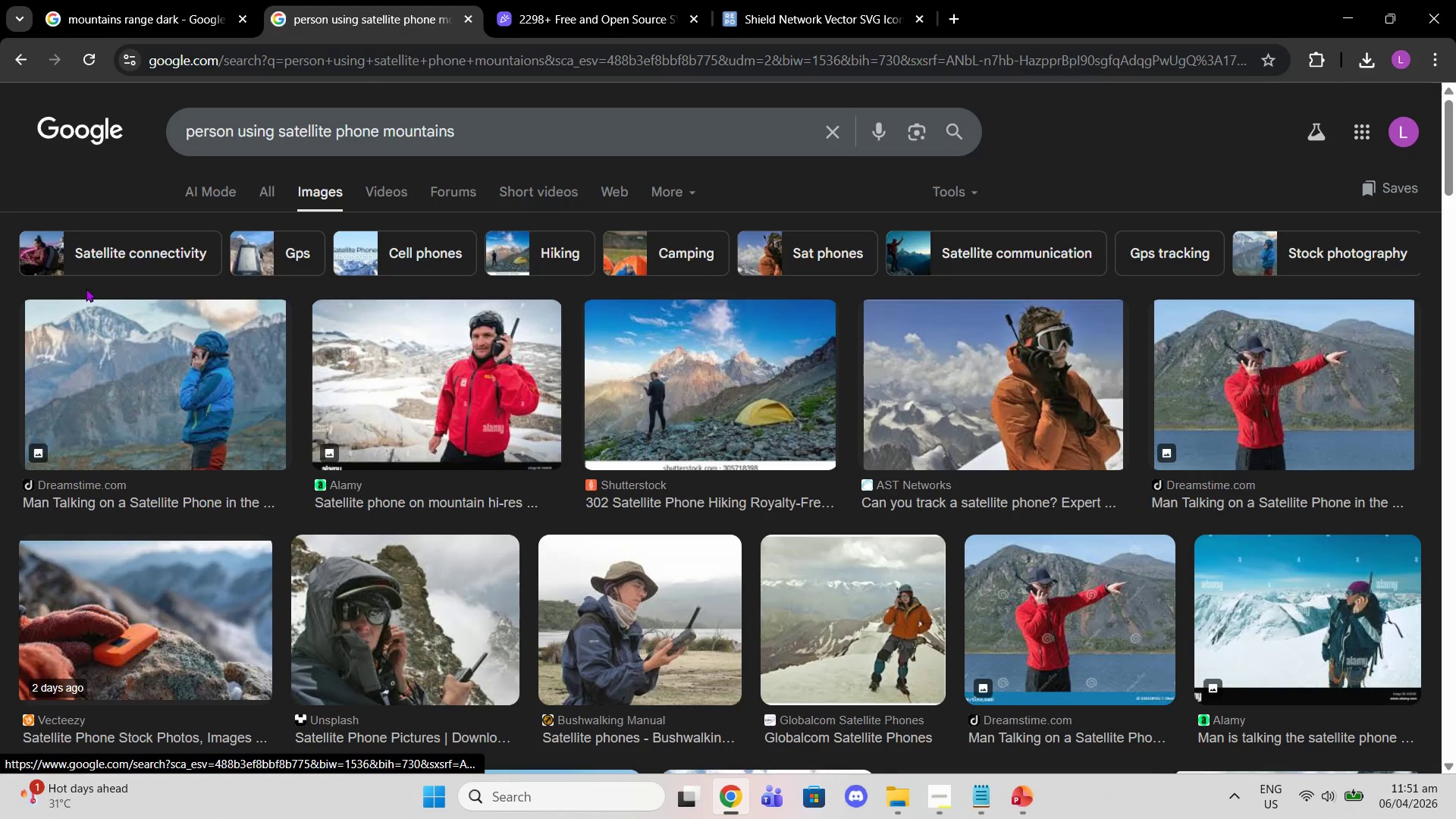 
left_click([122, 345])
 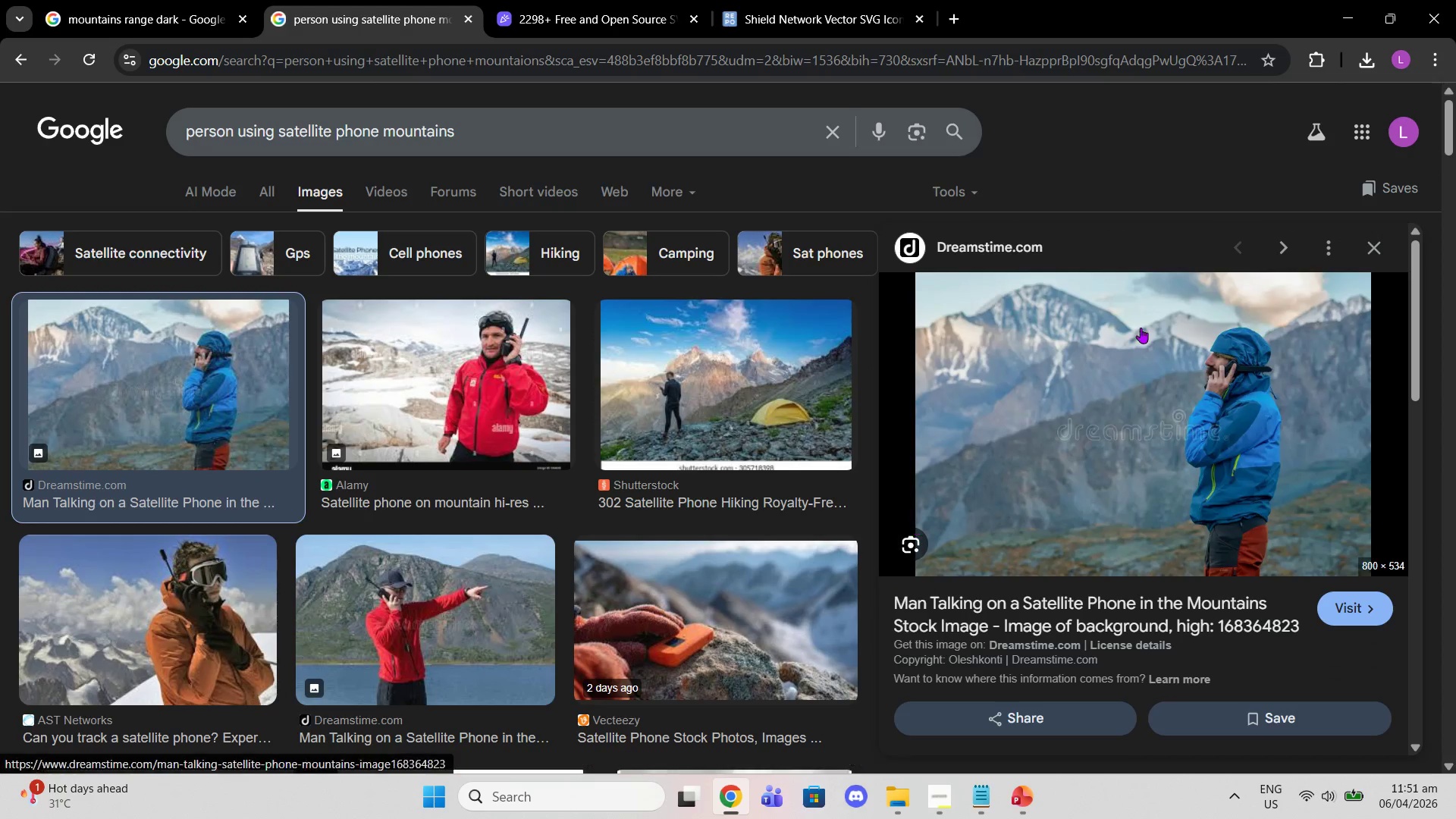 
left_click([198, 595])
 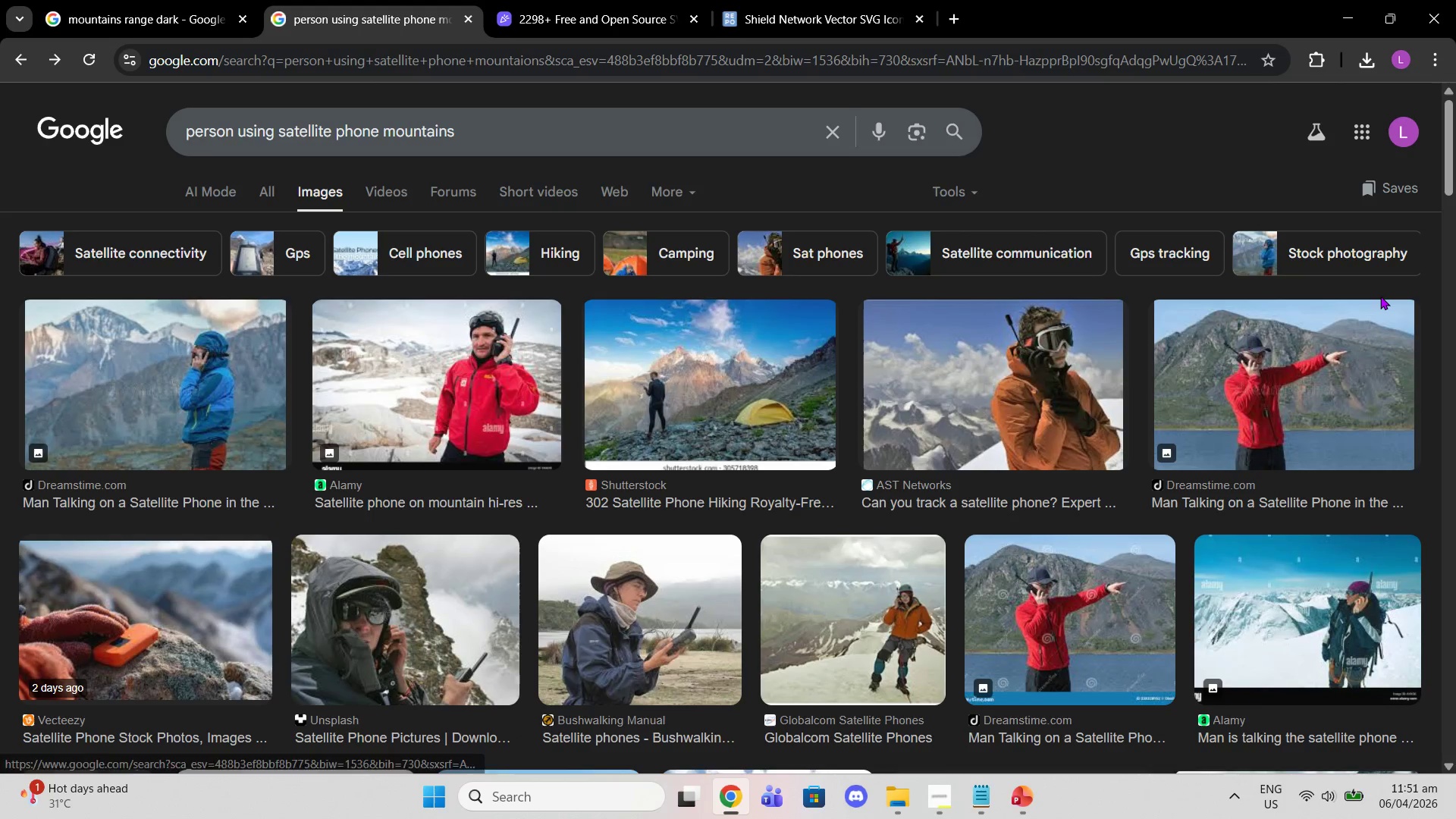 
scroll: coordinate [1264, 483], scroll_direction: down, amount: 7.0
 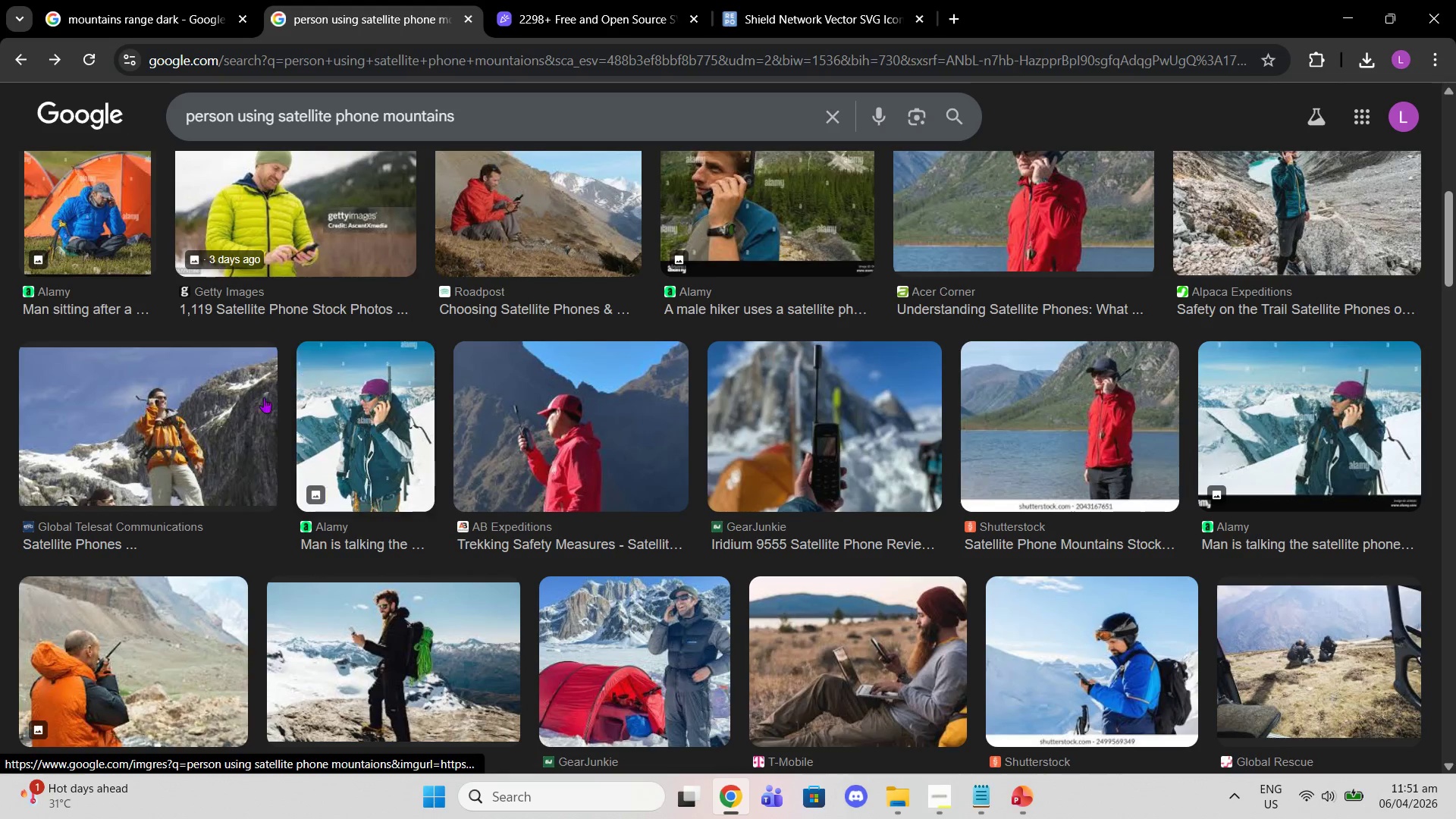 
left_click([215, 428])
 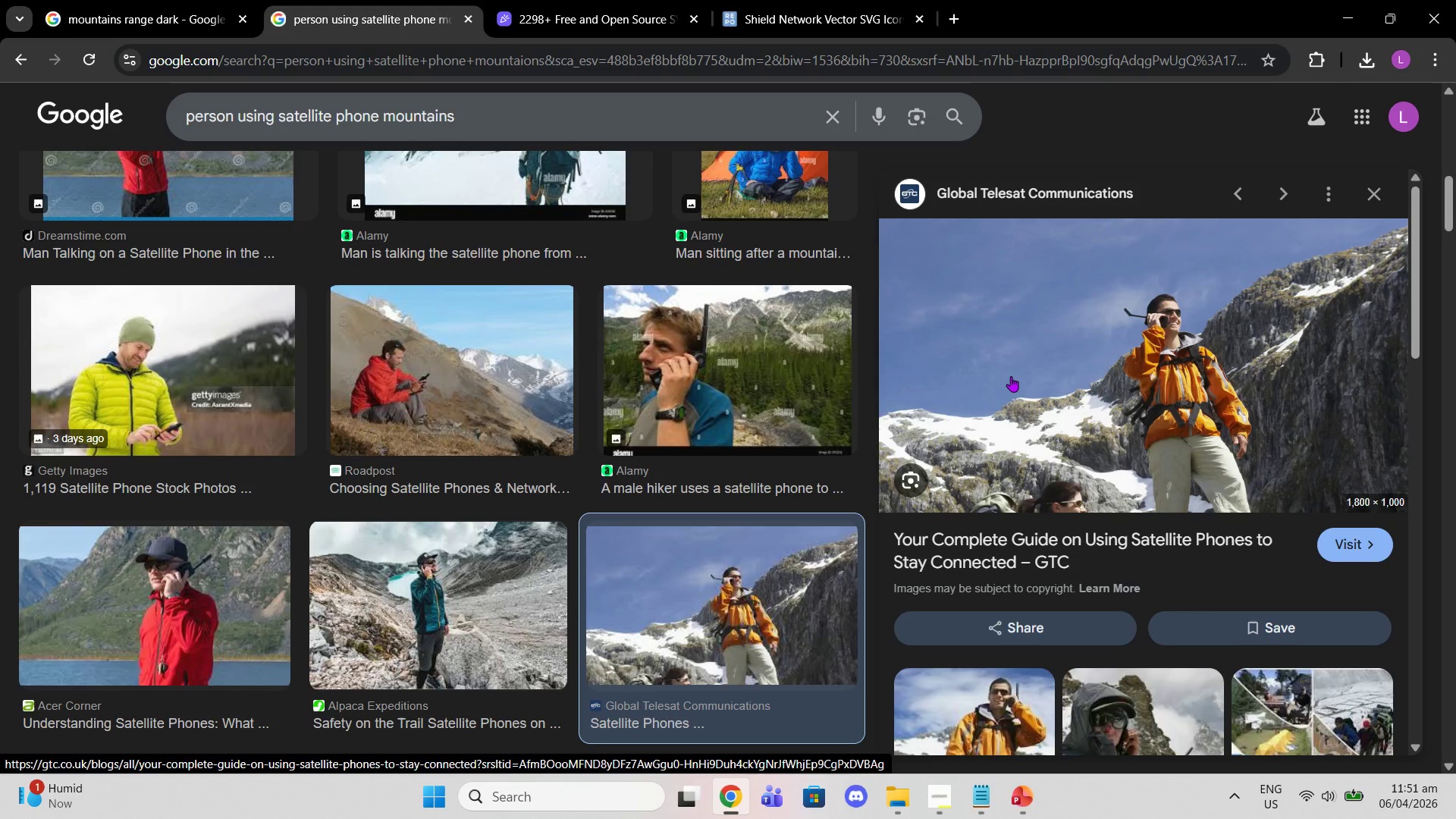 
right_click([1172, 408])
 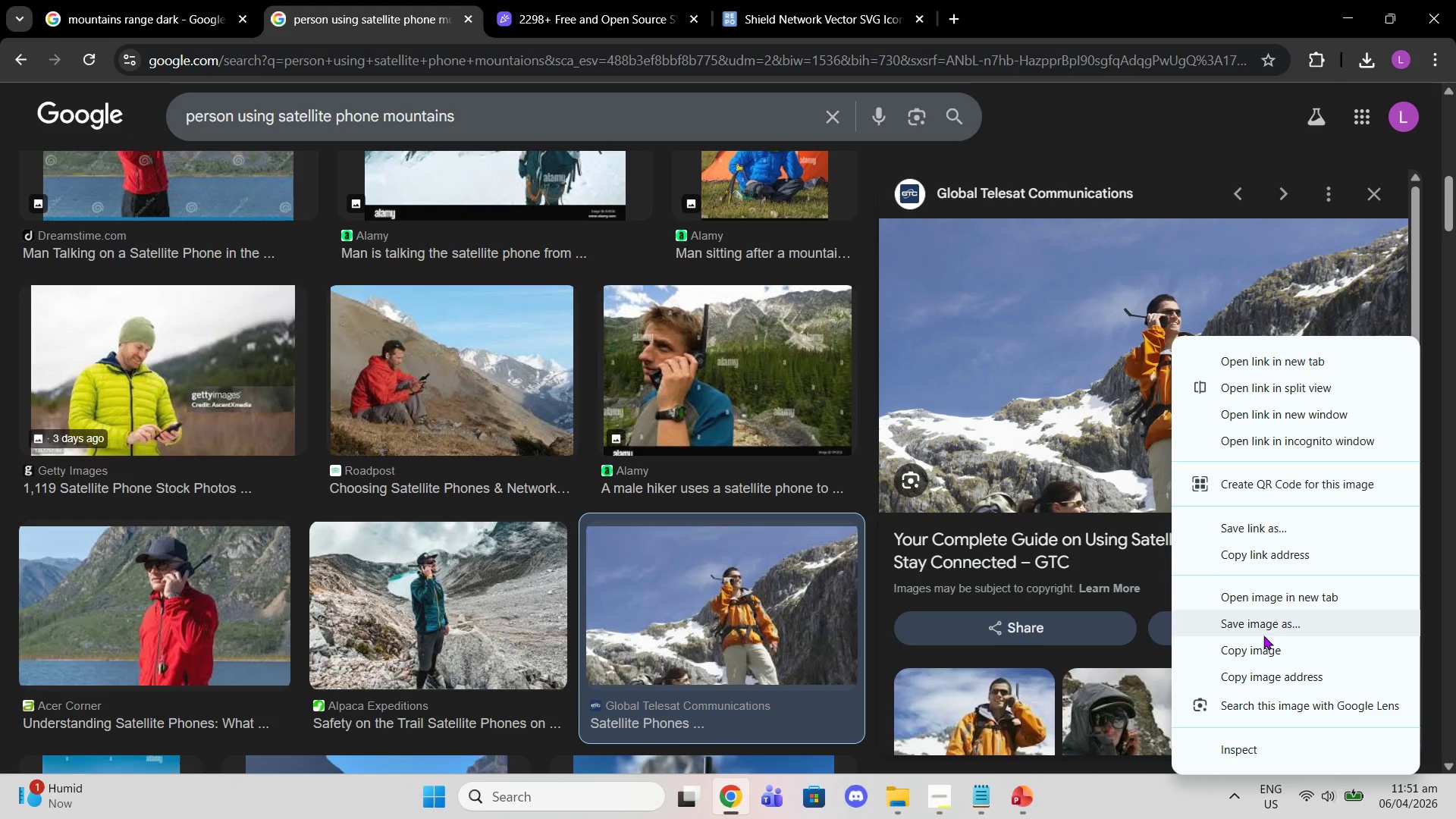 
left_click([1263, 642])
 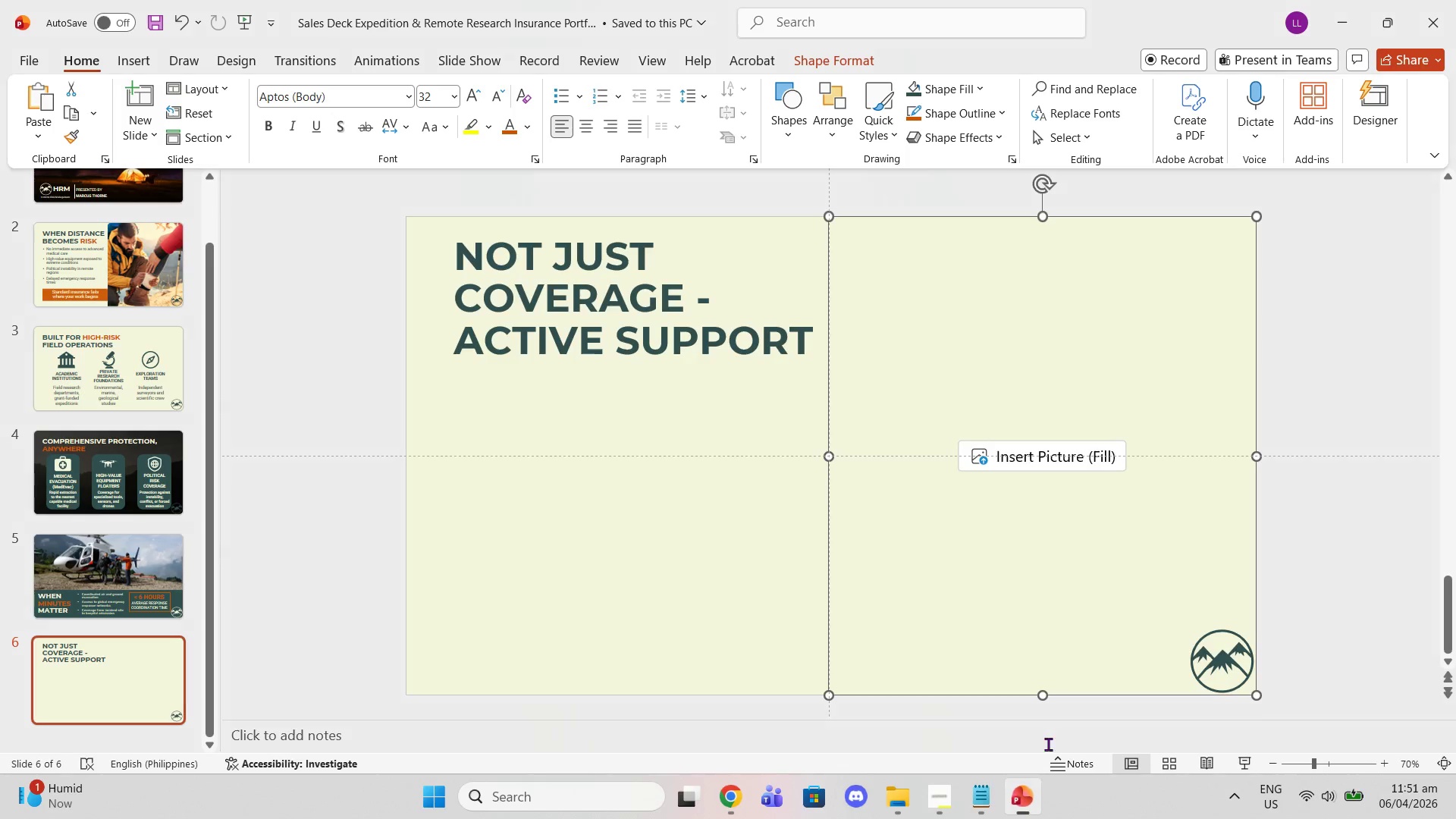 
left_click([1027, 457])
 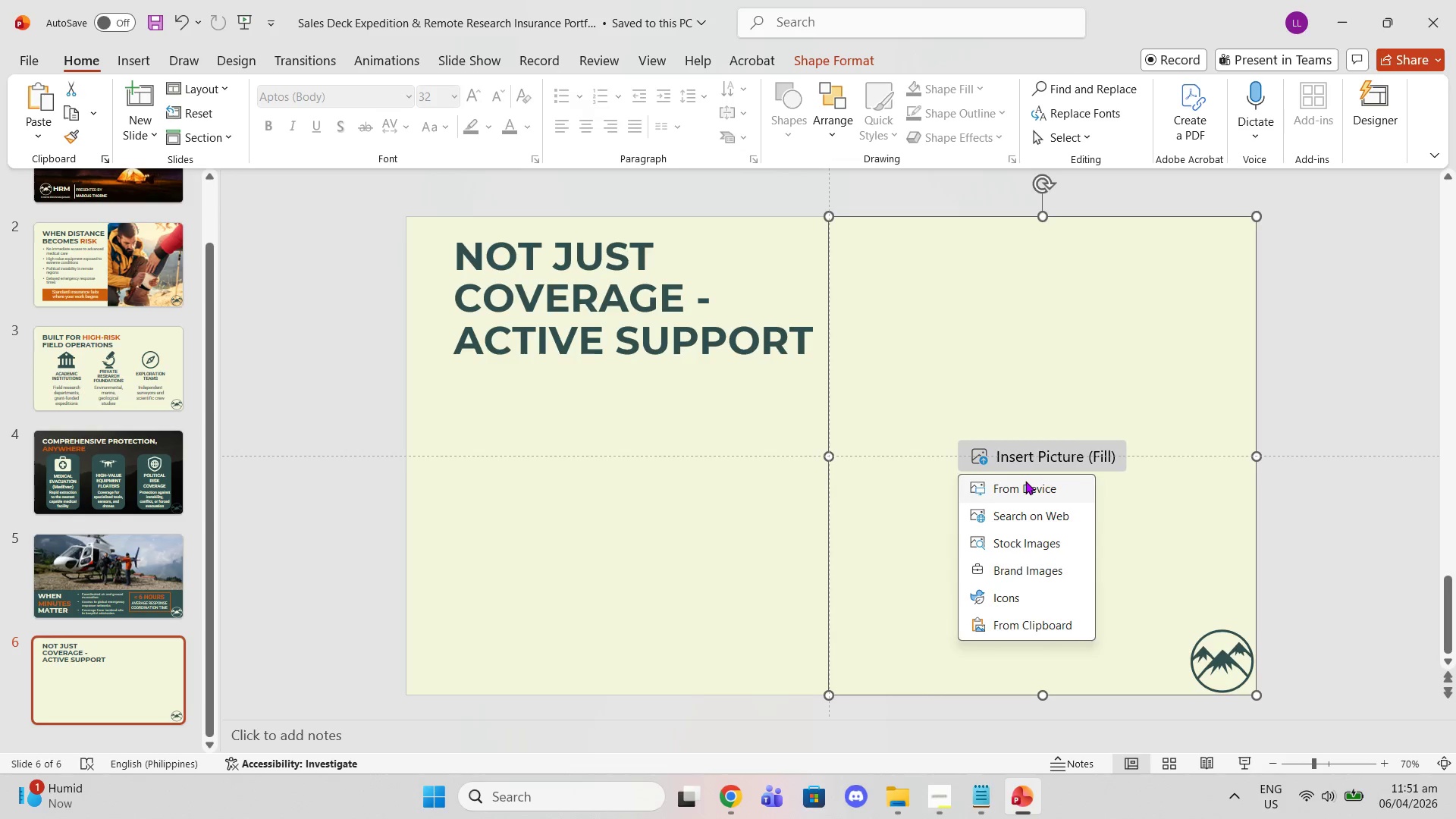 
left_click([1025, 481])
 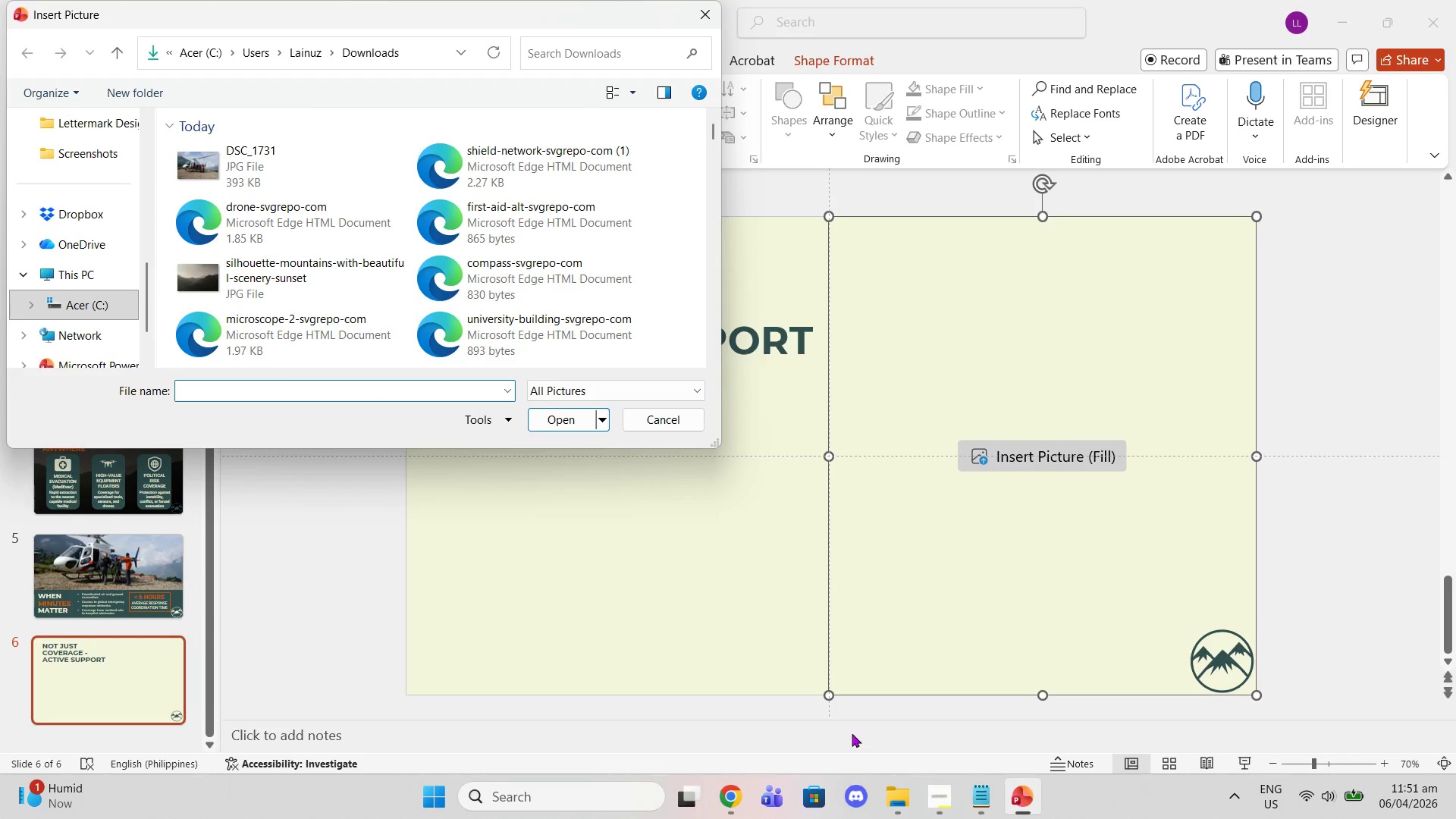 
left_click([739, 804])
 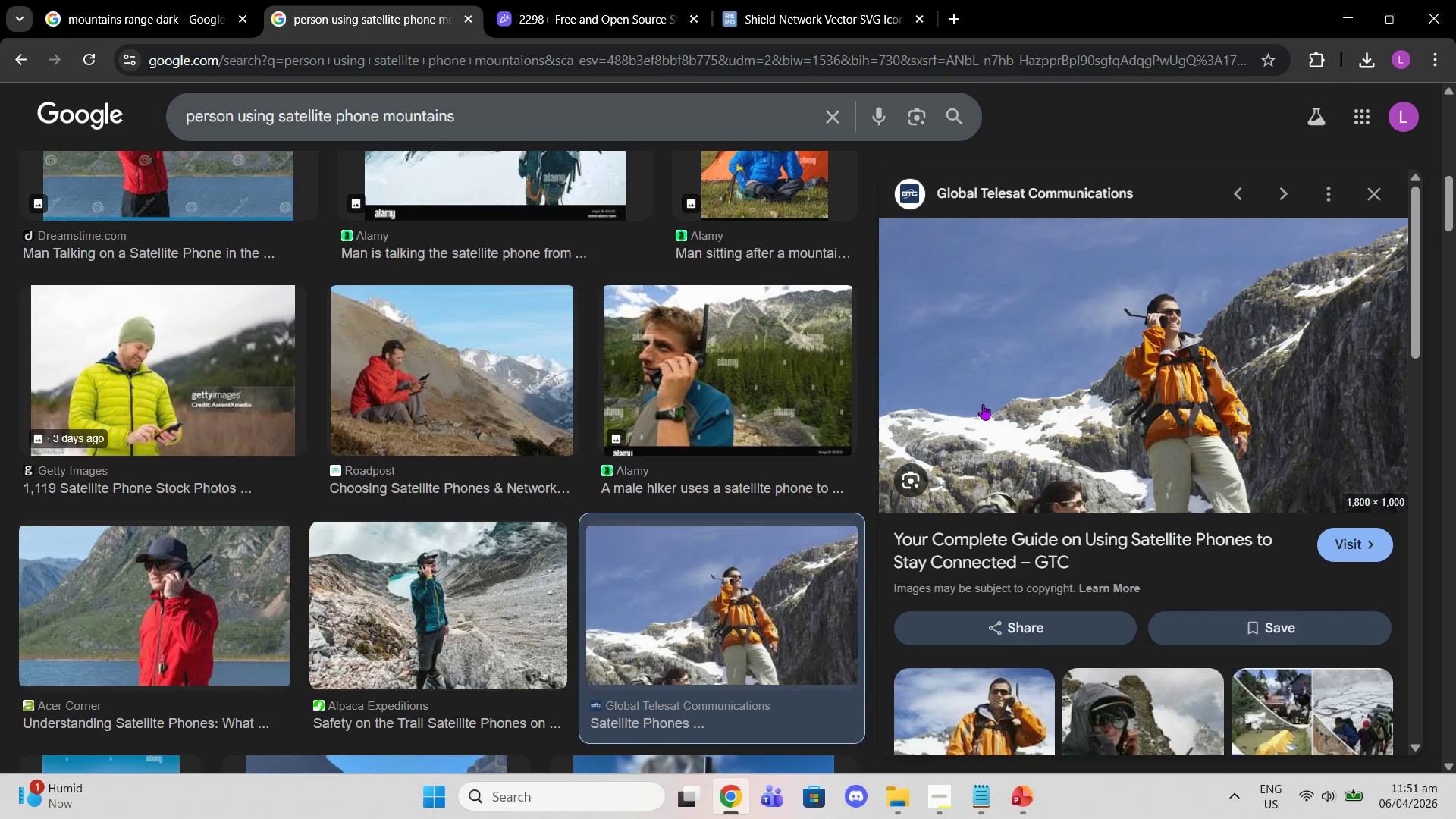 
right_click([983, 404])
 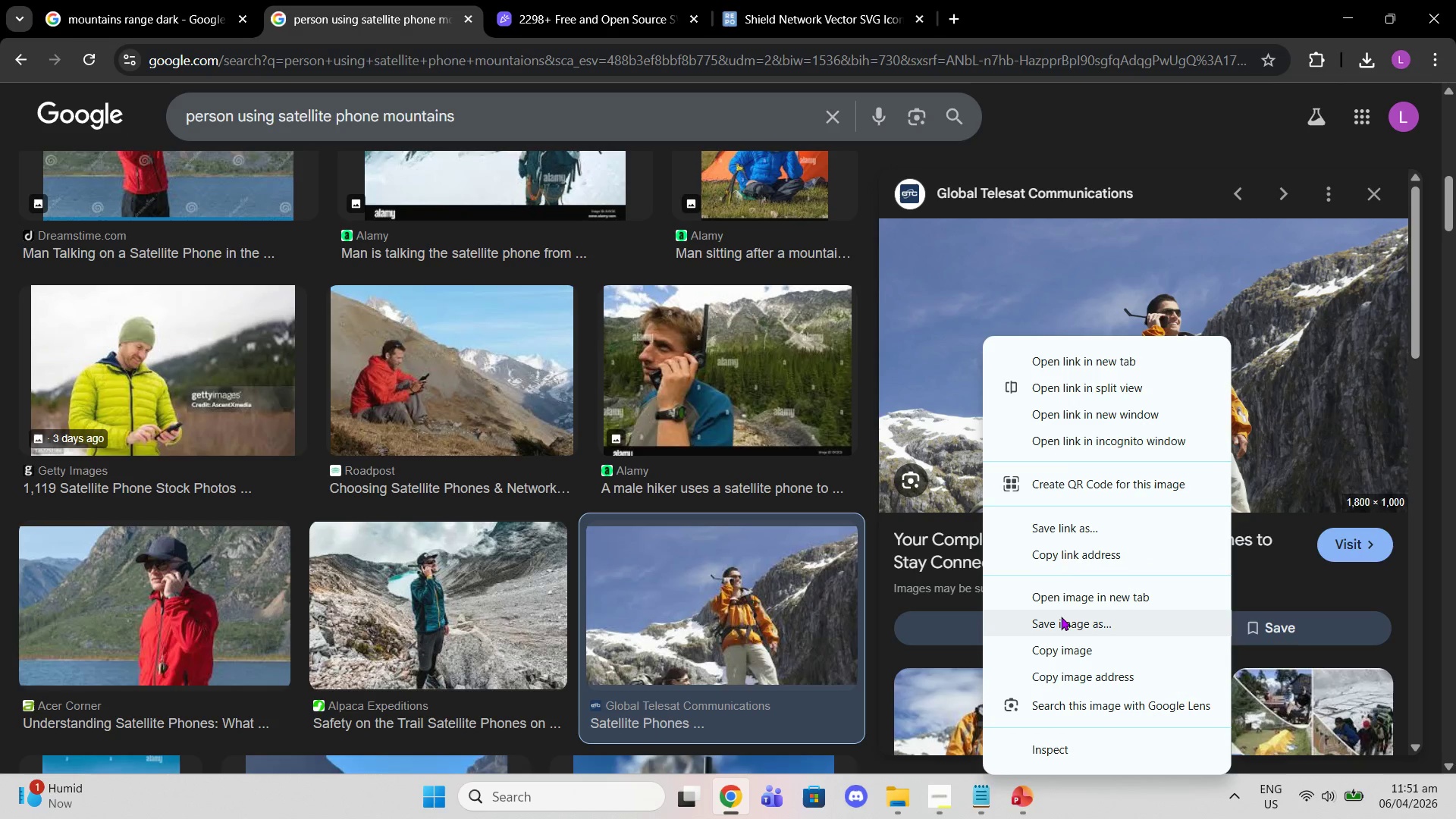 
left_click([1062, 617])
 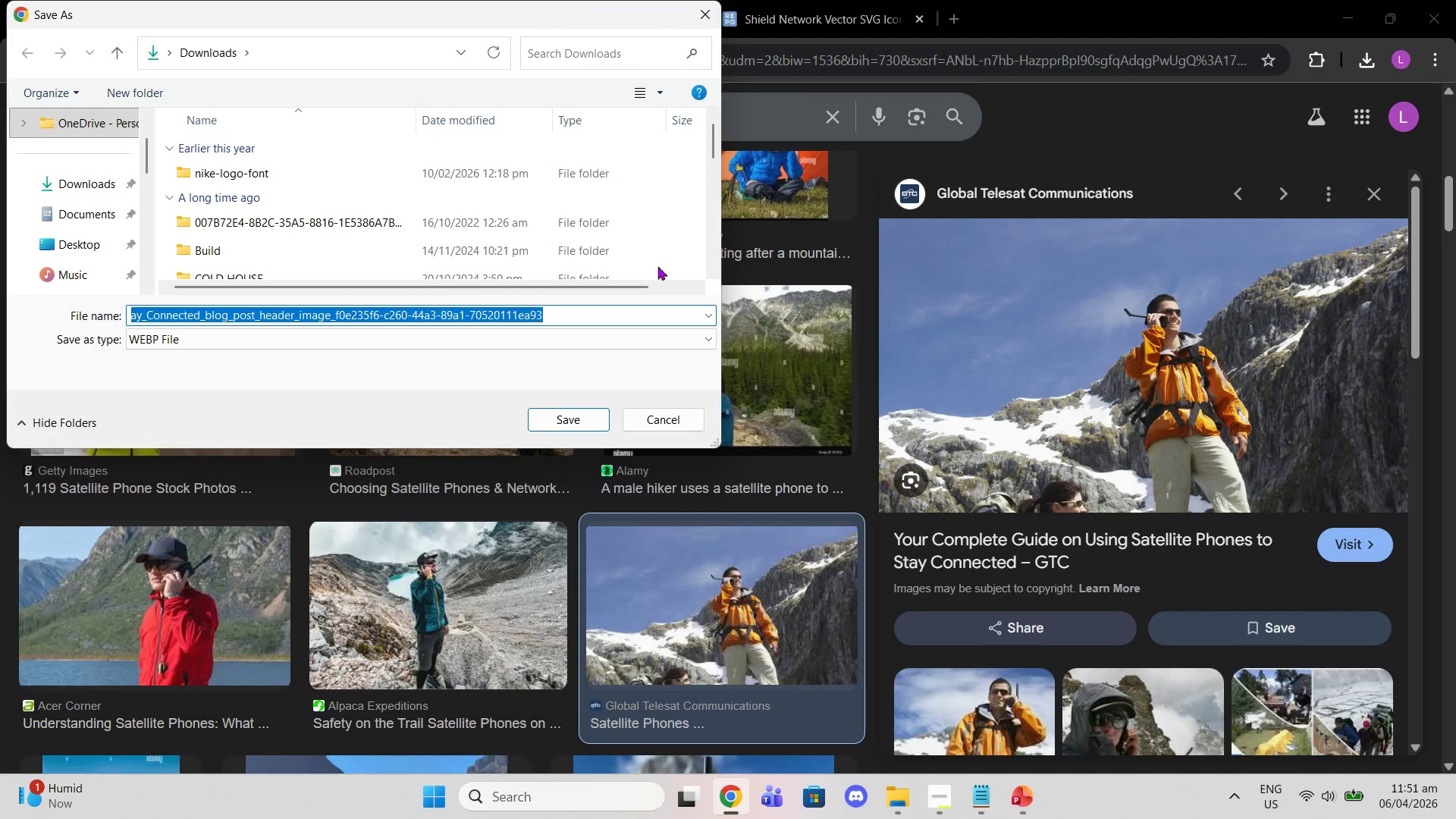 
left_click([692, 14])
 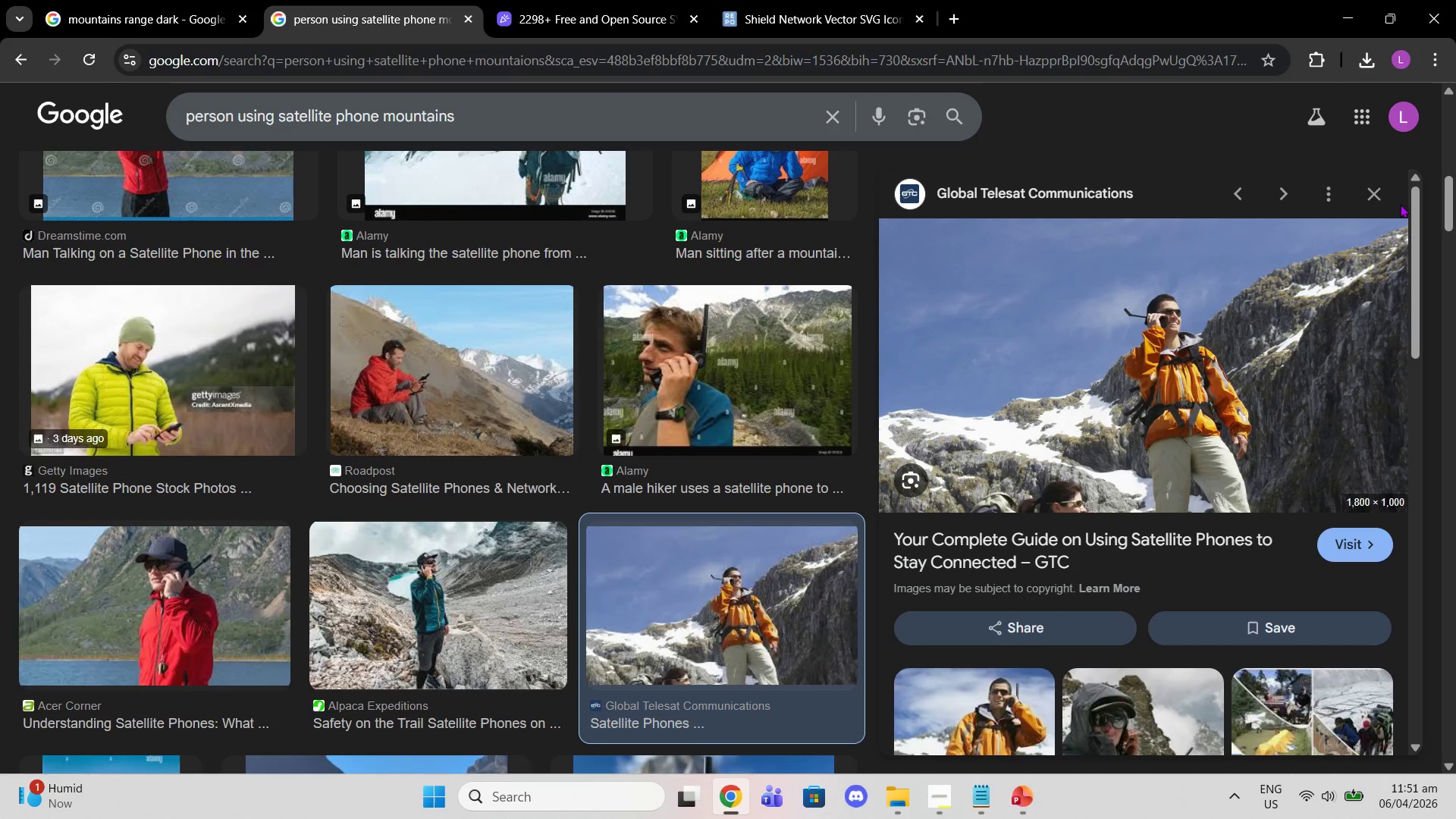 
left_click([1387, 191])
 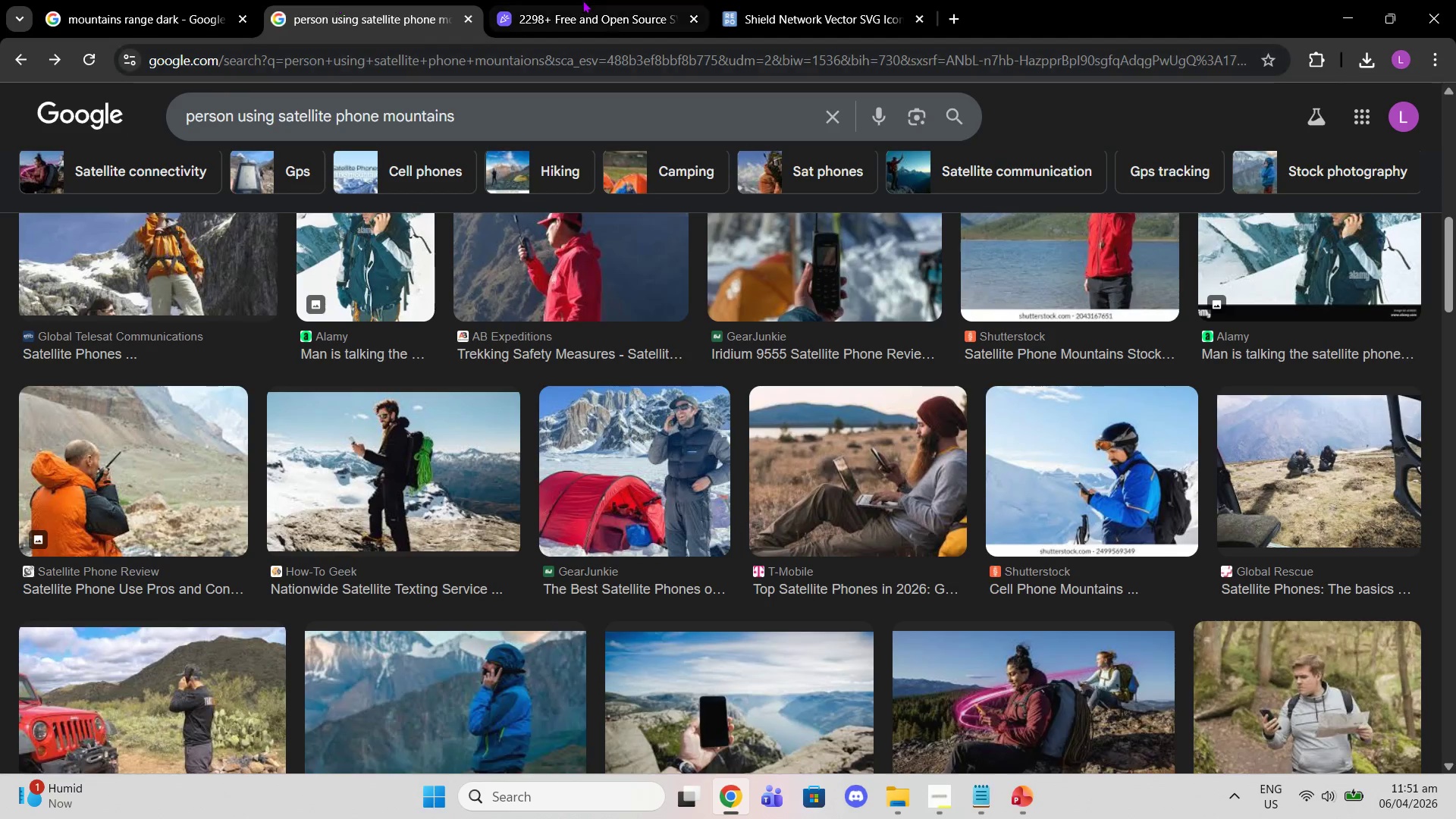 
left_click([582, 0])
 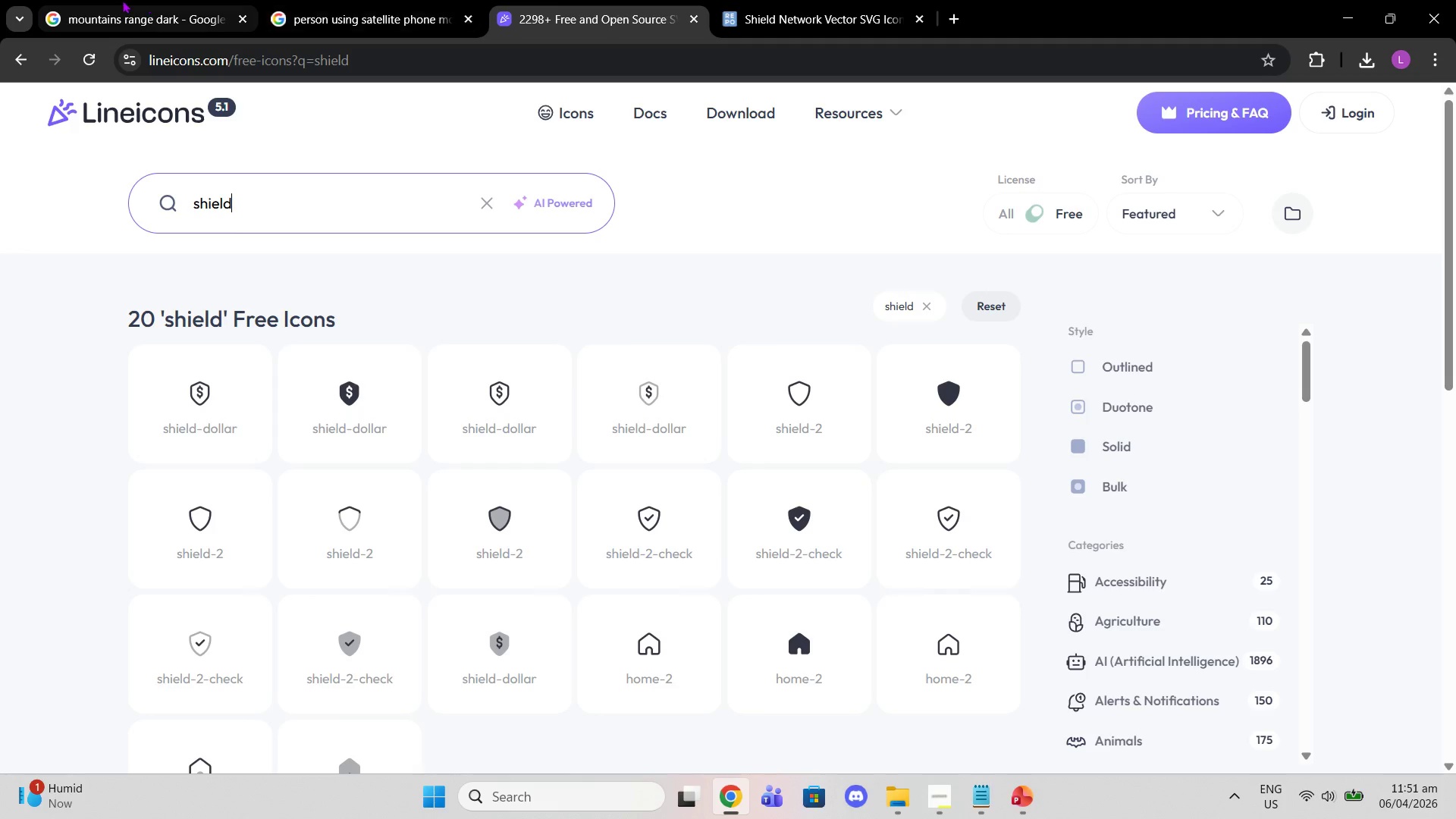 
left_click([122, 0])
 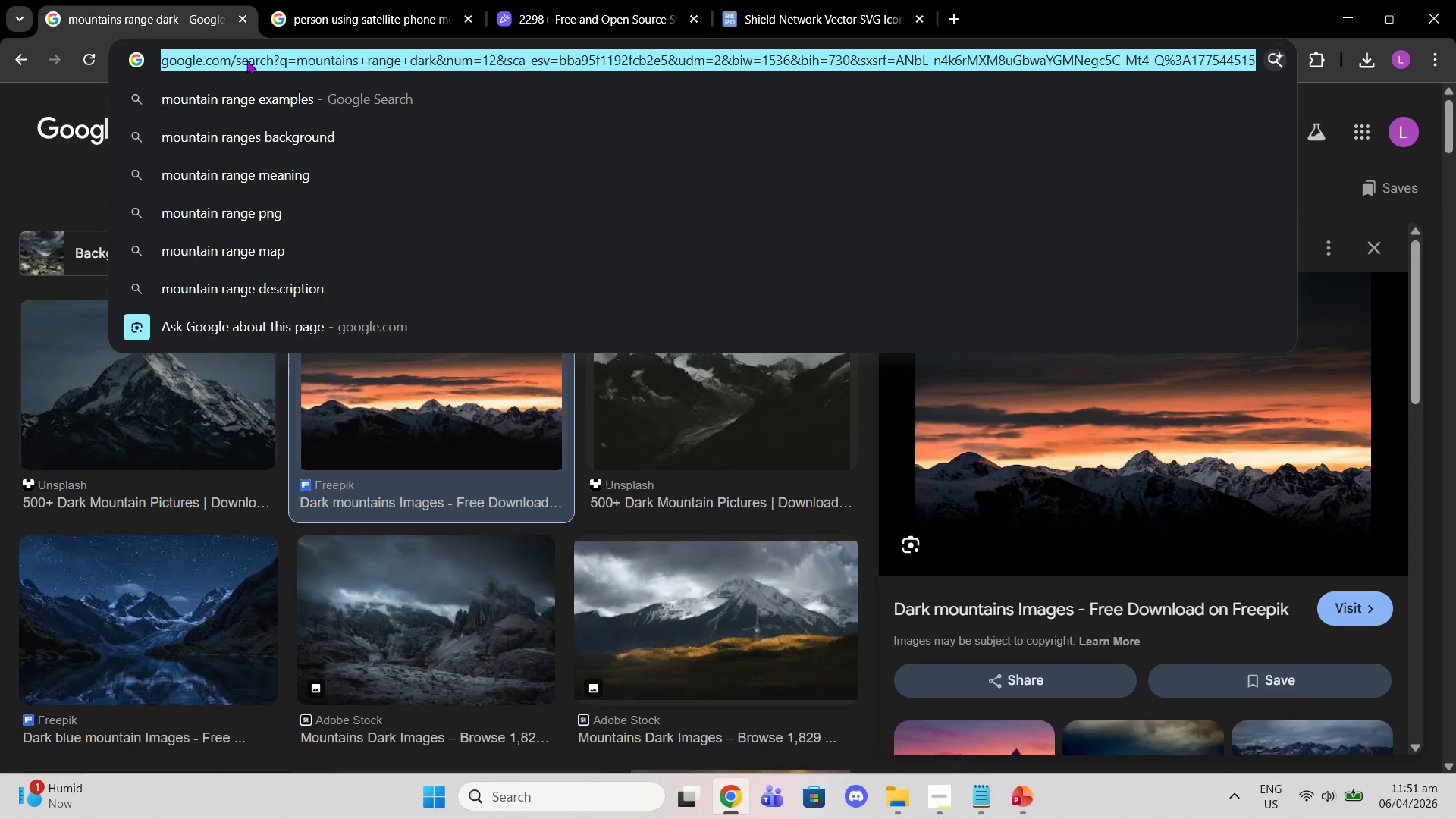 
type(free)
 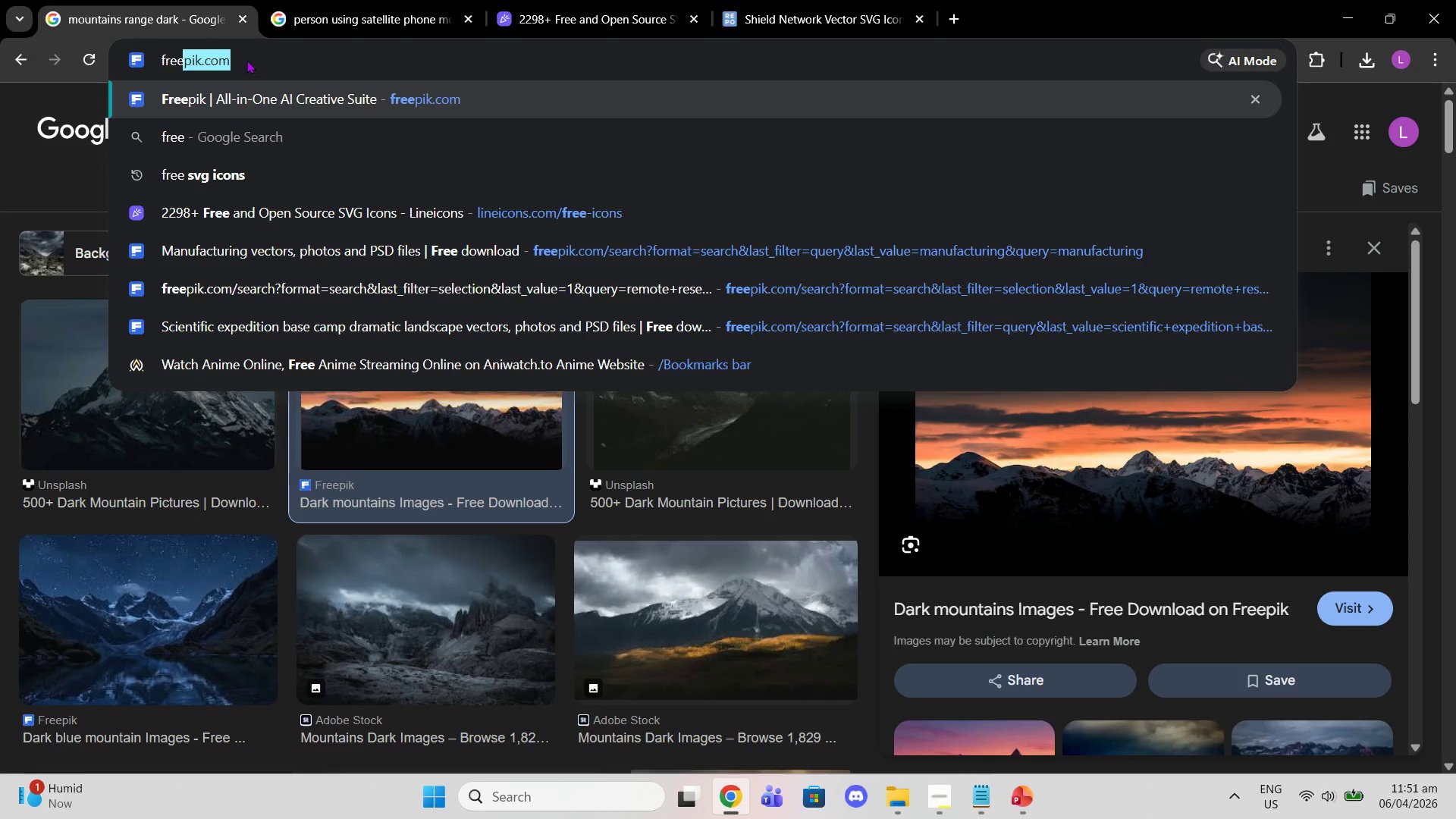 
key(Enter)
 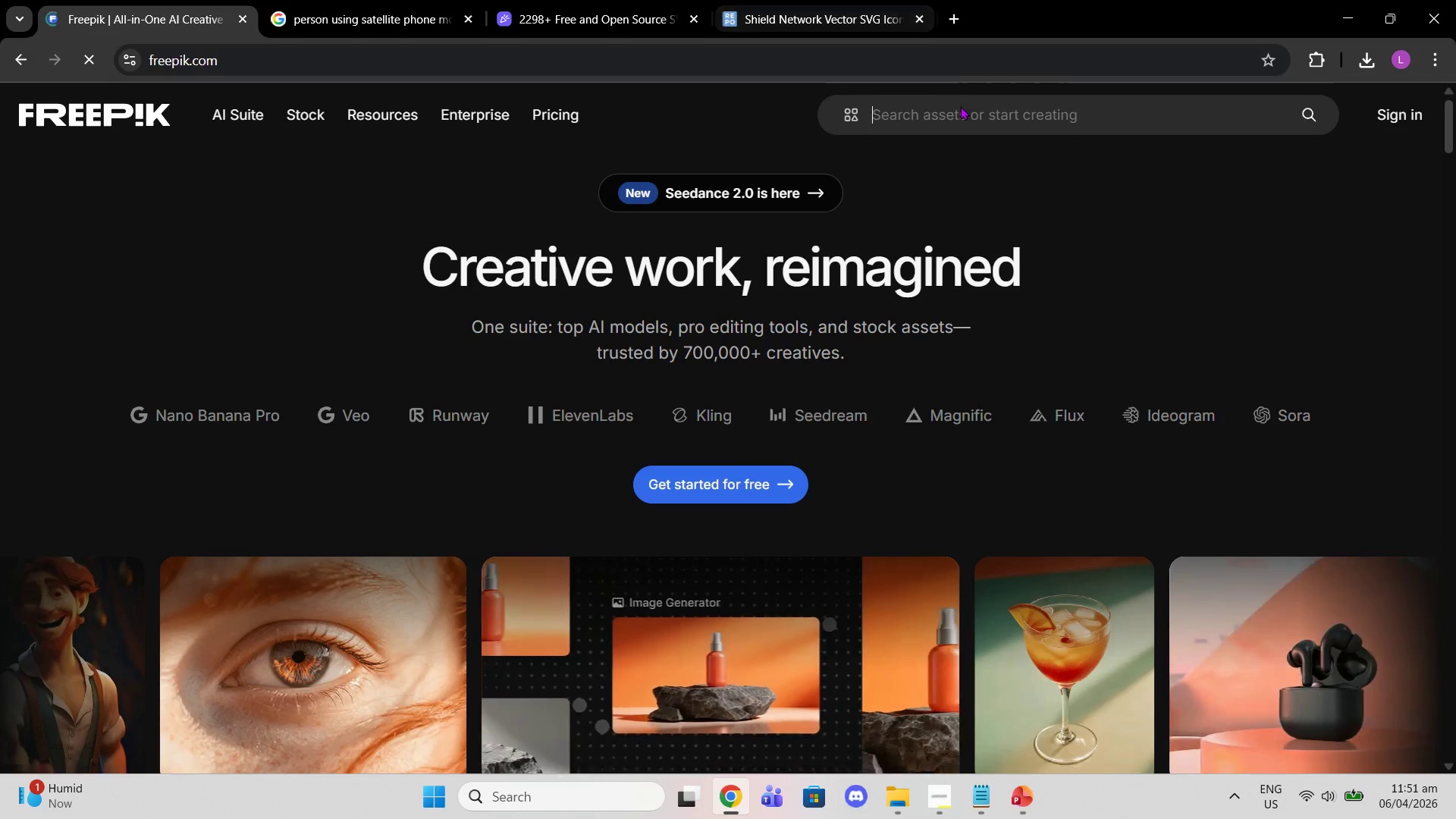 
type(person )
 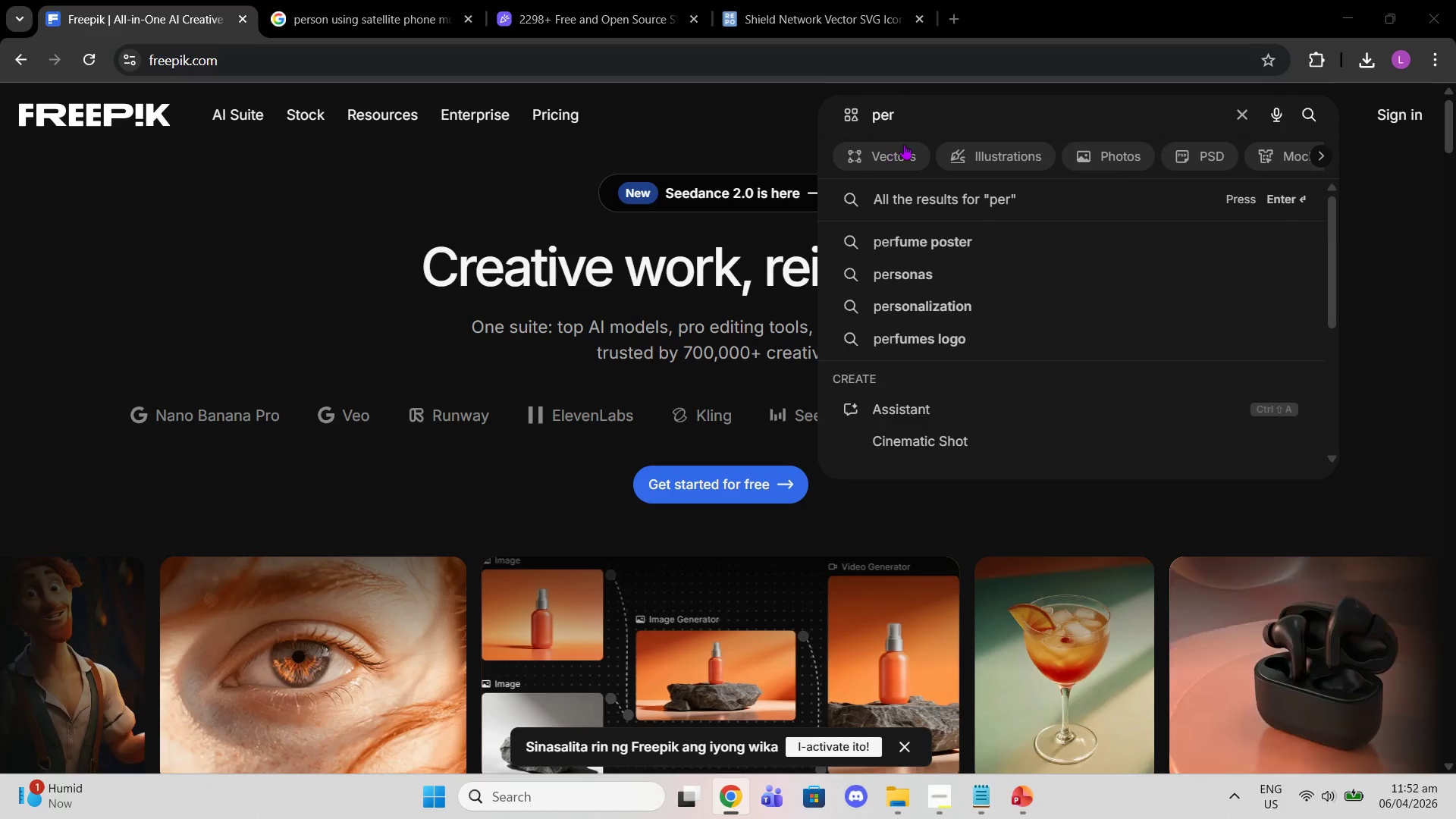 
left_click([908, 121])
 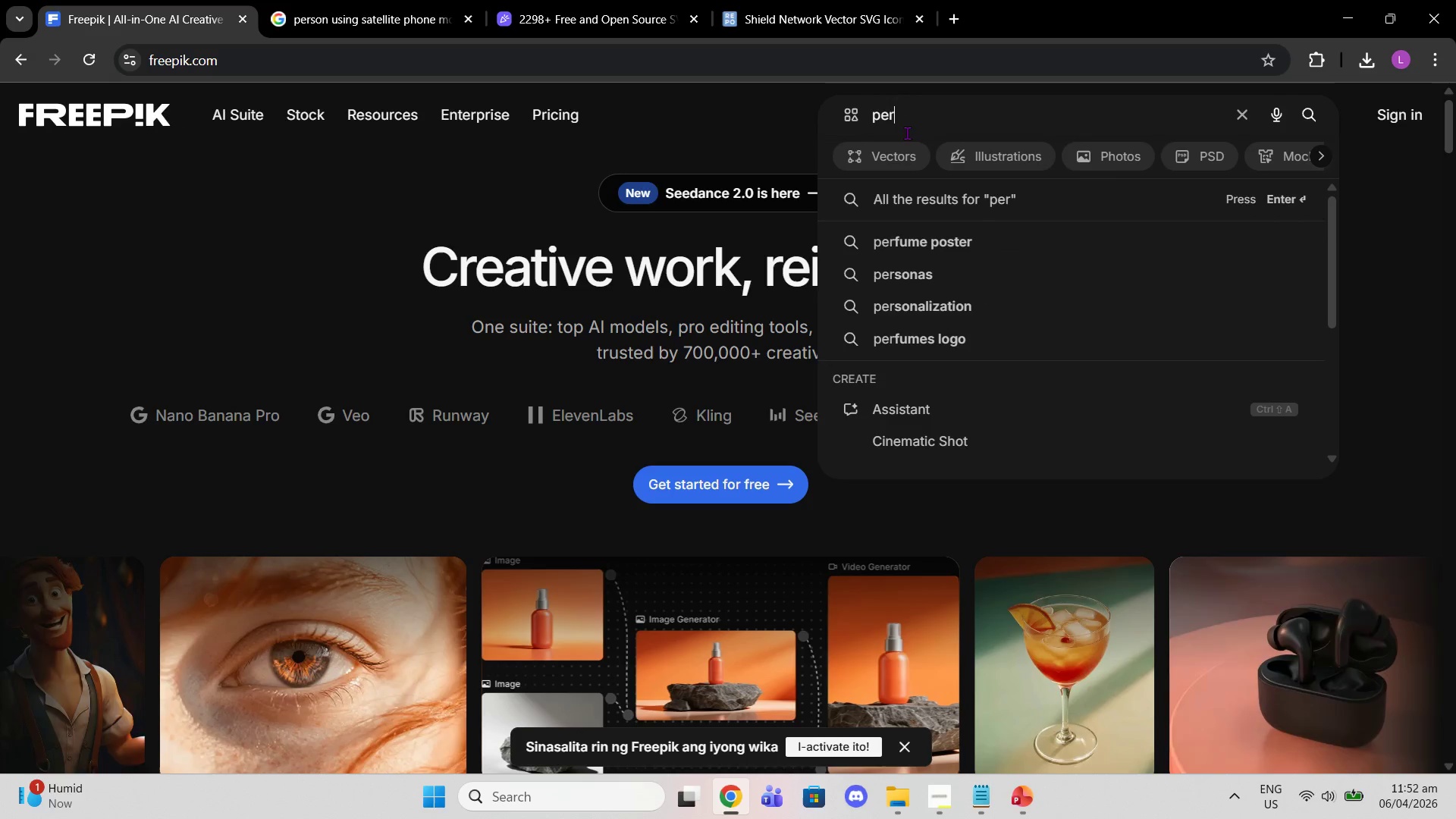 
type(son using satellite phone mountain)
 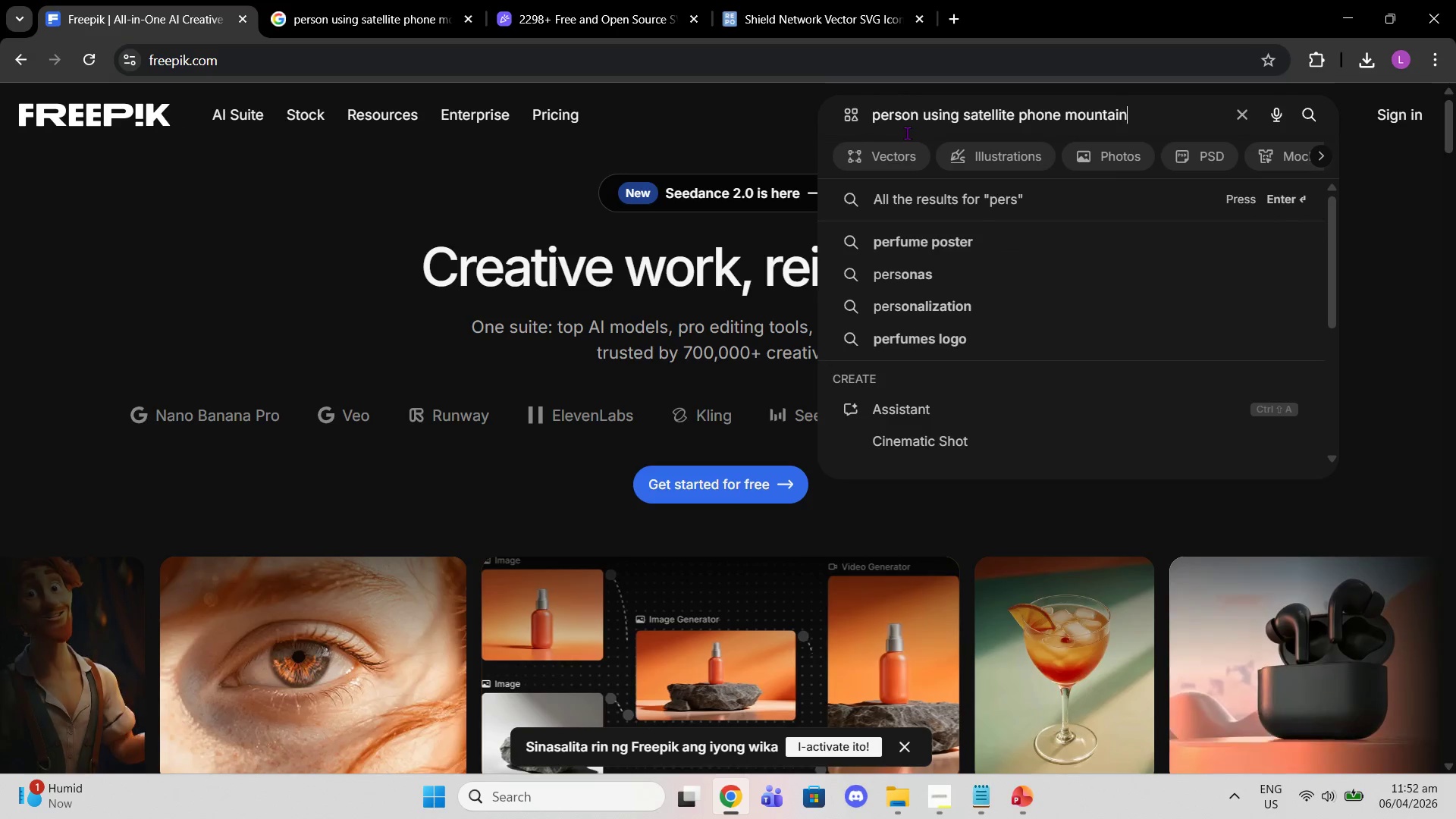 
key(Enter)
 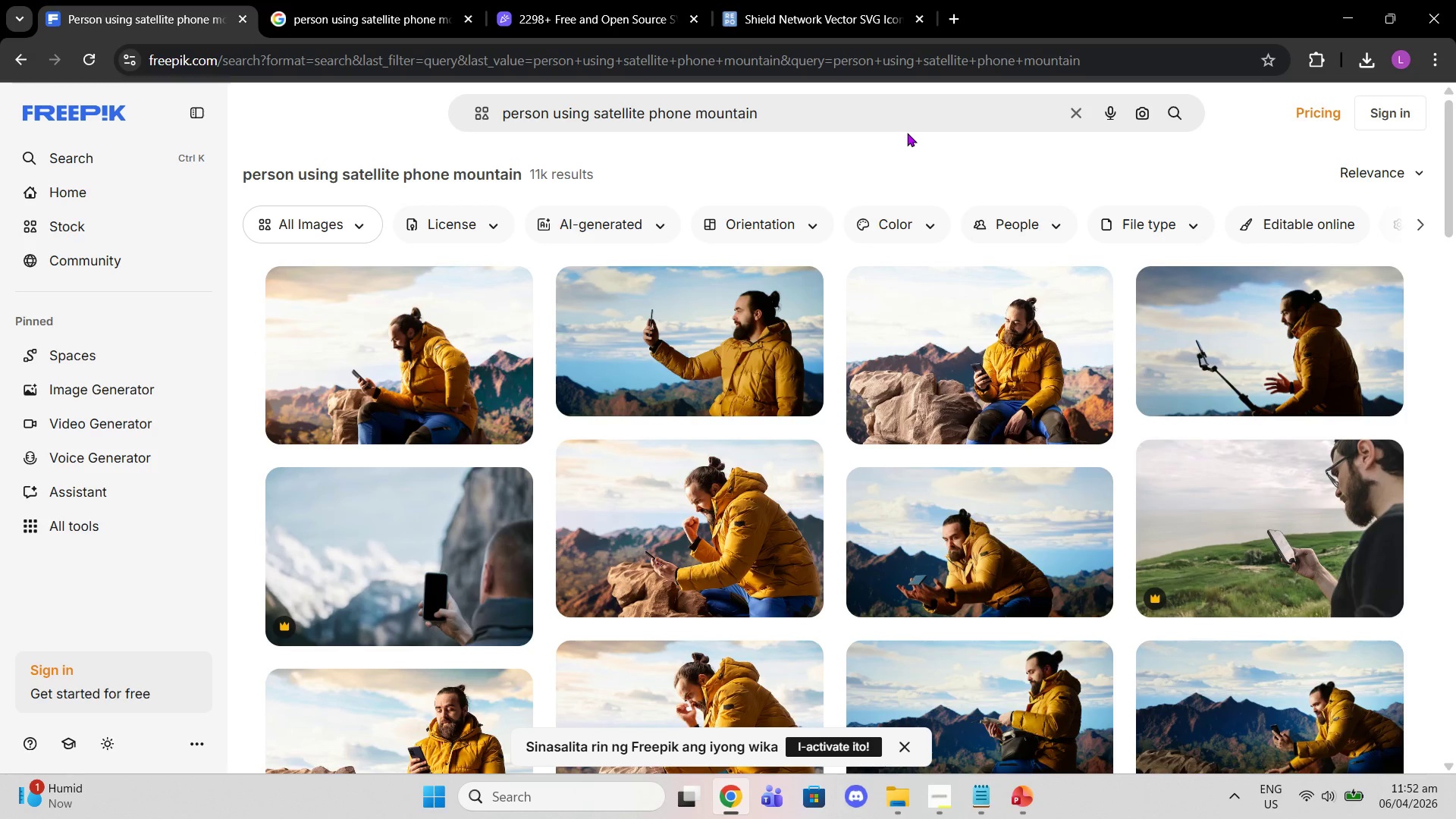 
wait(5.14)
 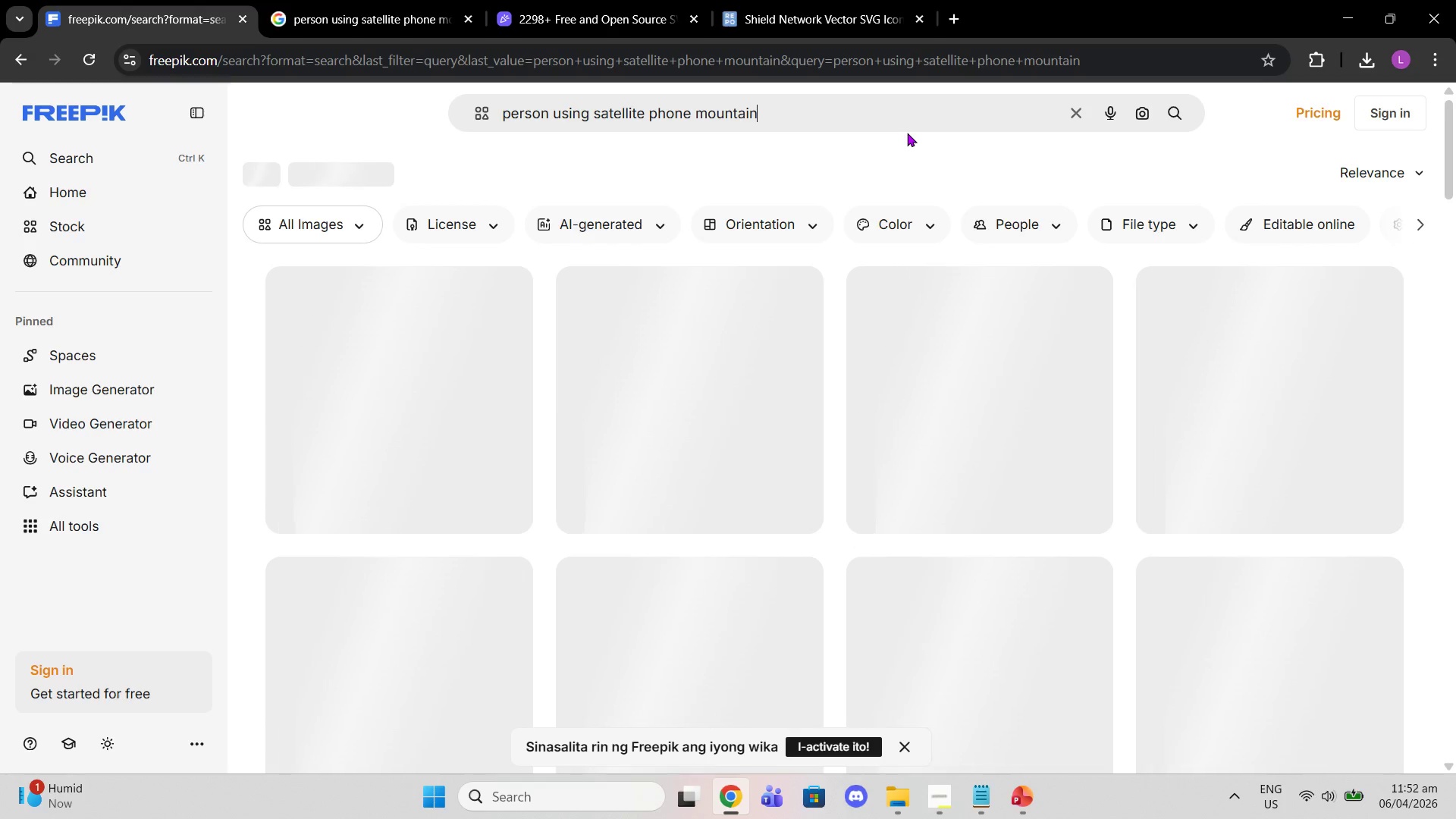 
scroll: coordinate [948, 376], scroll_direction: down, amount: 15.0
 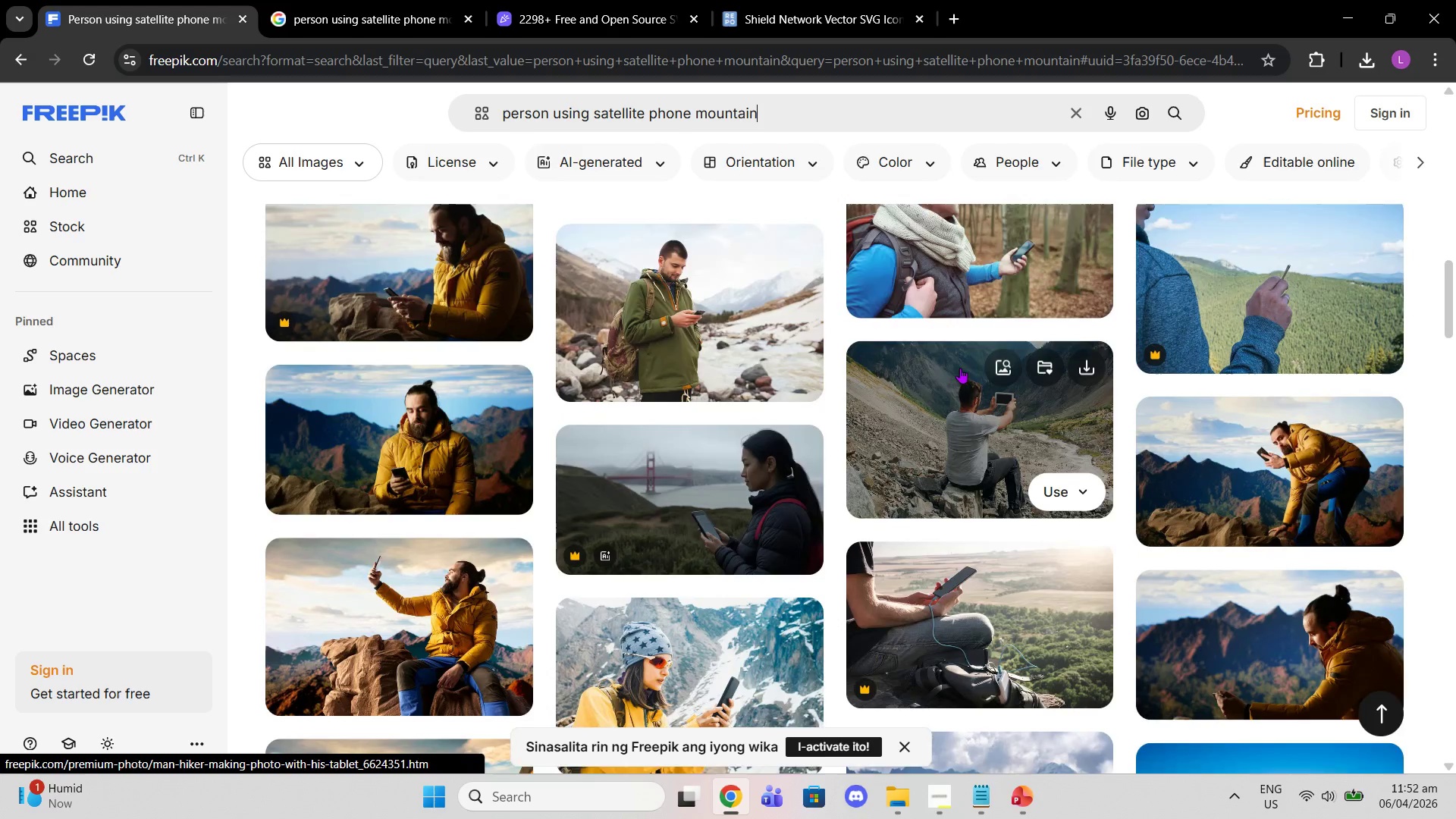 
scroll: coordinate [1013, 297], scroll_direction: down, amount: 16.0
 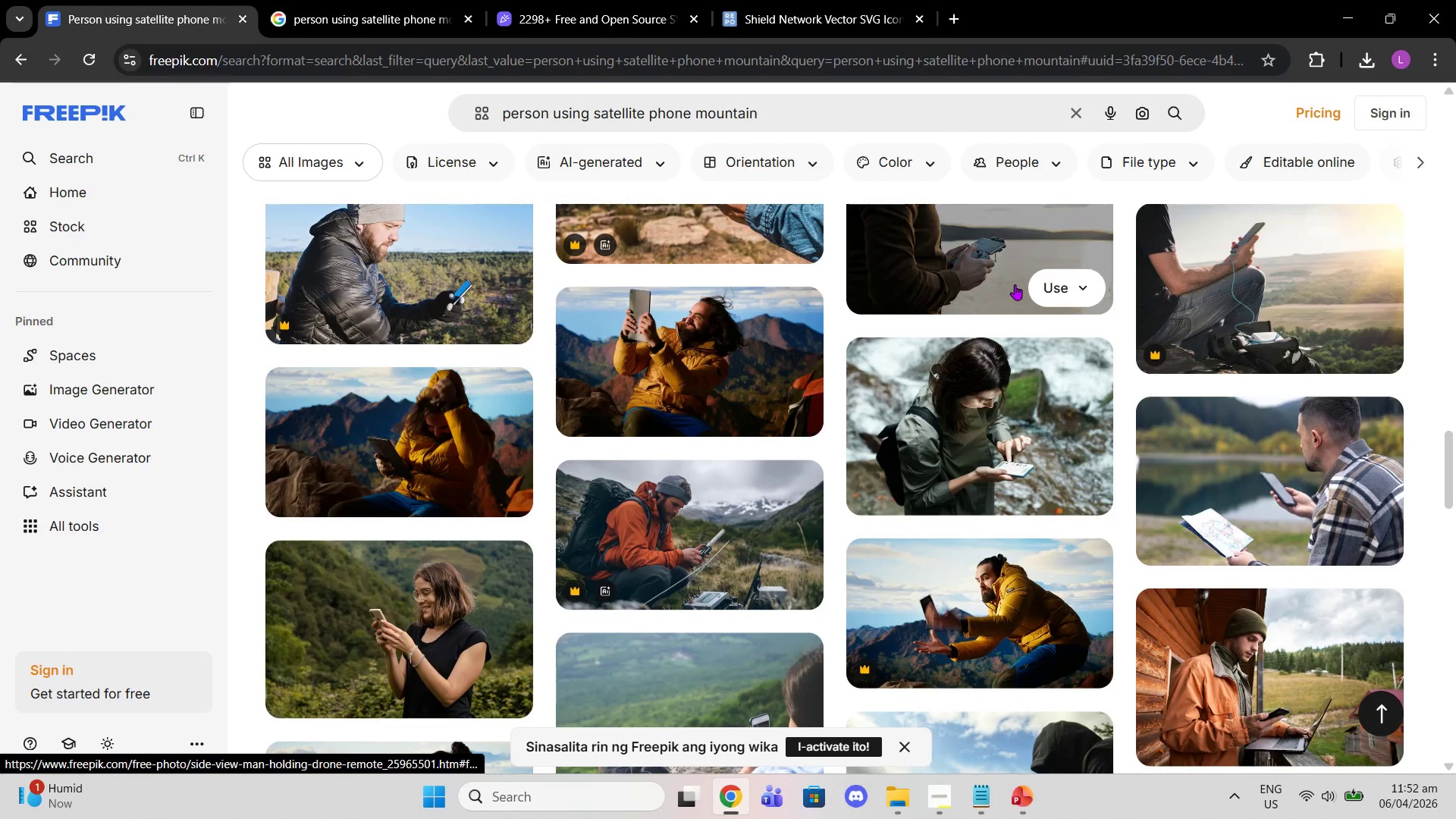 
scroll: coordinate [1015, 284], scroll_direction: down, amount: 2.0
 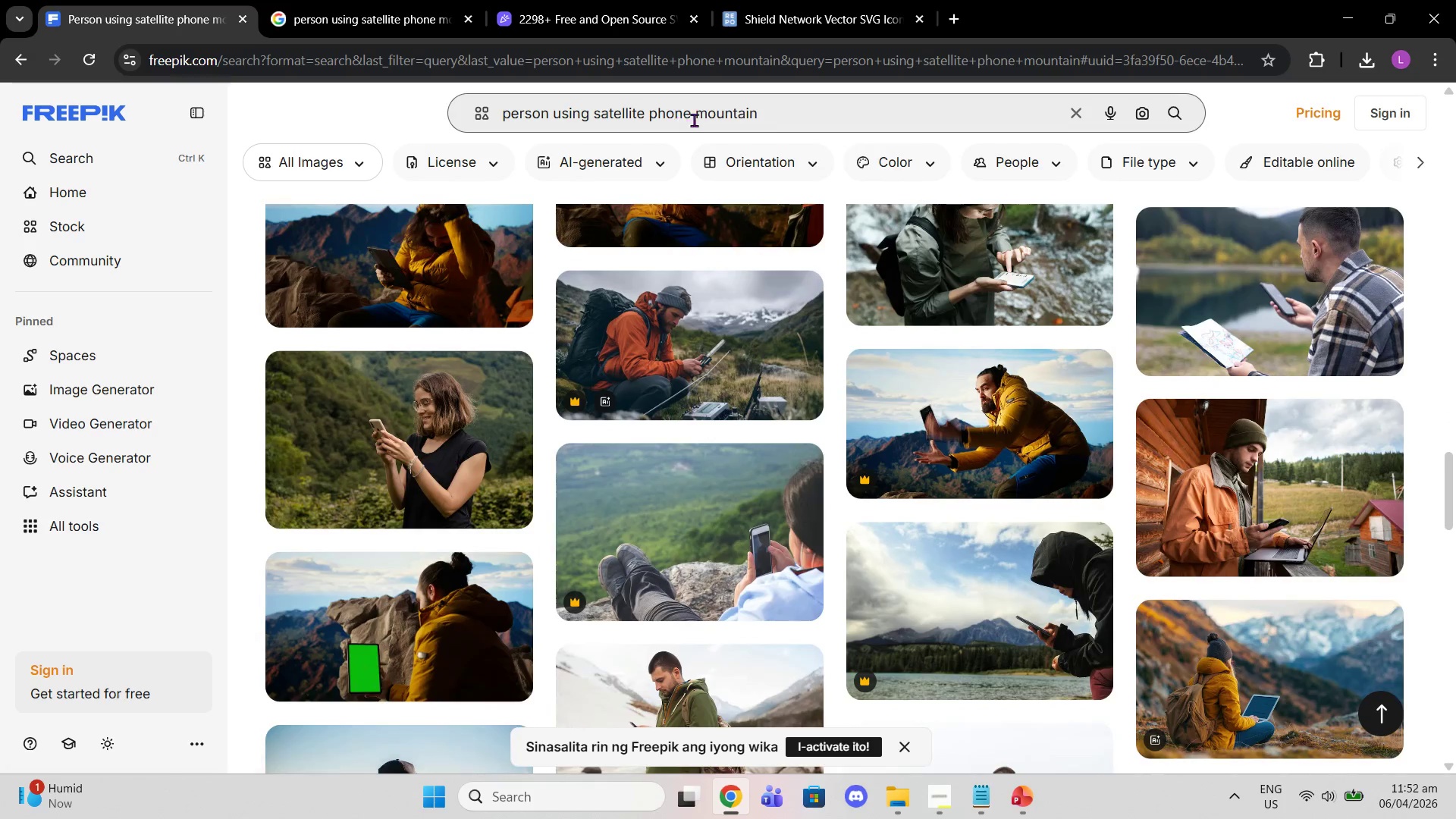 
left_click_drag(start_coordinate=[698, 114], to_coordinate=[818, 108])
 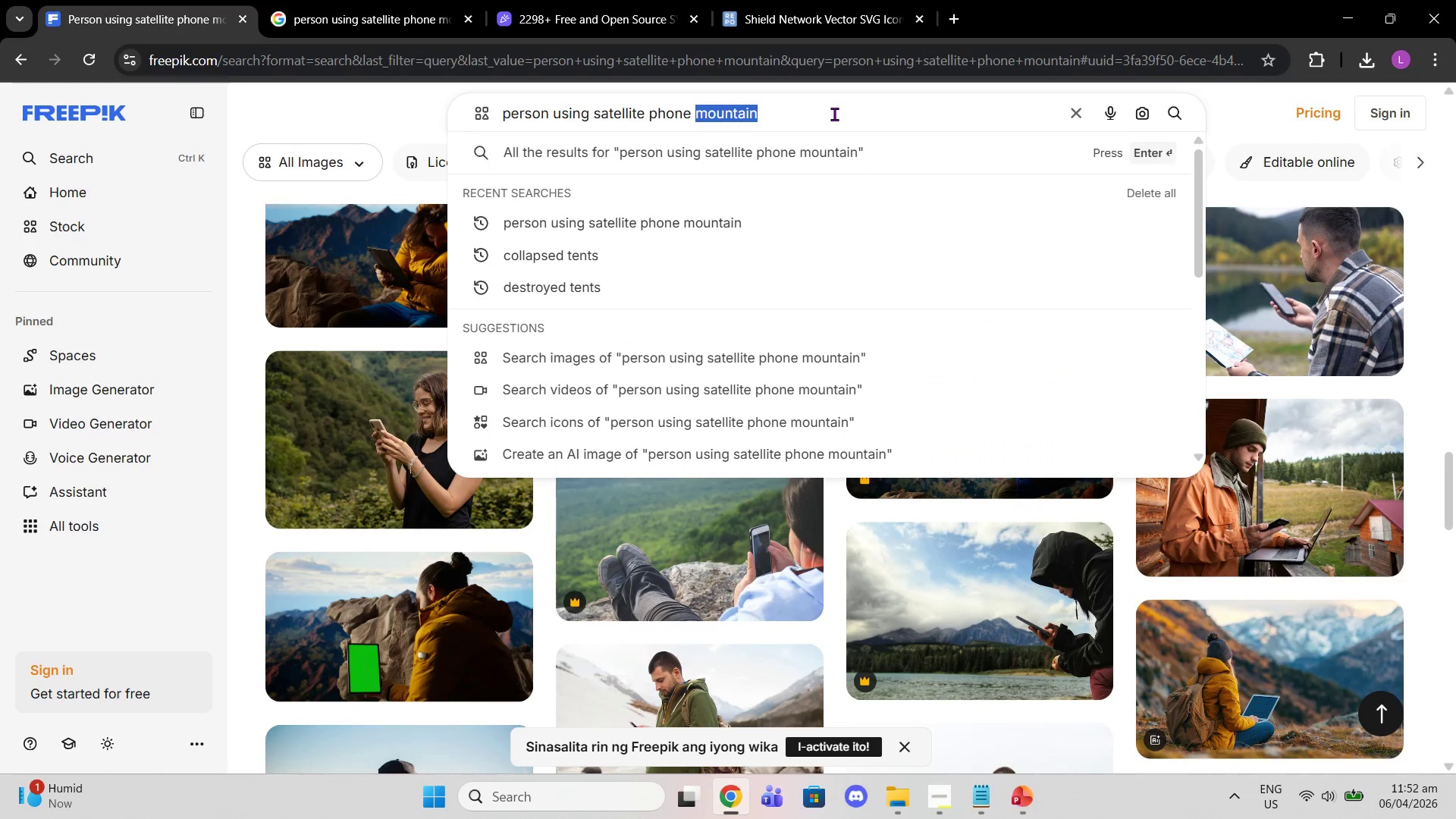 
key(Backspace)
 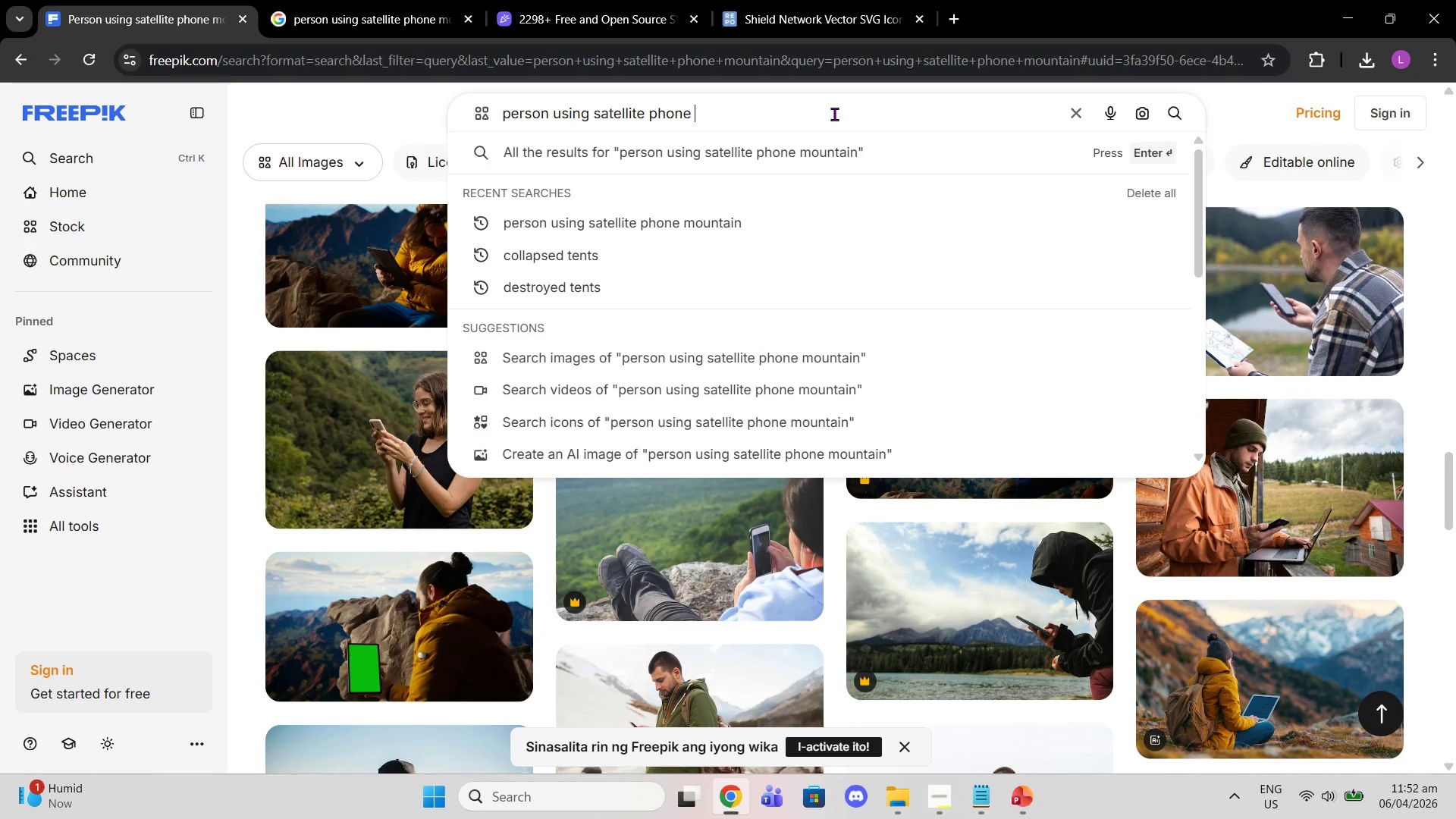 
key(Backspace)
 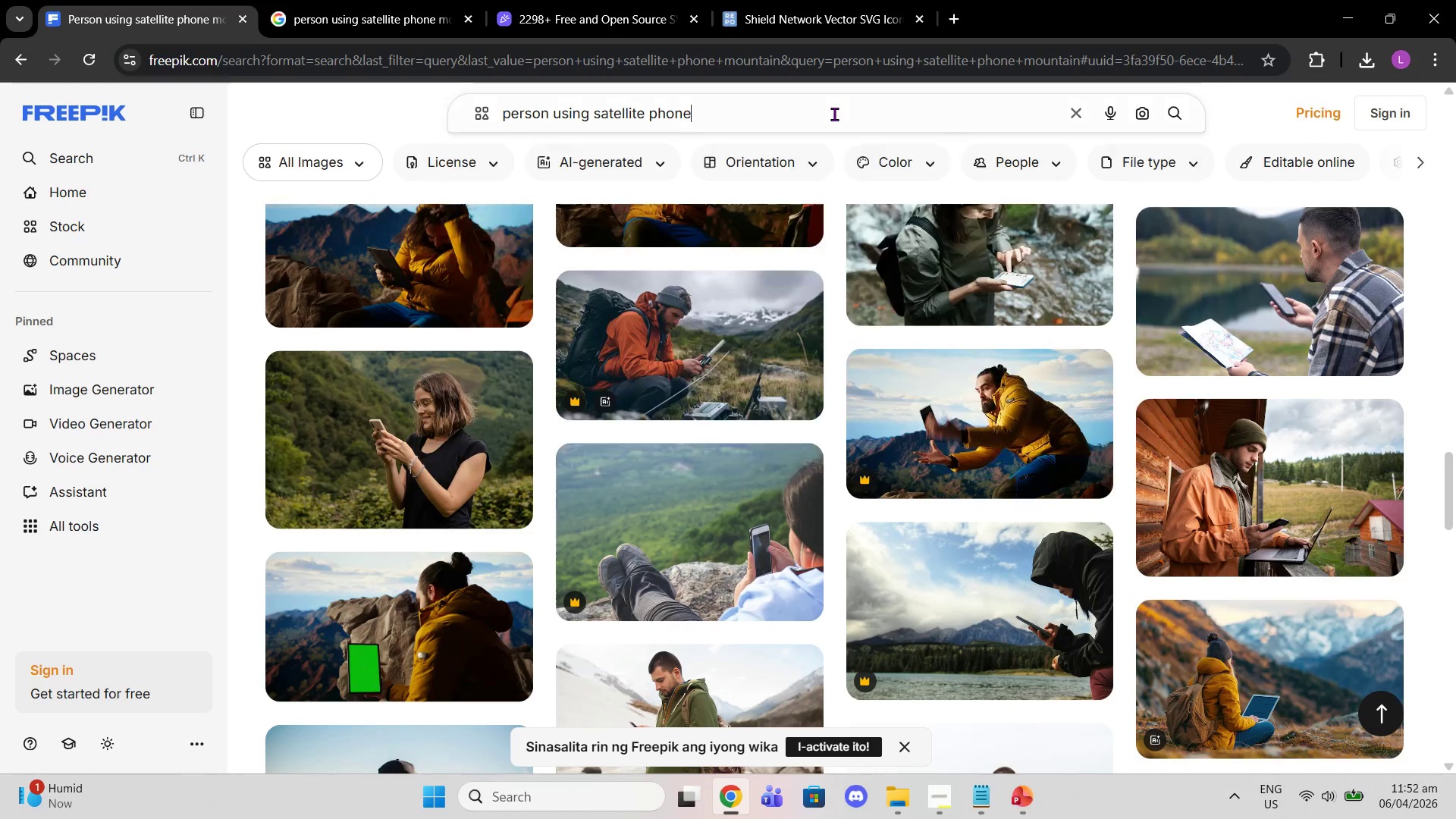 
key(Enter)
 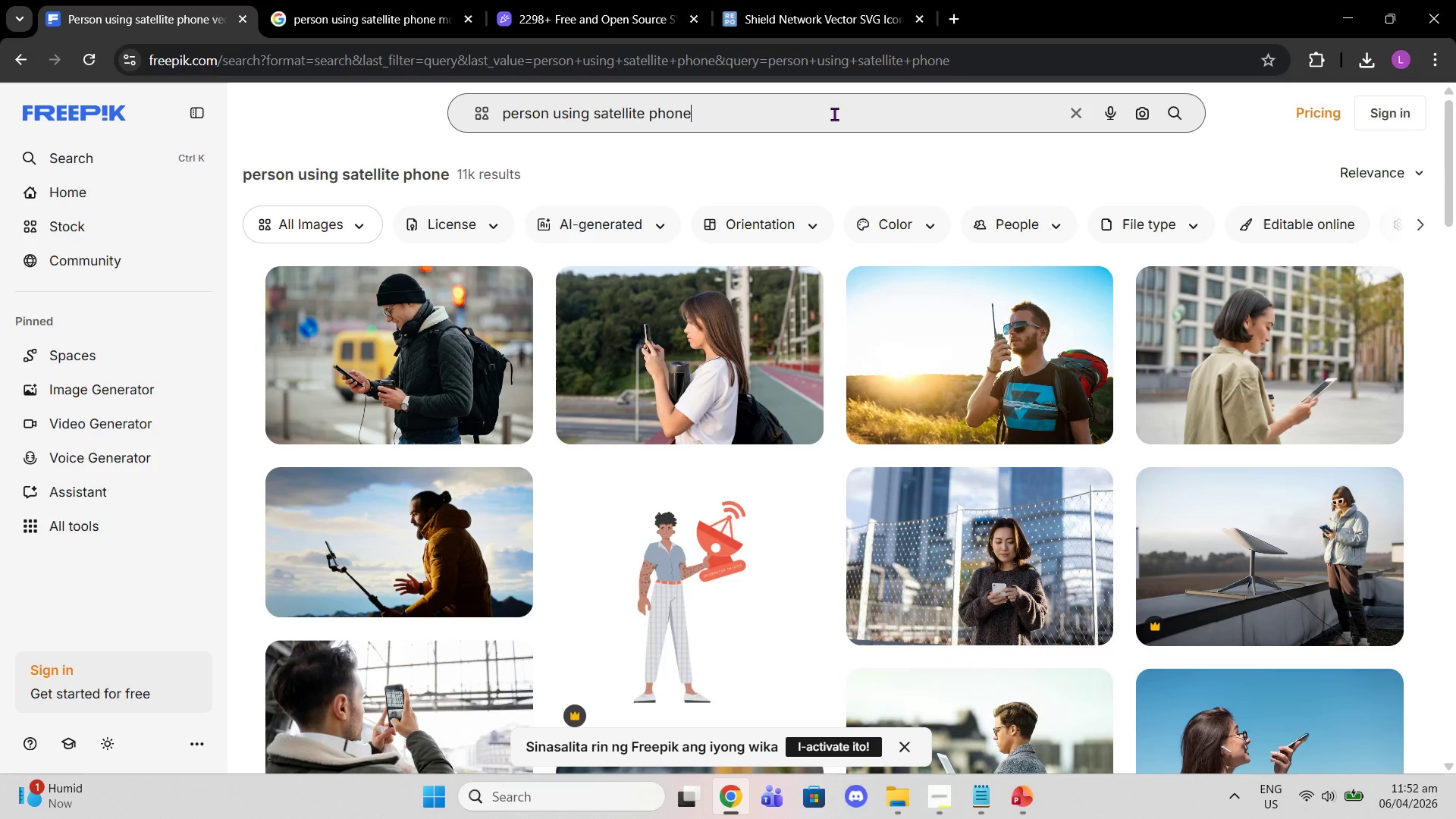 
scroll: coordinate [1125, 331], scroll_direction: down, amount: 11.0
 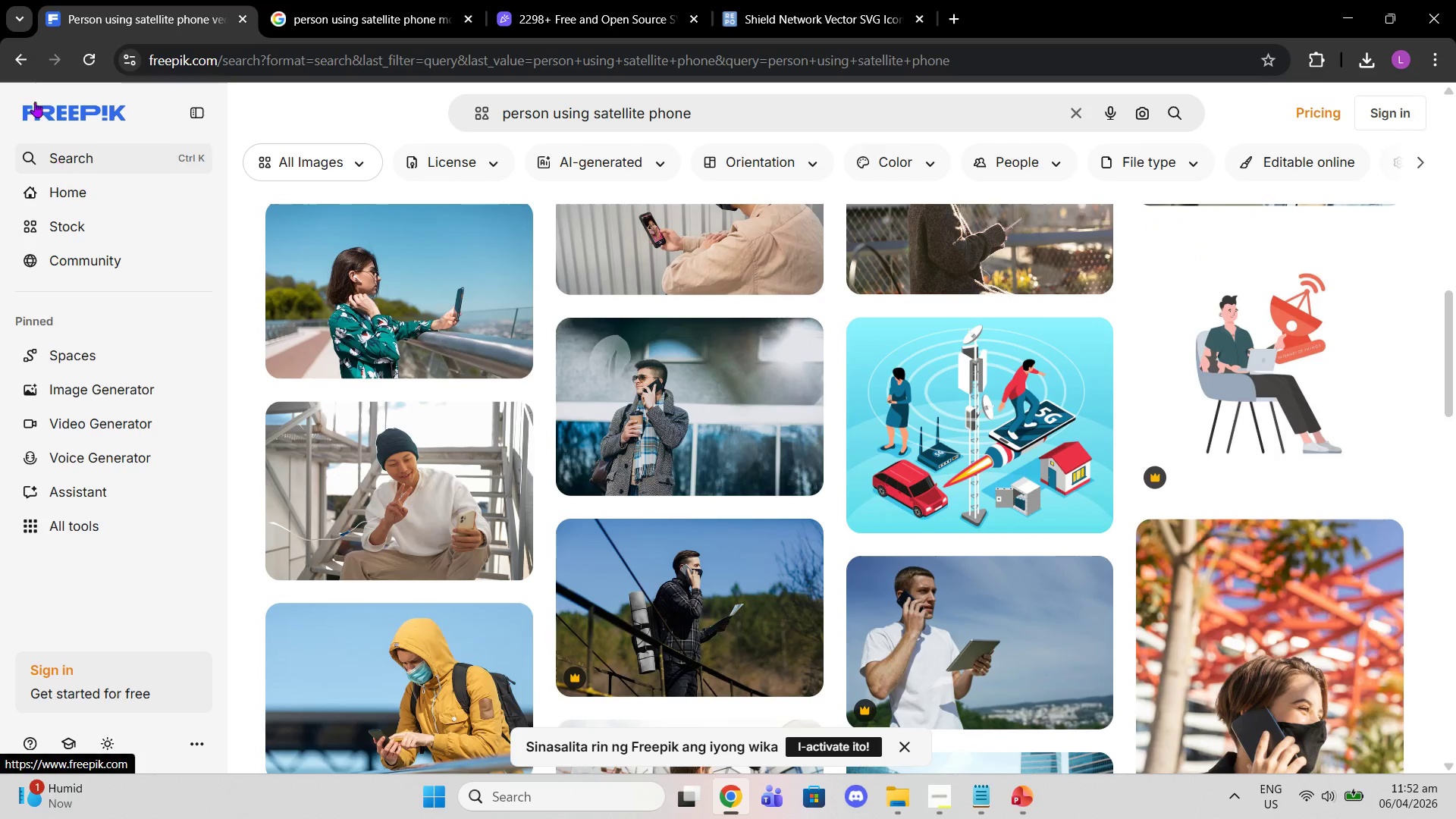 
left_click([27, 67])
 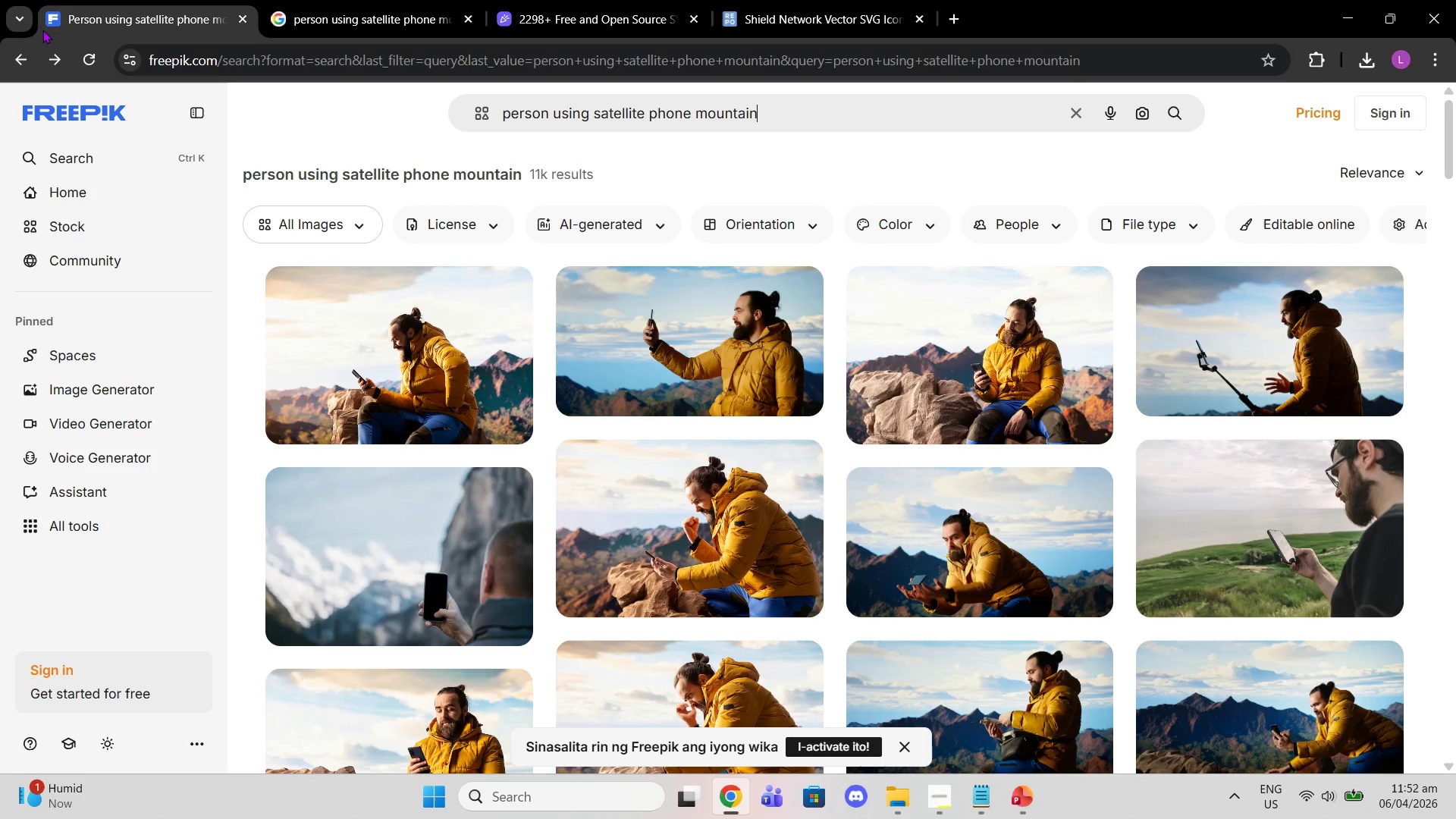 
scroll: coordinate [957, 323], scroll_direction: down, amount: 15.0
 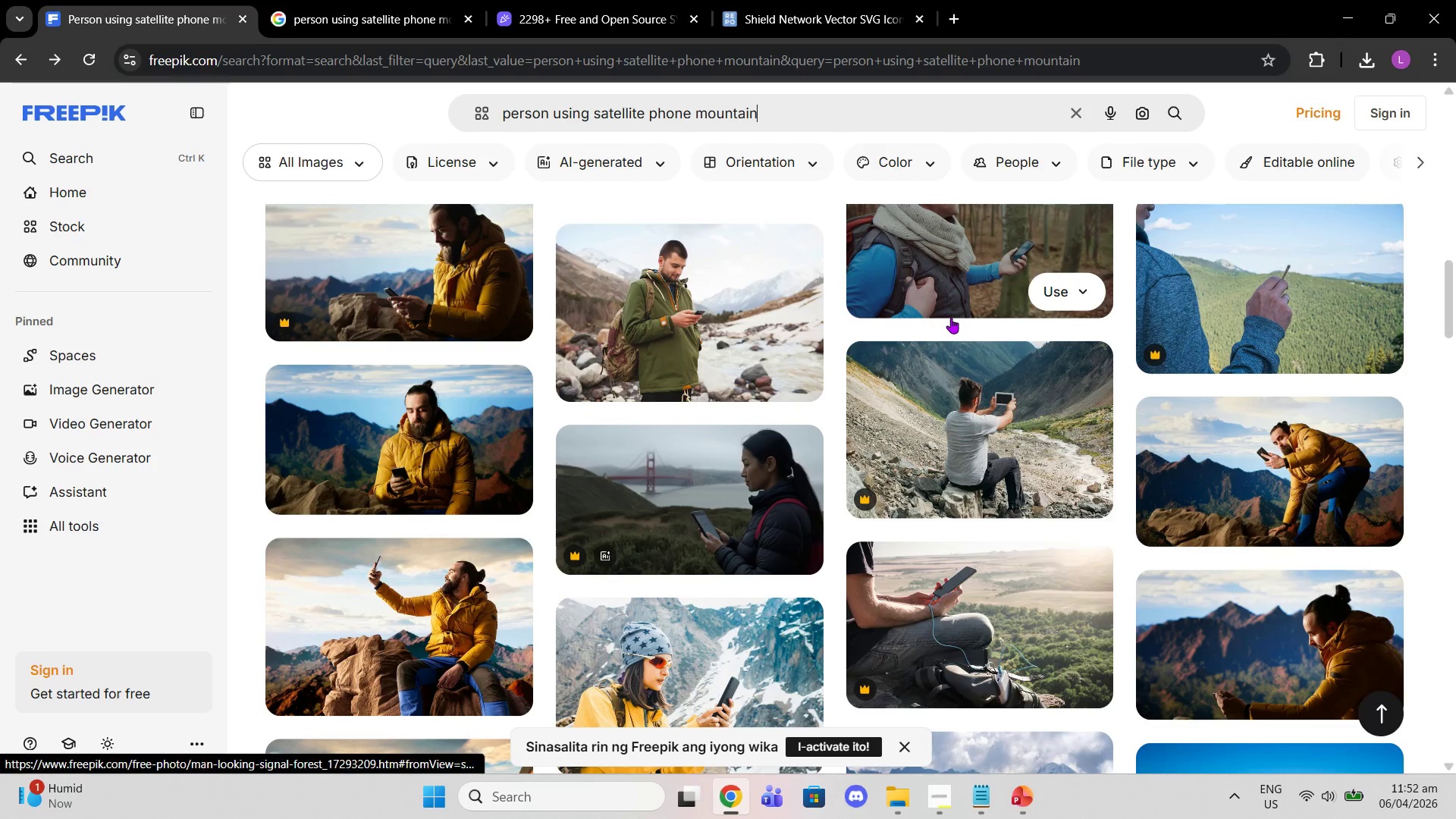 
scroll: coordinate [951, 318], scroll_direction: down, amount: 4.0
 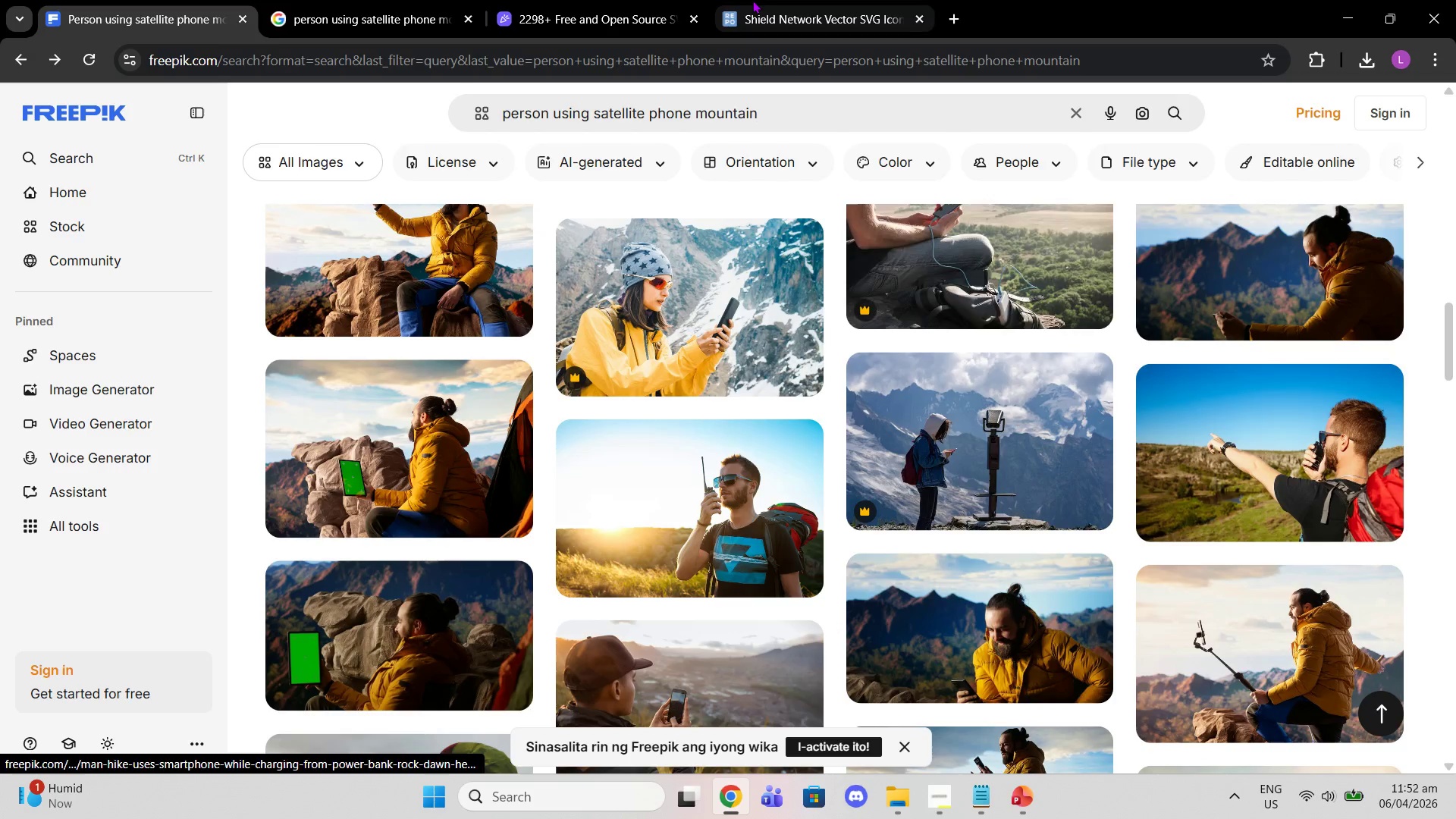 
left_click([752, 0])
 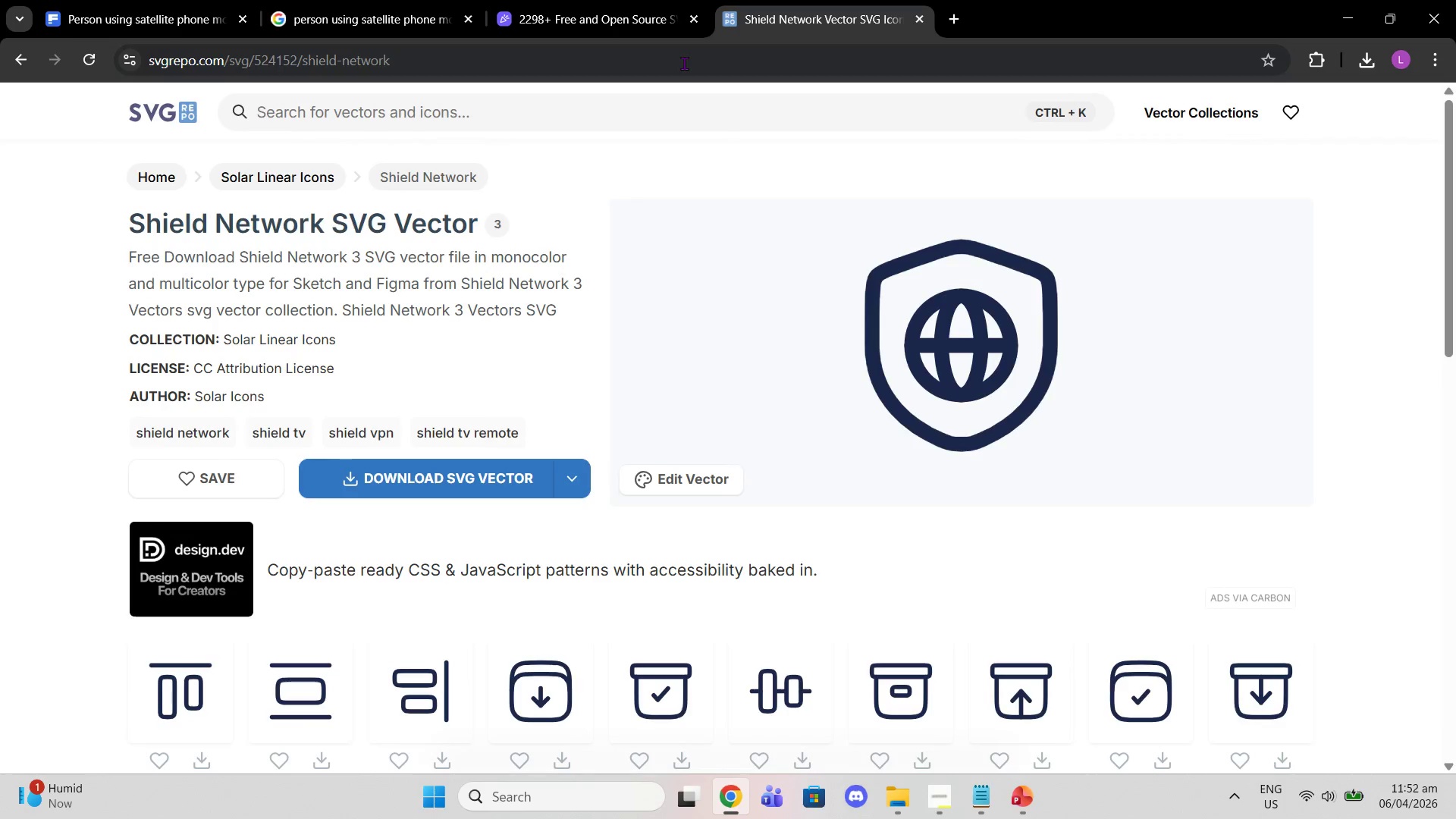 
left_click([685, 63])
 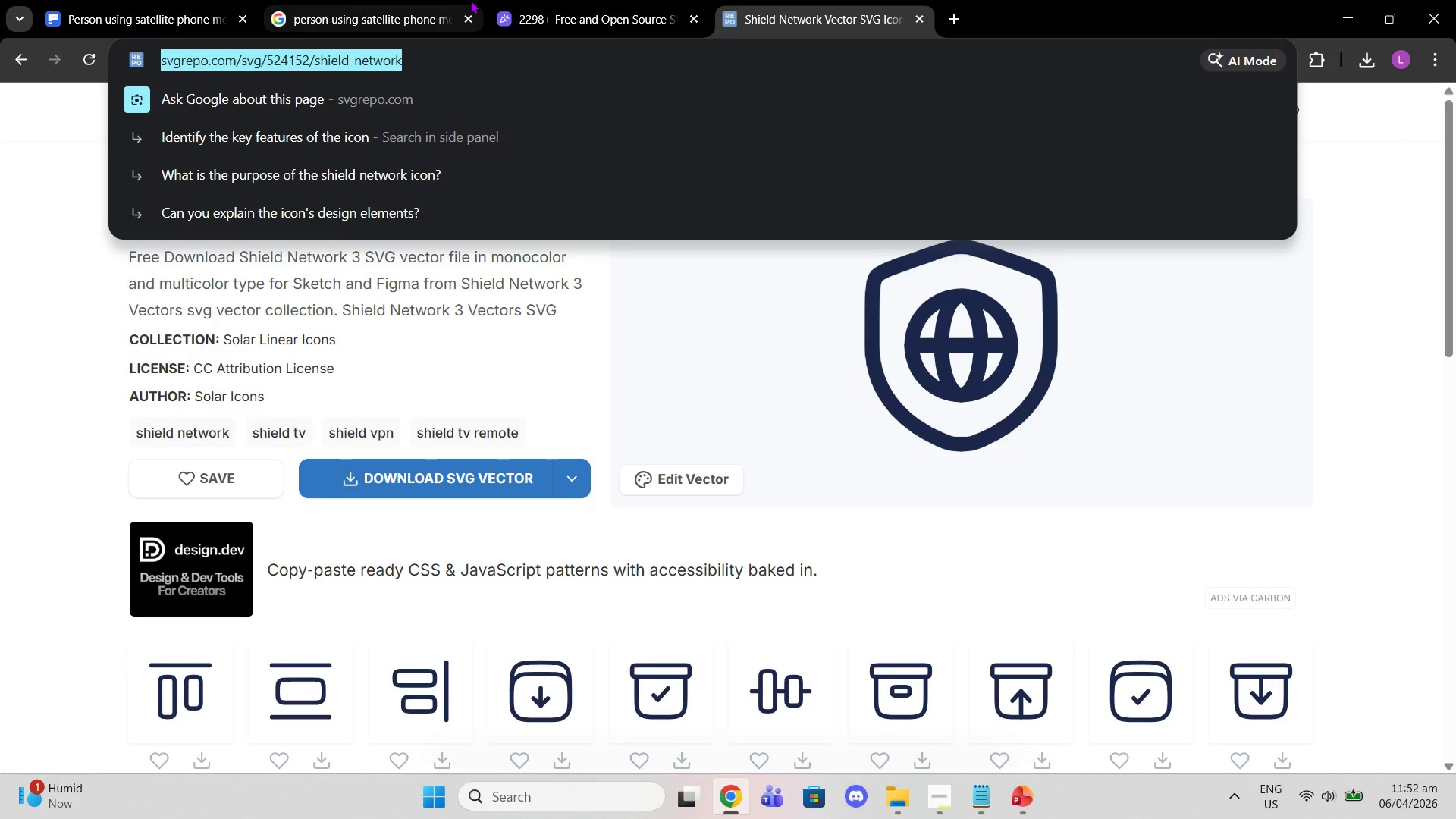 
left_click([423, 0])
 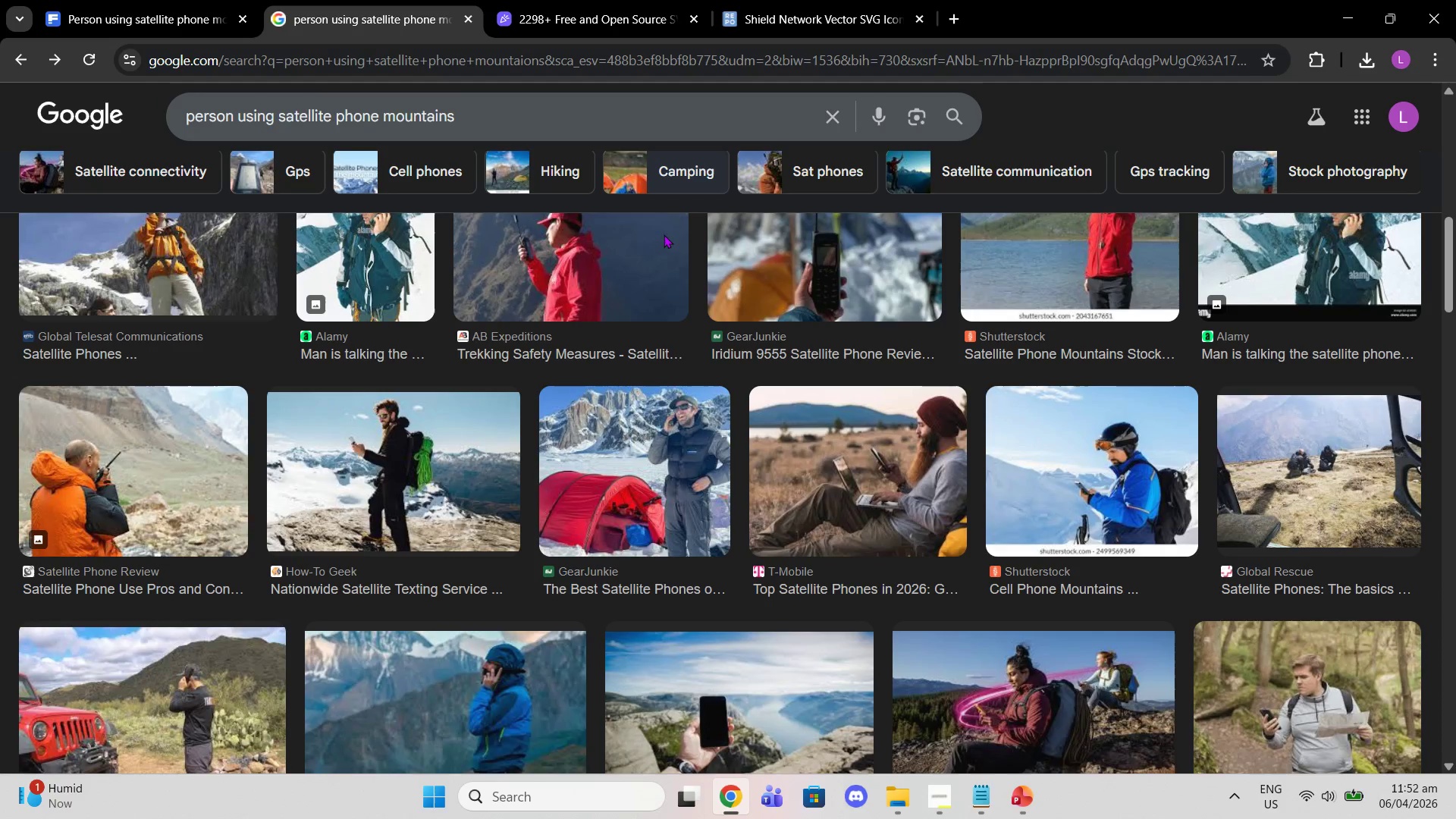 
scroll: coordinate [742, 287], scroll_direction: up, amount: 4.0
 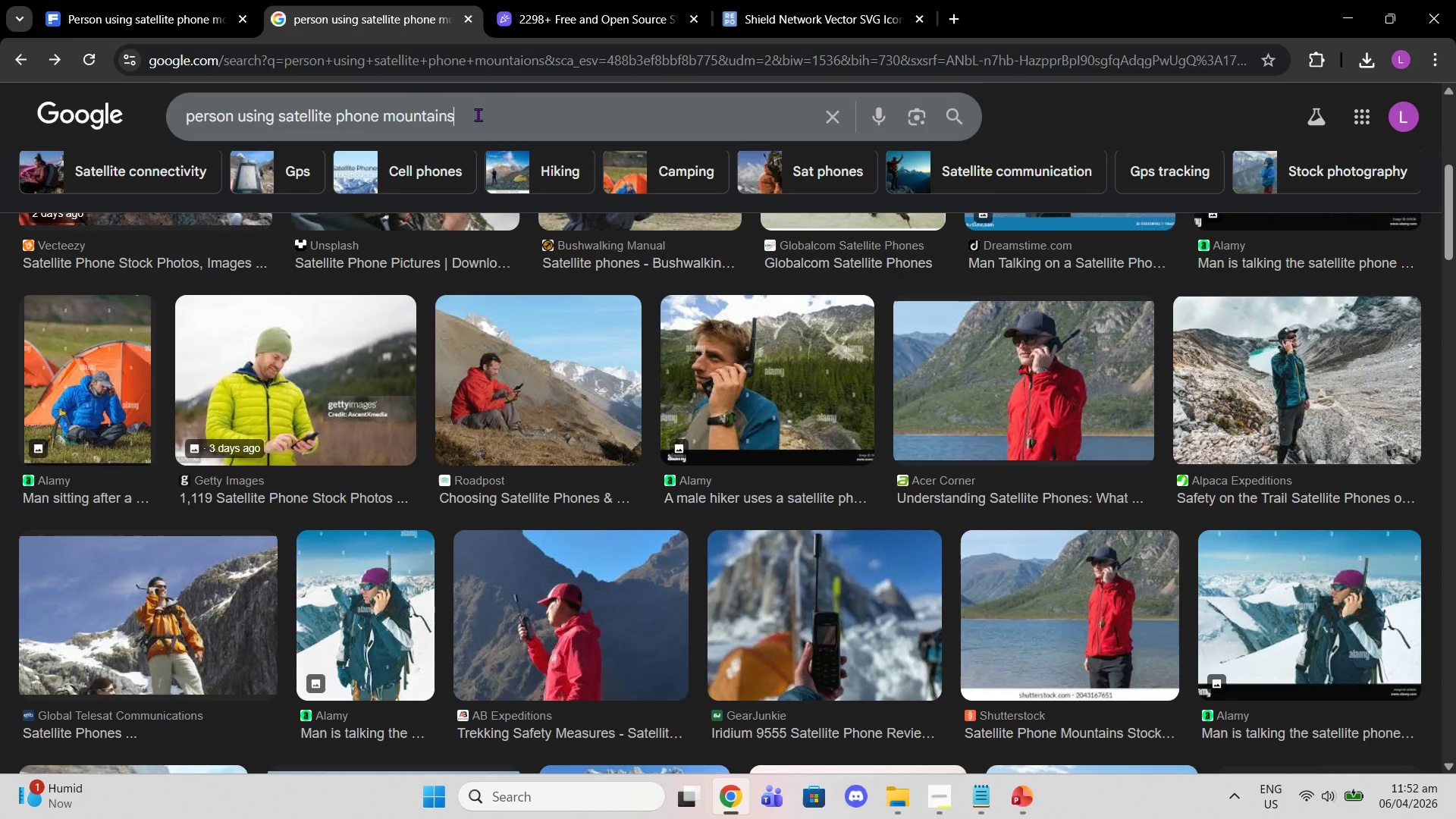 
type( free stock photo)
 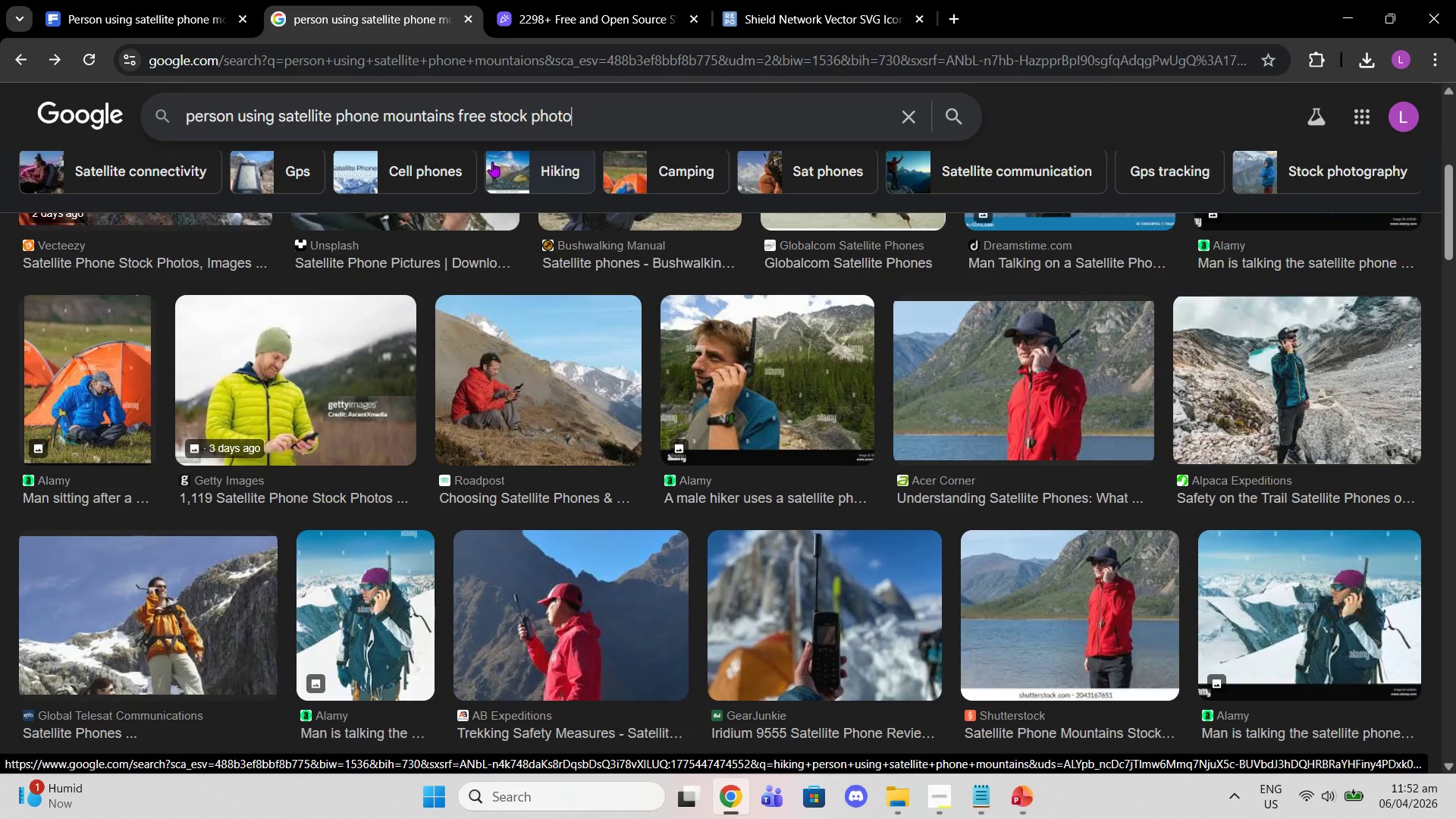 
key(Enter)
 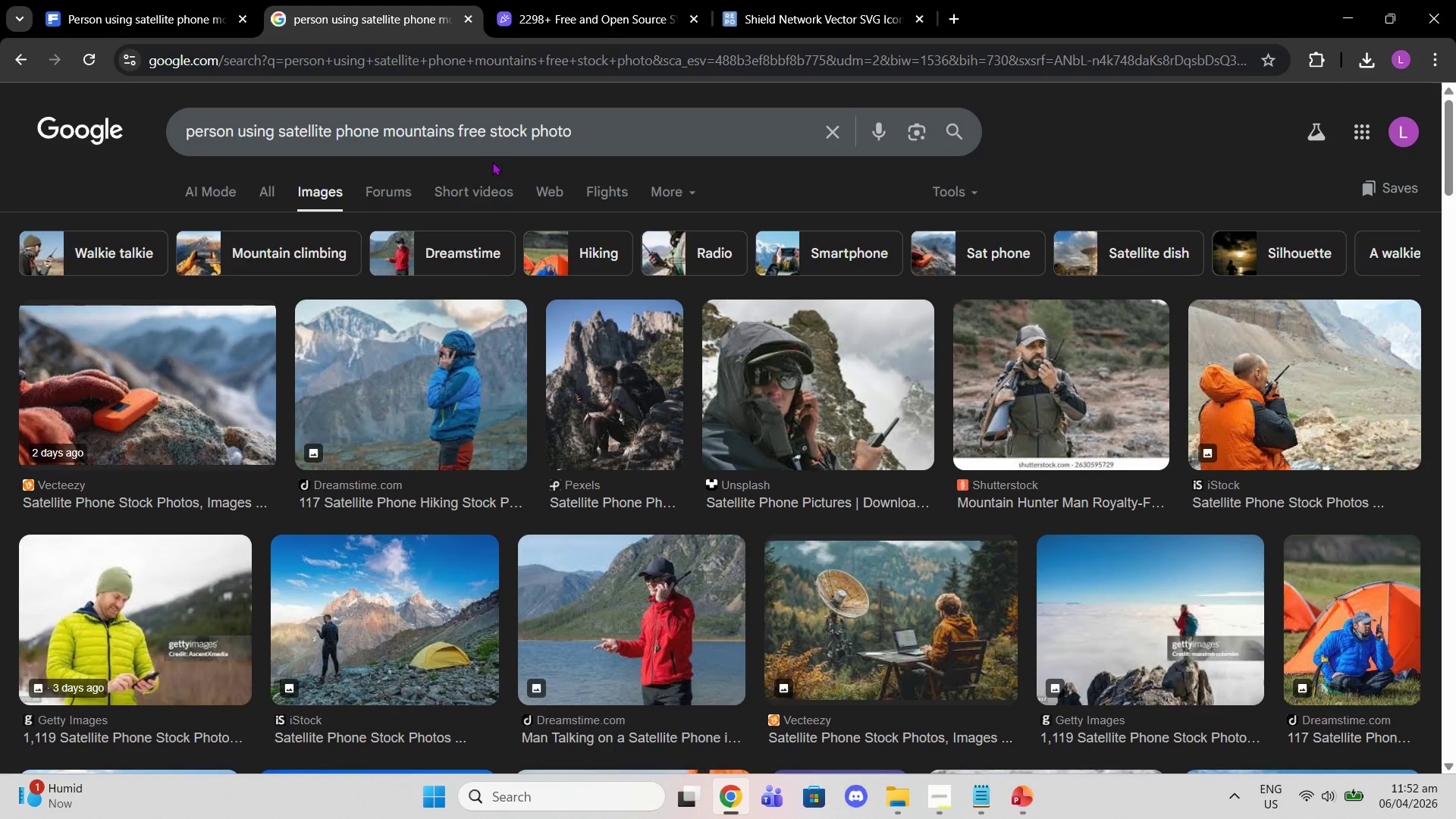 
wait(12.75)
 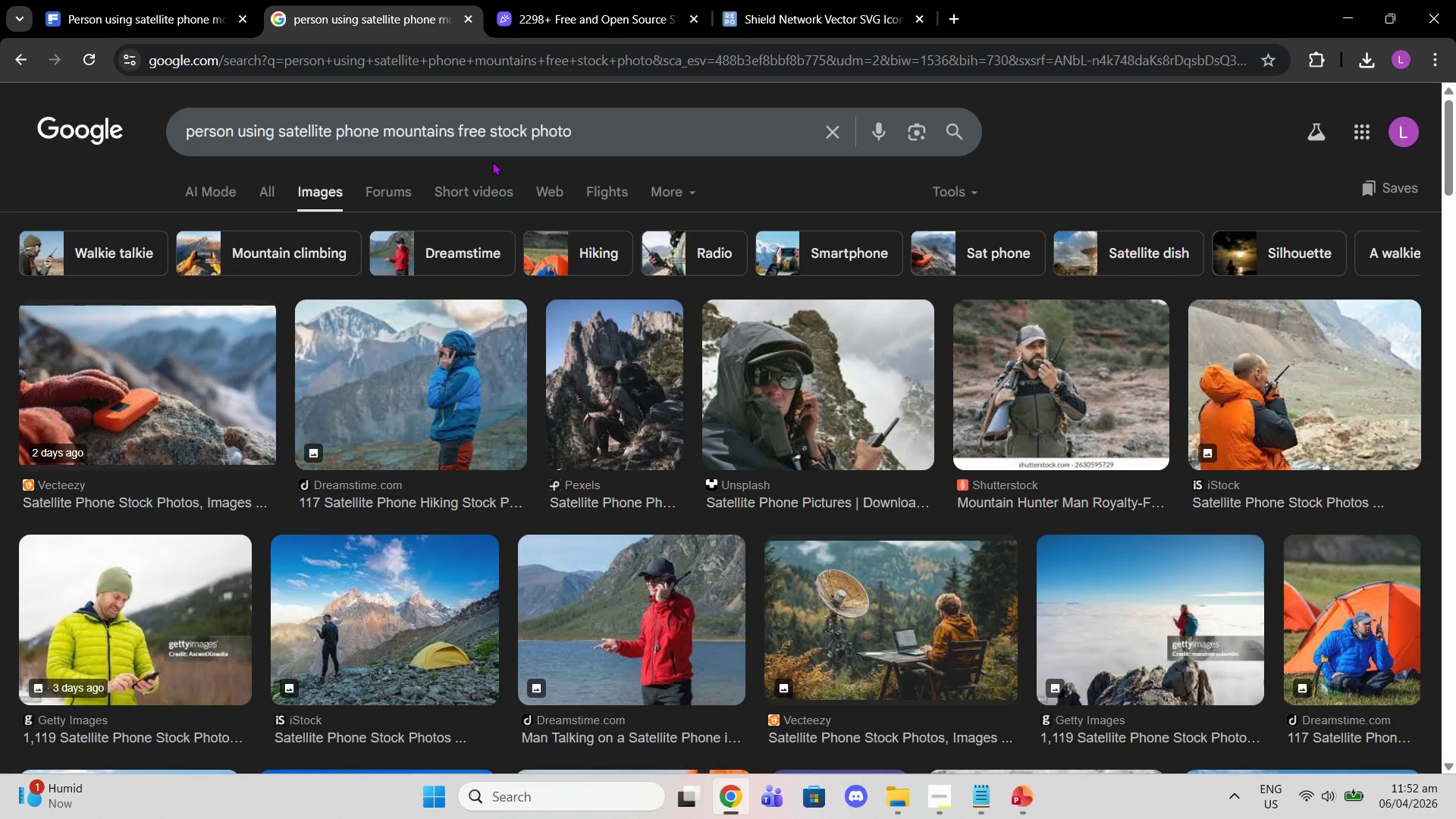 
left_click([488, 415])
 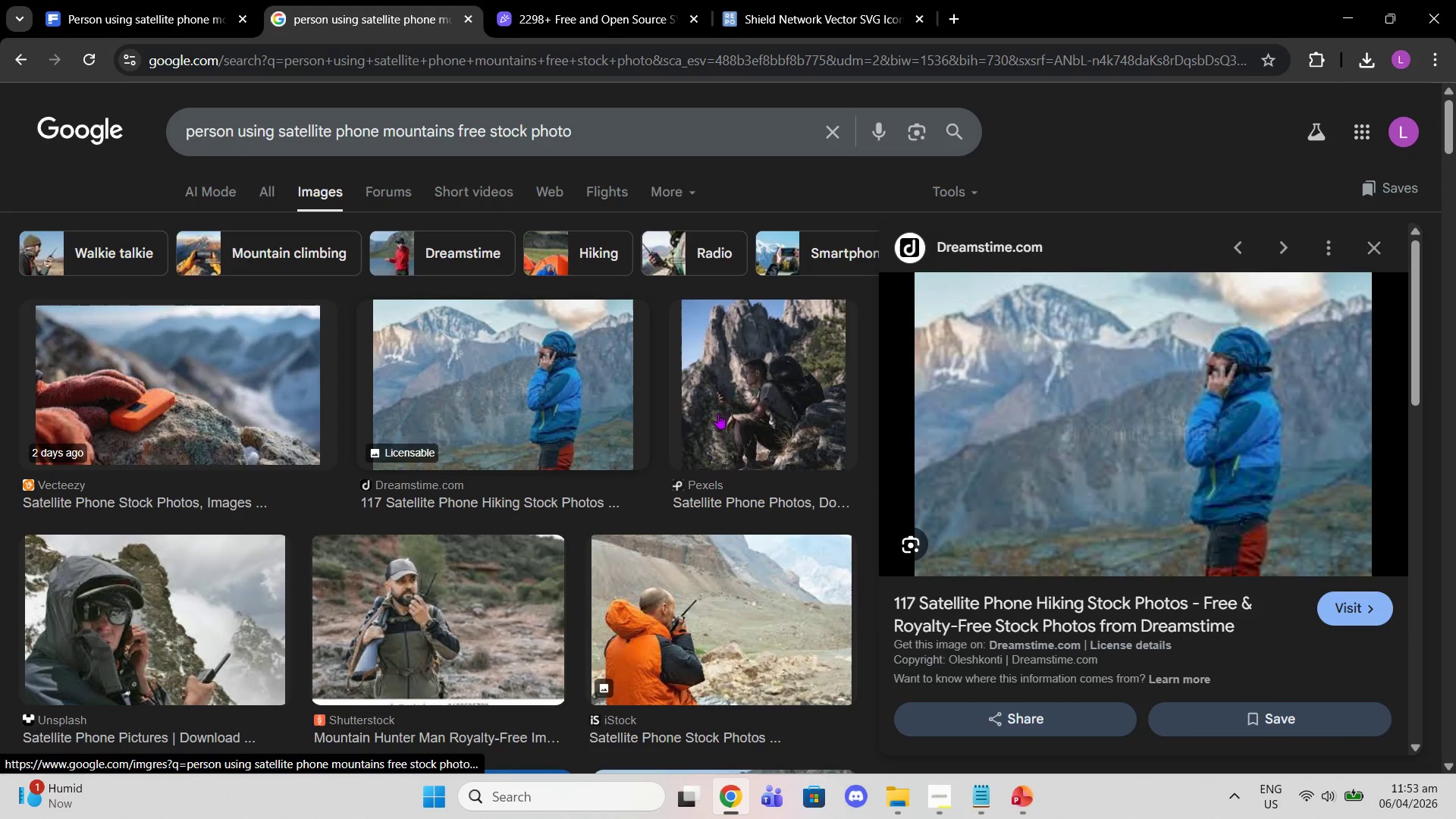 
left_click_drag(start_coordinate=[761, 406], to_coordinate=[757, 404])
 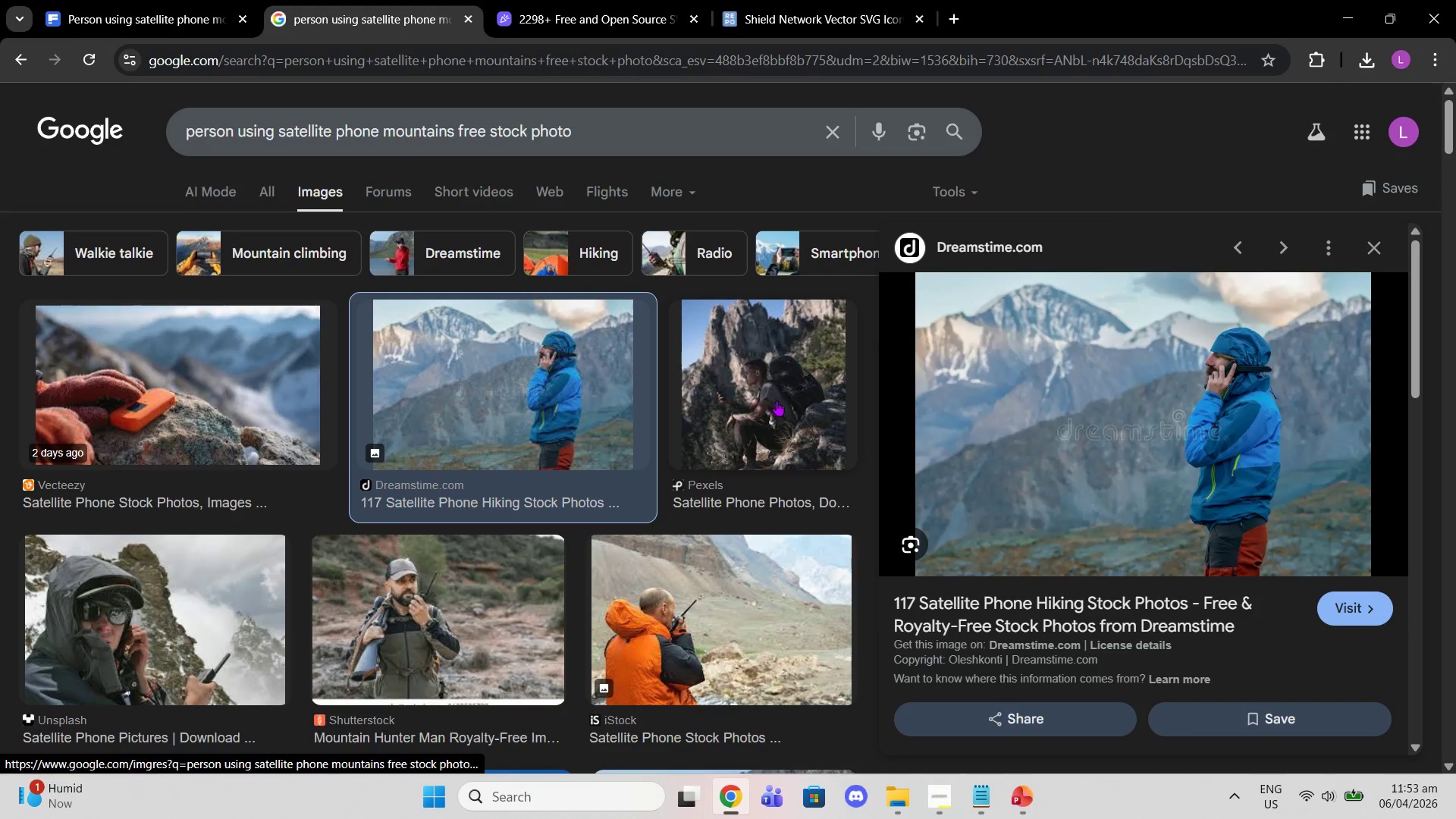 
left_click([739, 391])
 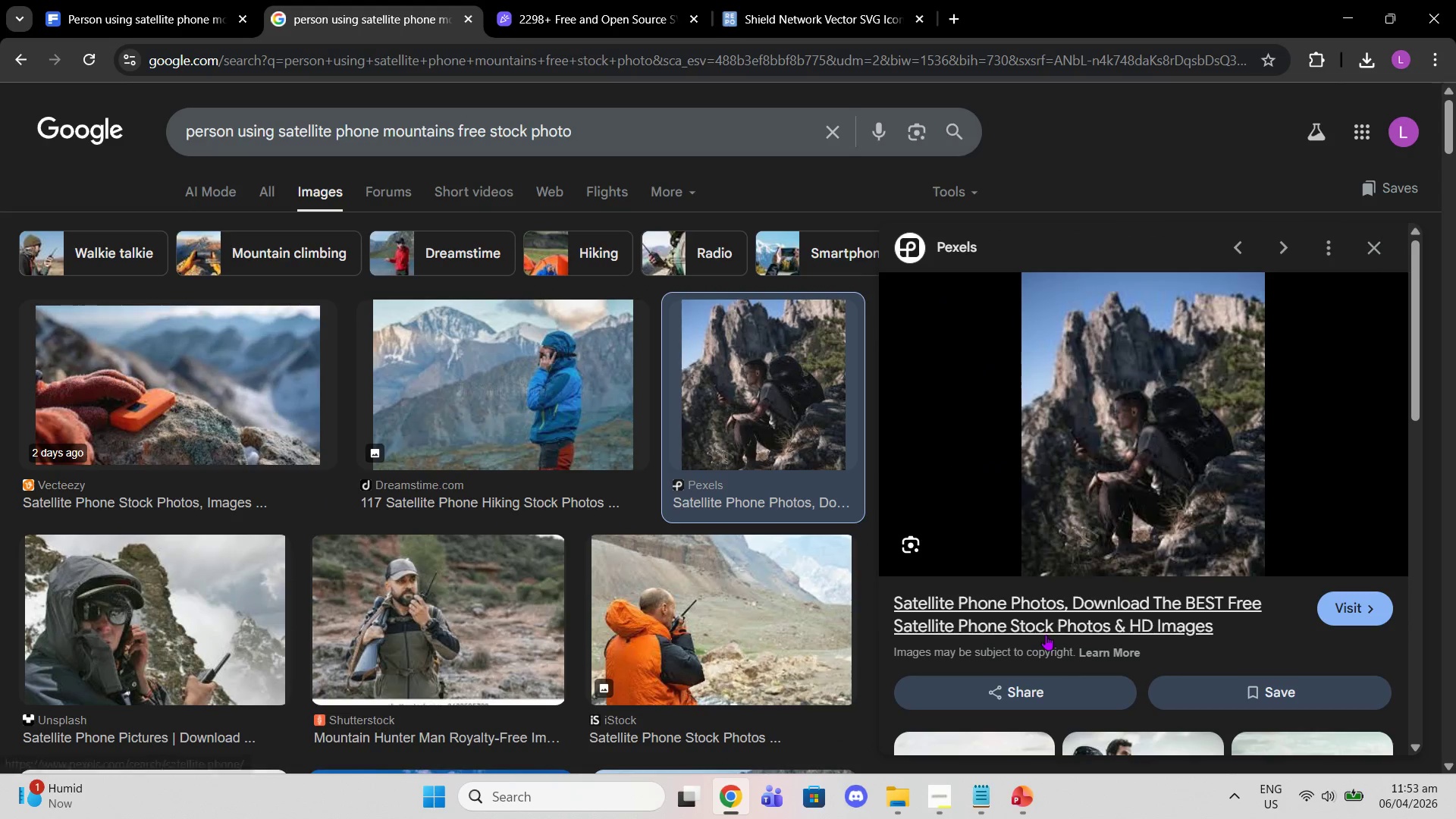 
left_click([1044, 621])
 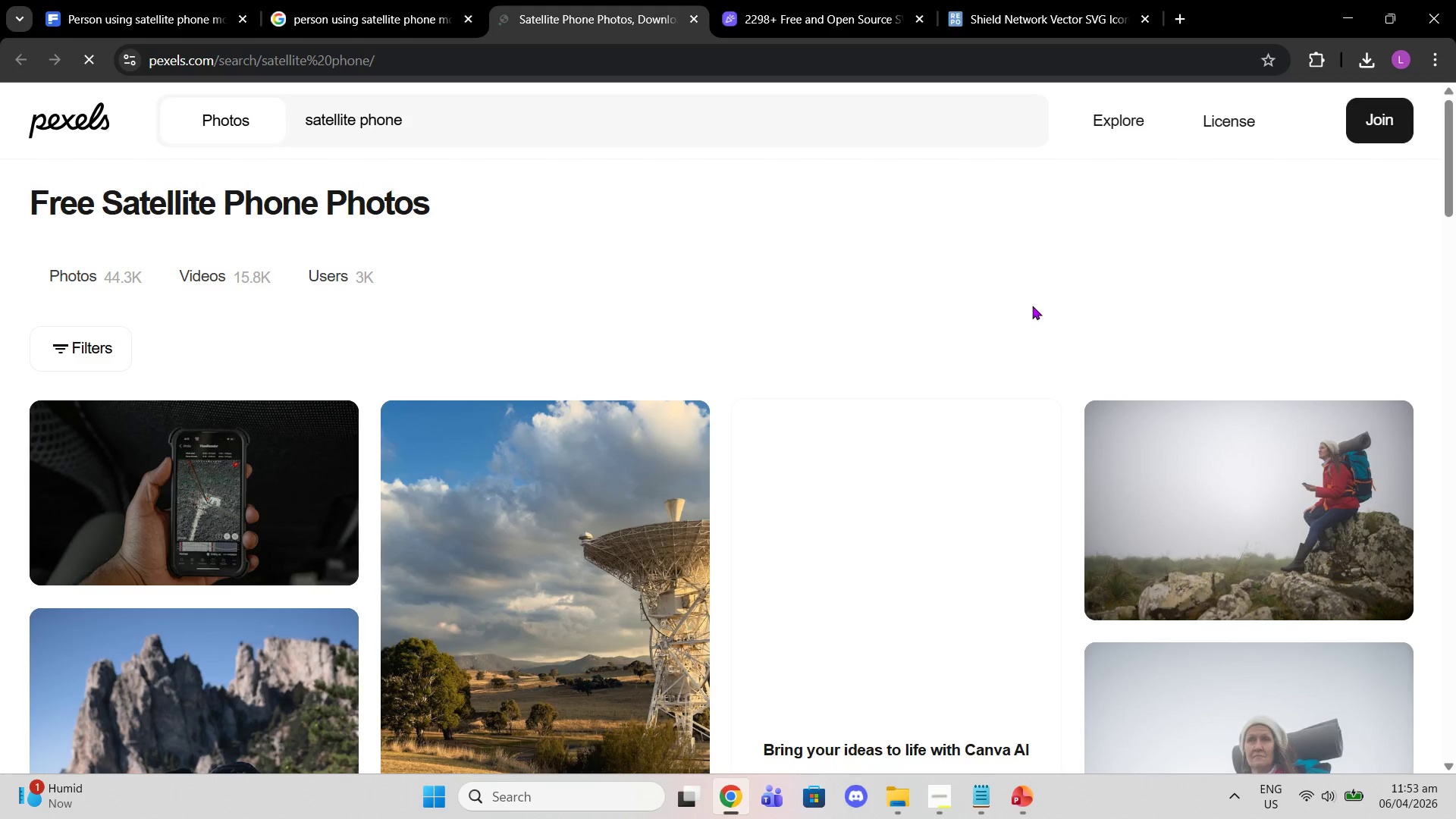 
scroll: coordinate [907, 328], scroll_direction: down, amount: 4.0
 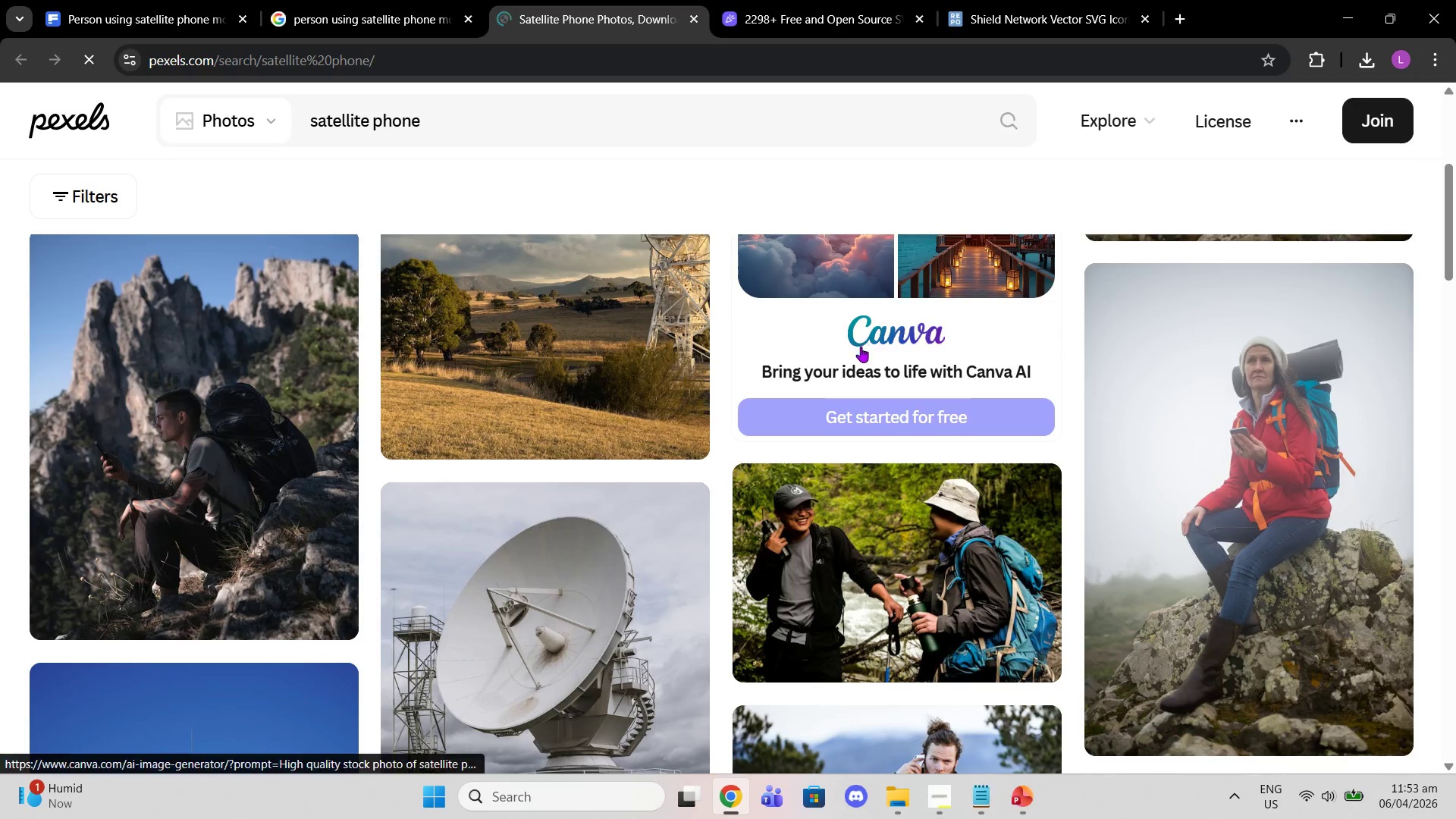 
scroll: coordinate [937, 363], scroll_direction: up, amount: 4.0
 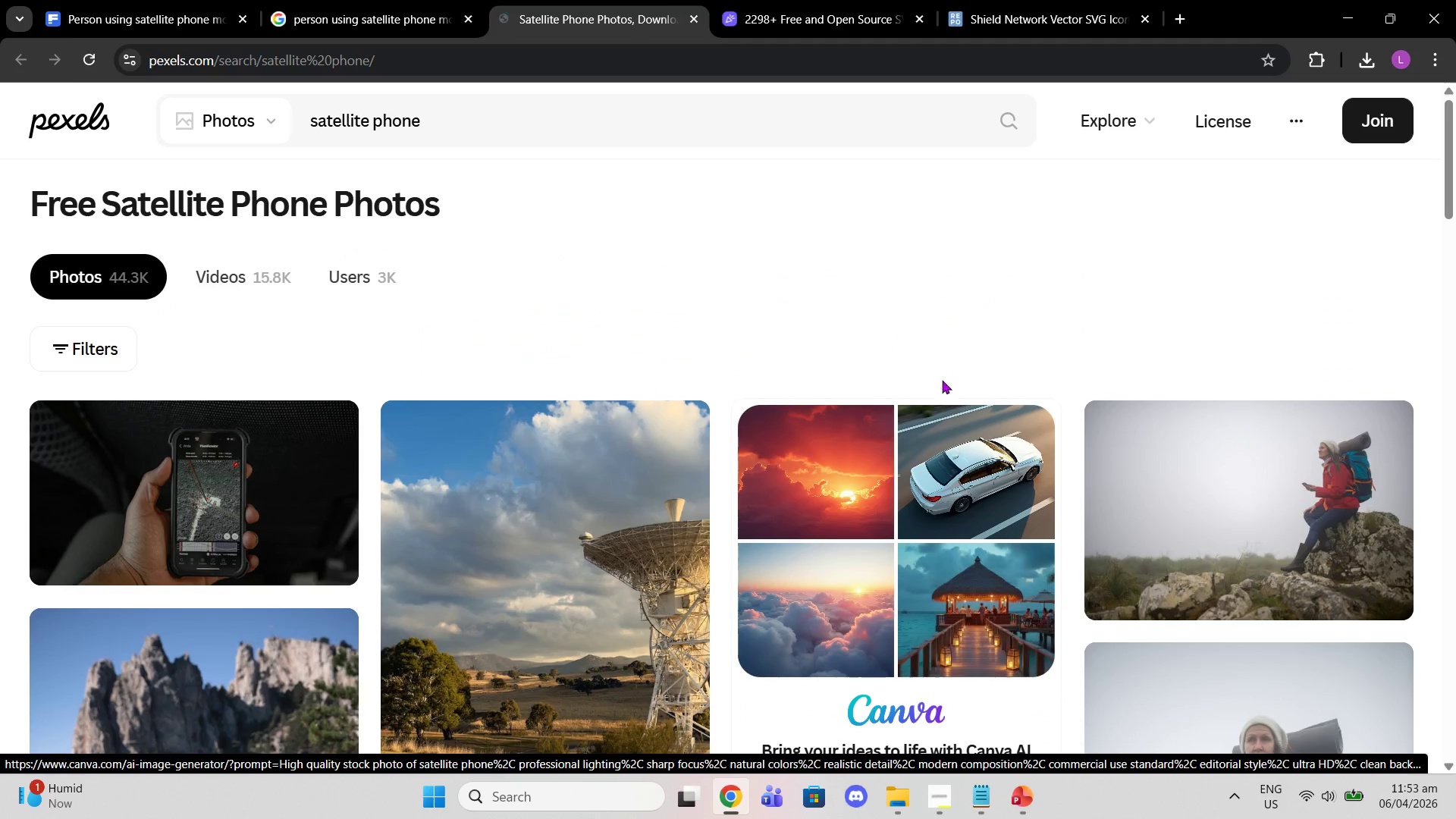 
scroll: coordinate [698, 479], scroll_direction: down, amount: 20.0
 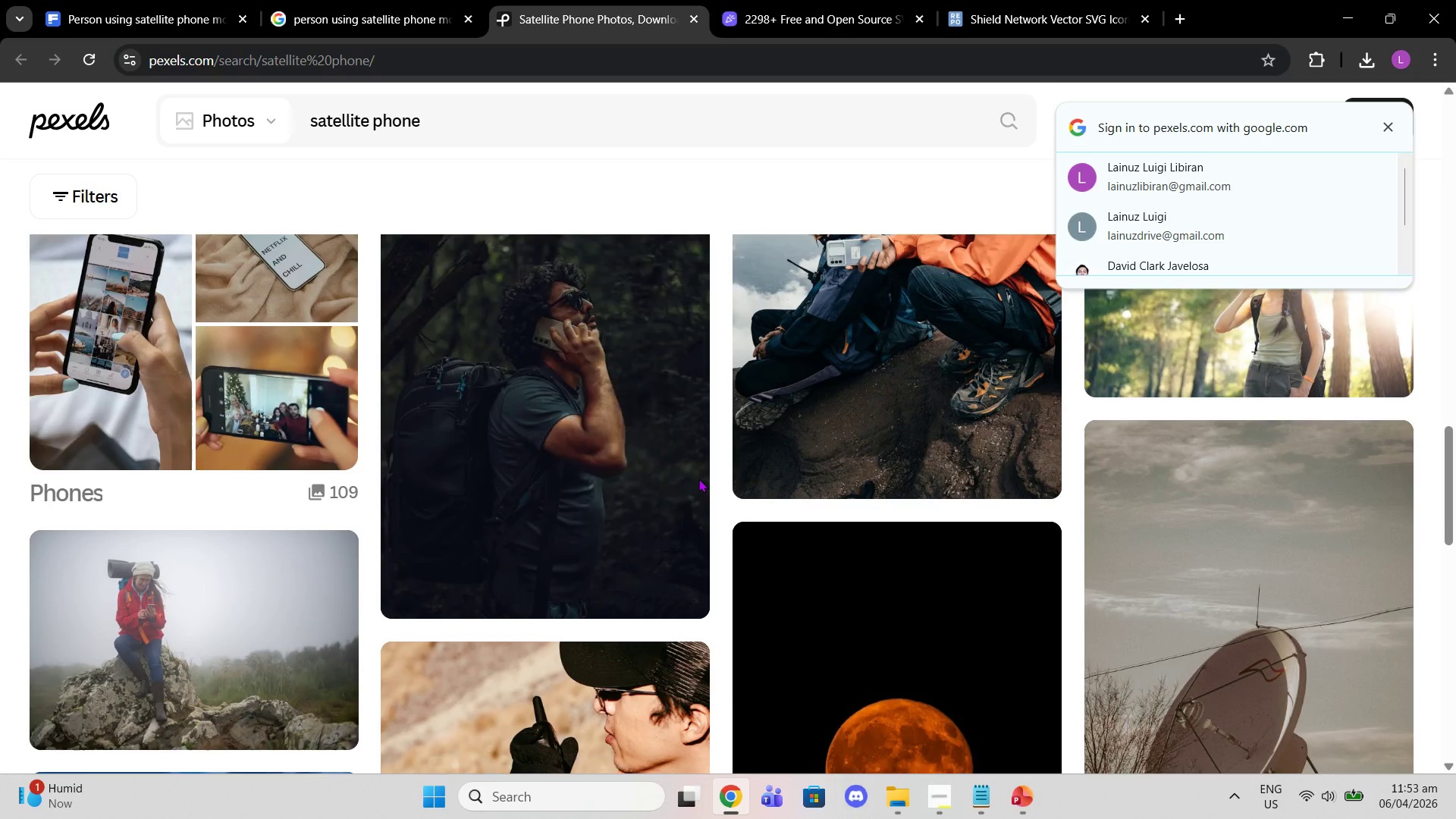 
scroll: coordinate [634, 466], scroll_direction: up, amount: 16.0
 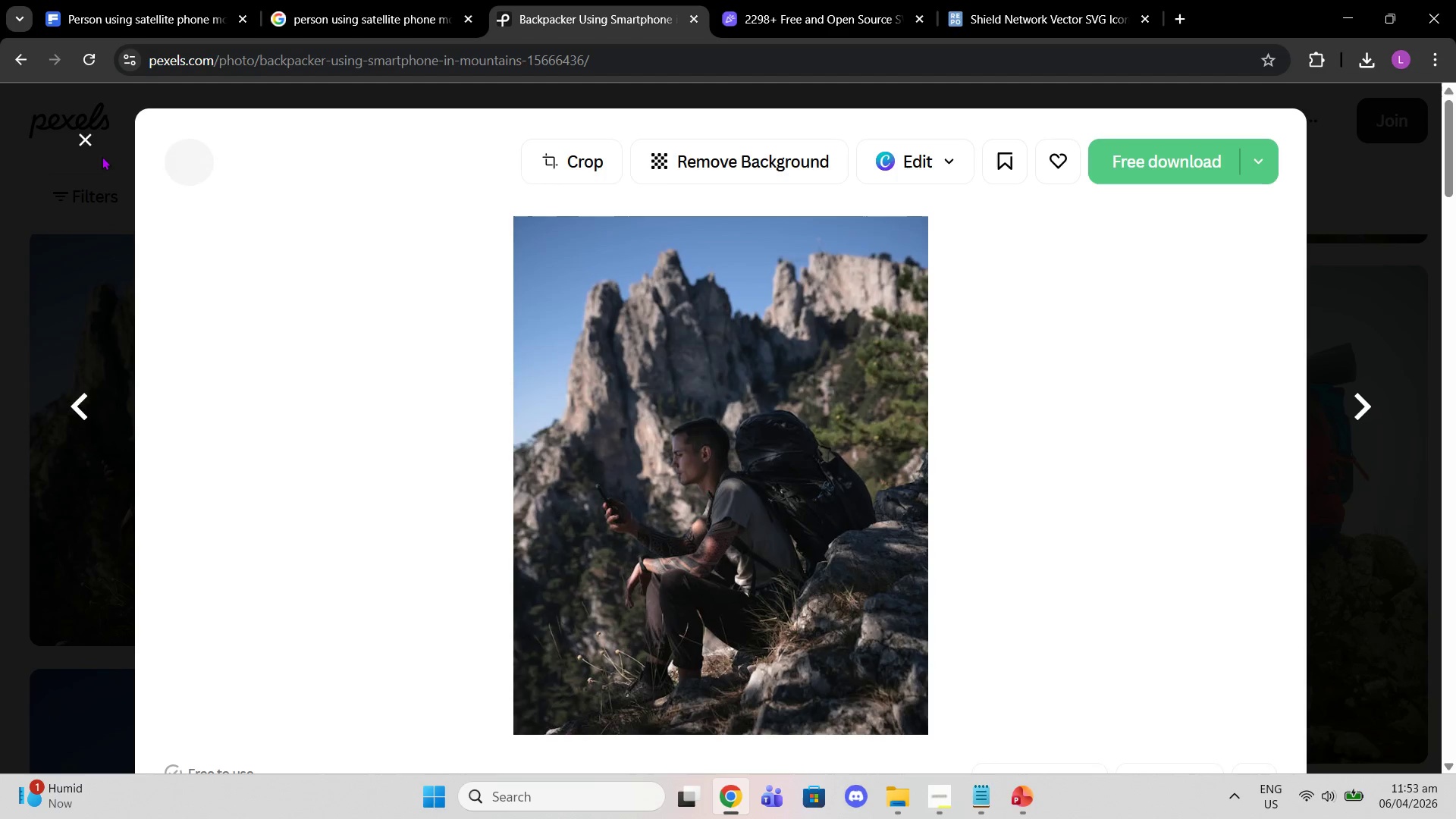 
left_click([85, 130])
 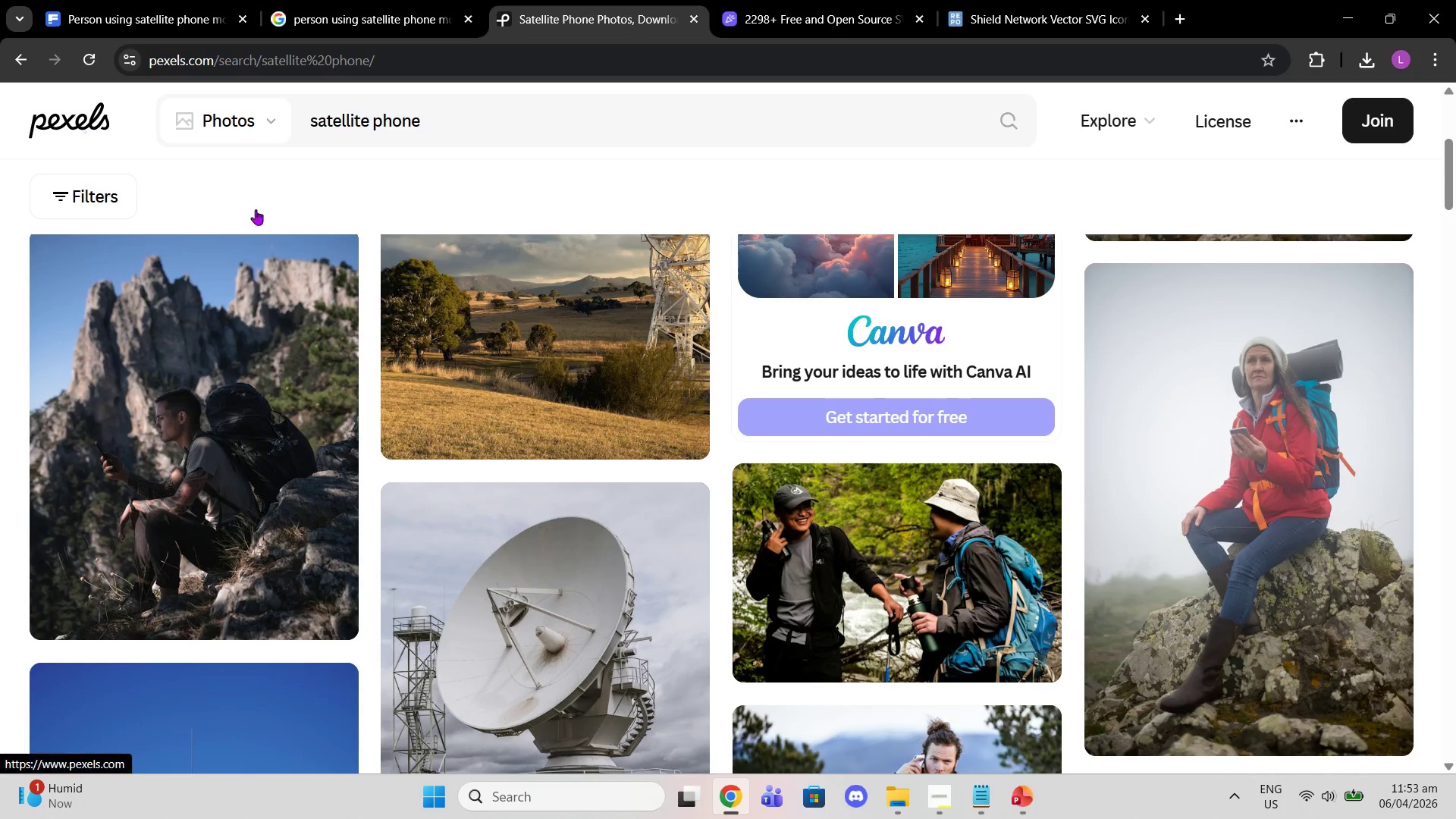 
scroll: coordinate [907, 540], scroll_direction: down, amount: 23.0
 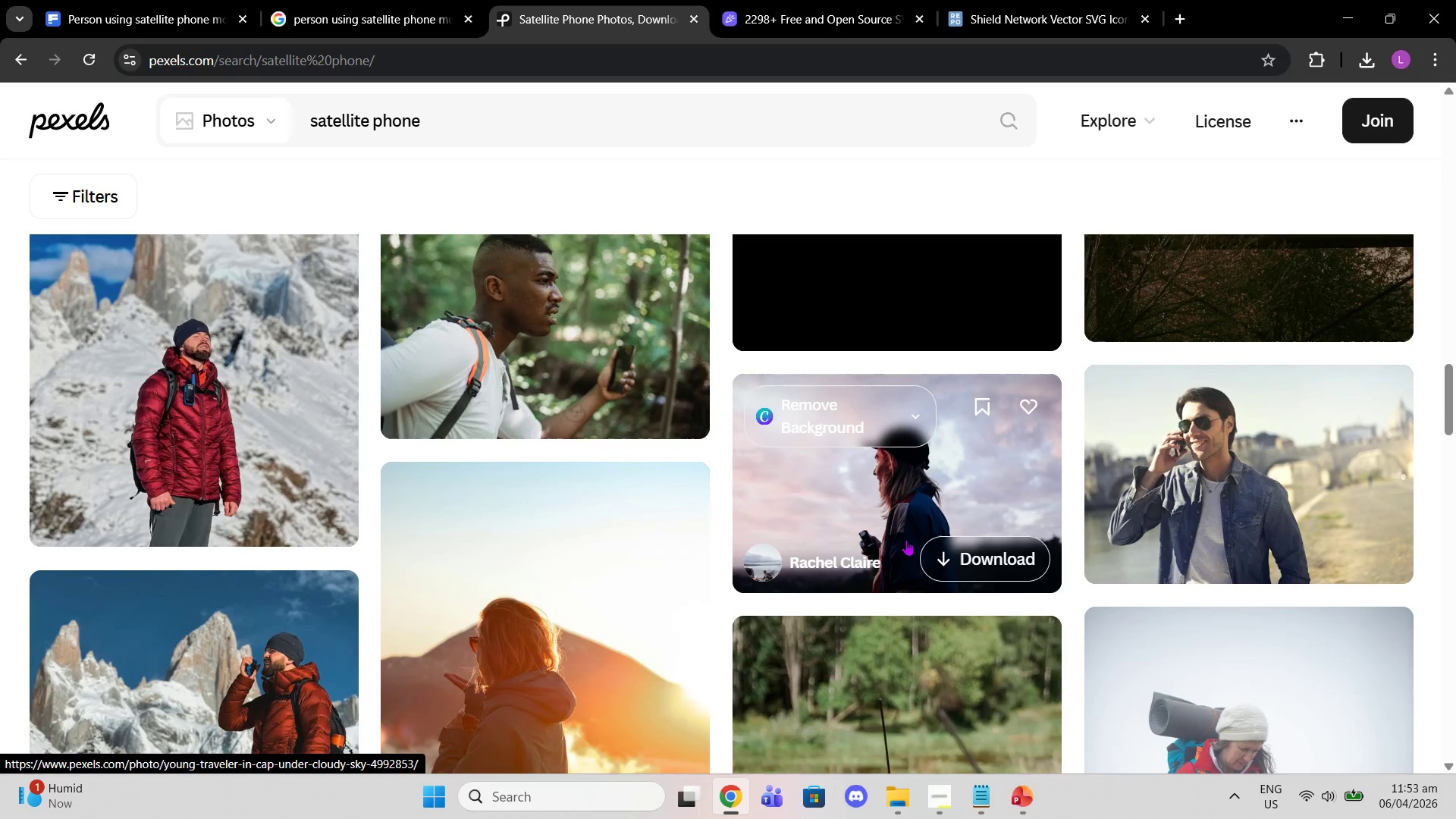 
scroll: coordinate [903, 551], scroll_direction: down, amount: 3.0
 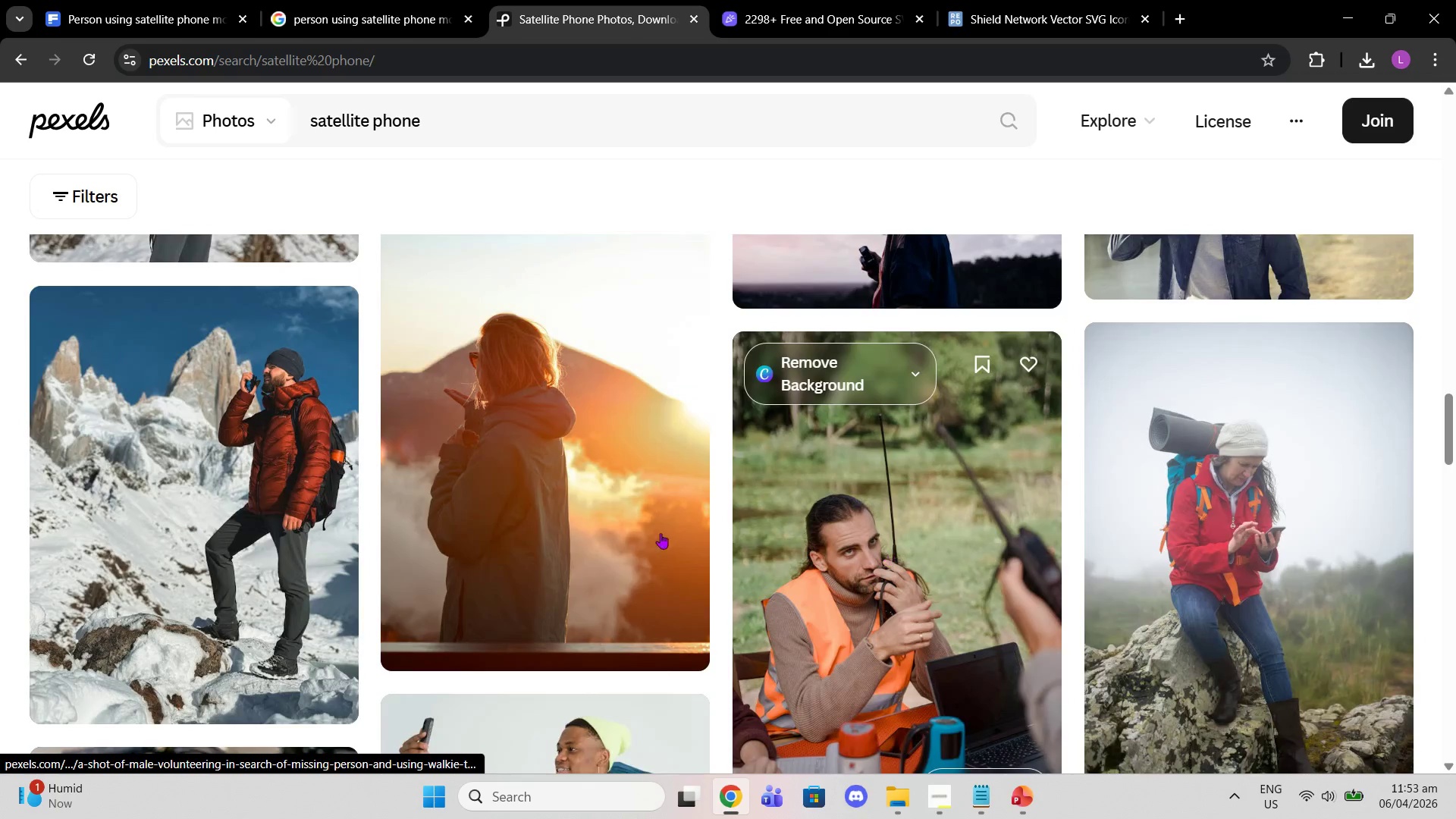 
left_click([177, 526])
 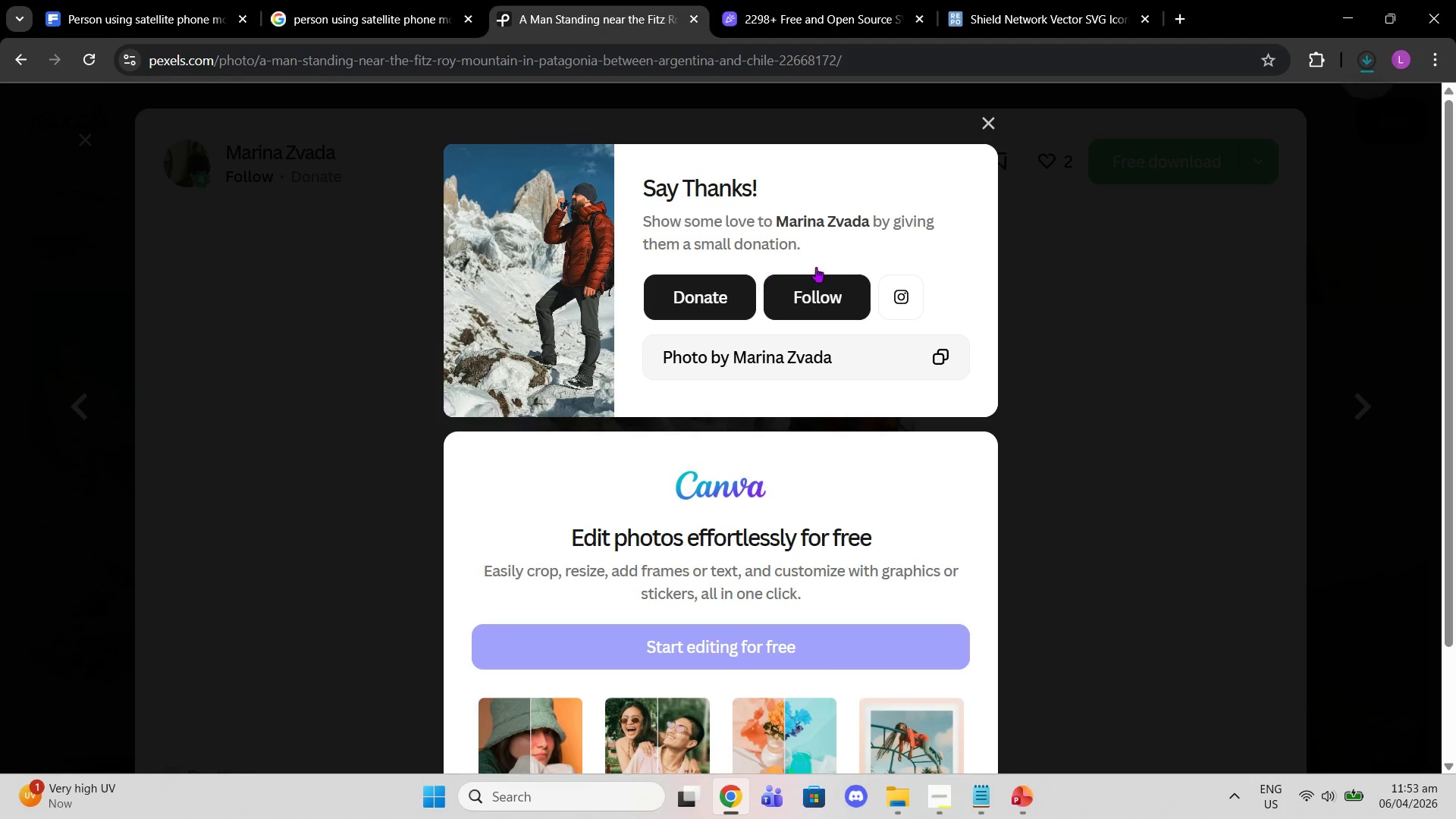 
wait(5.38)
 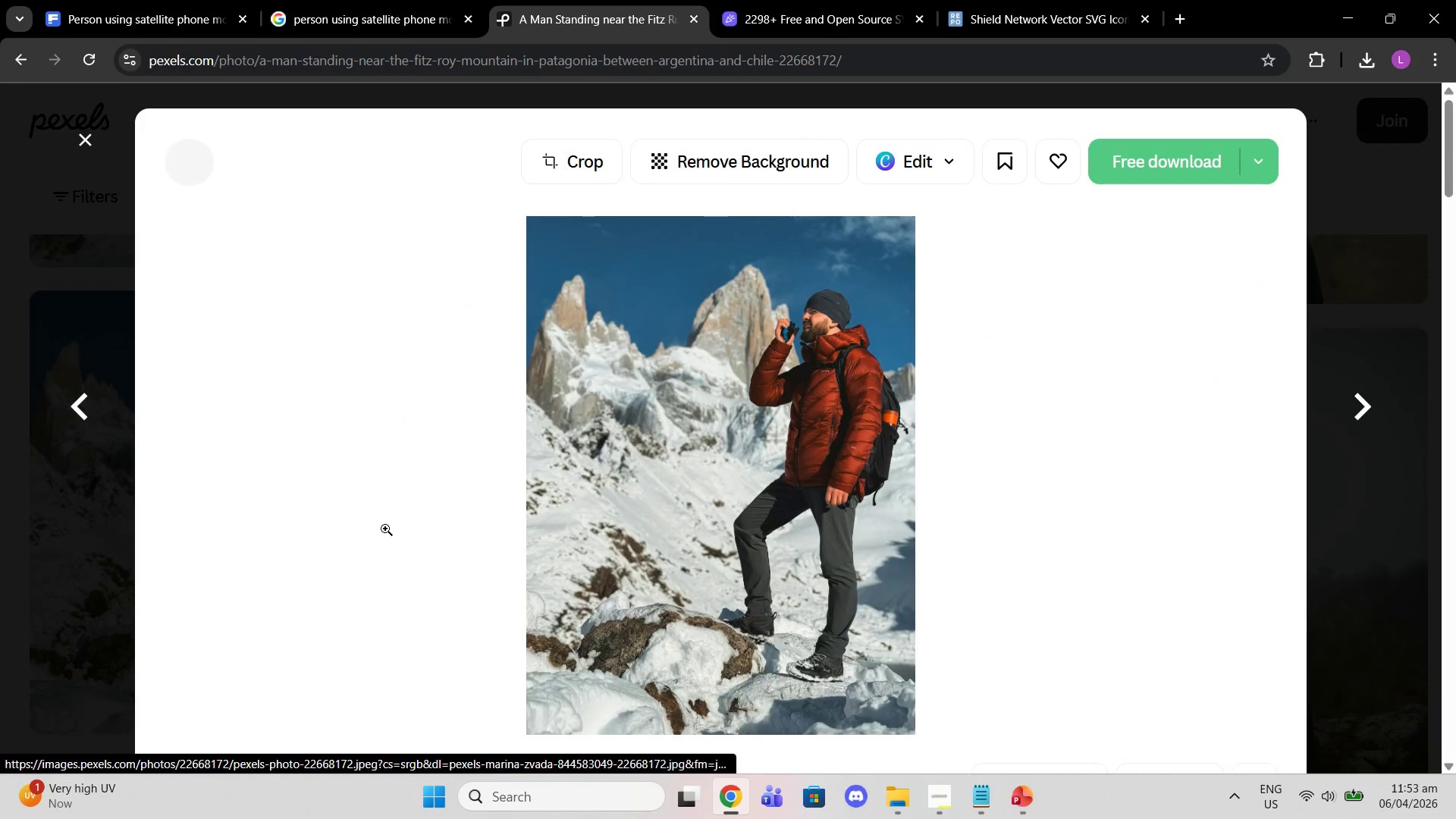 
left_click([1012, 818])
 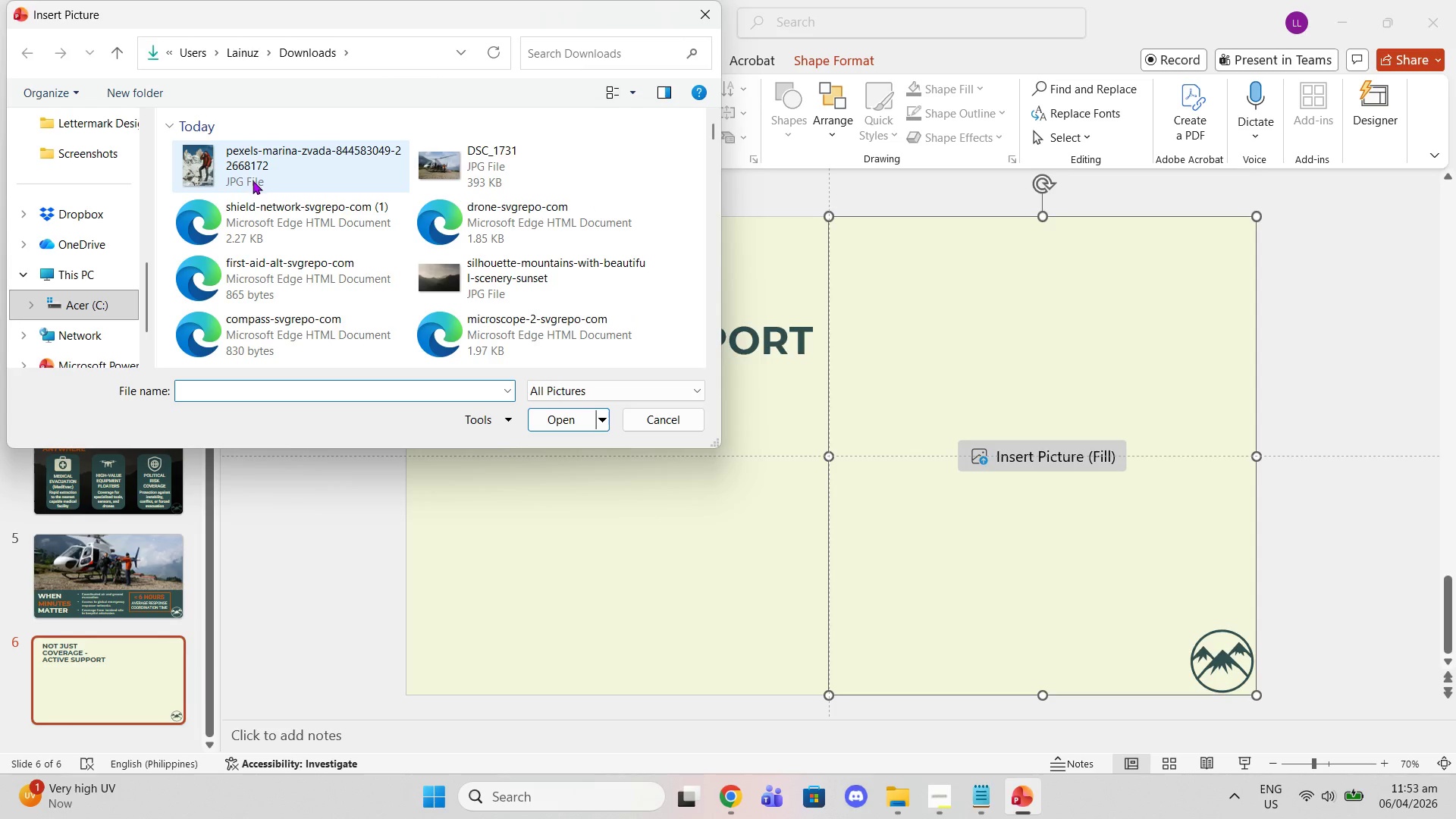 
left_click([253, 180])
 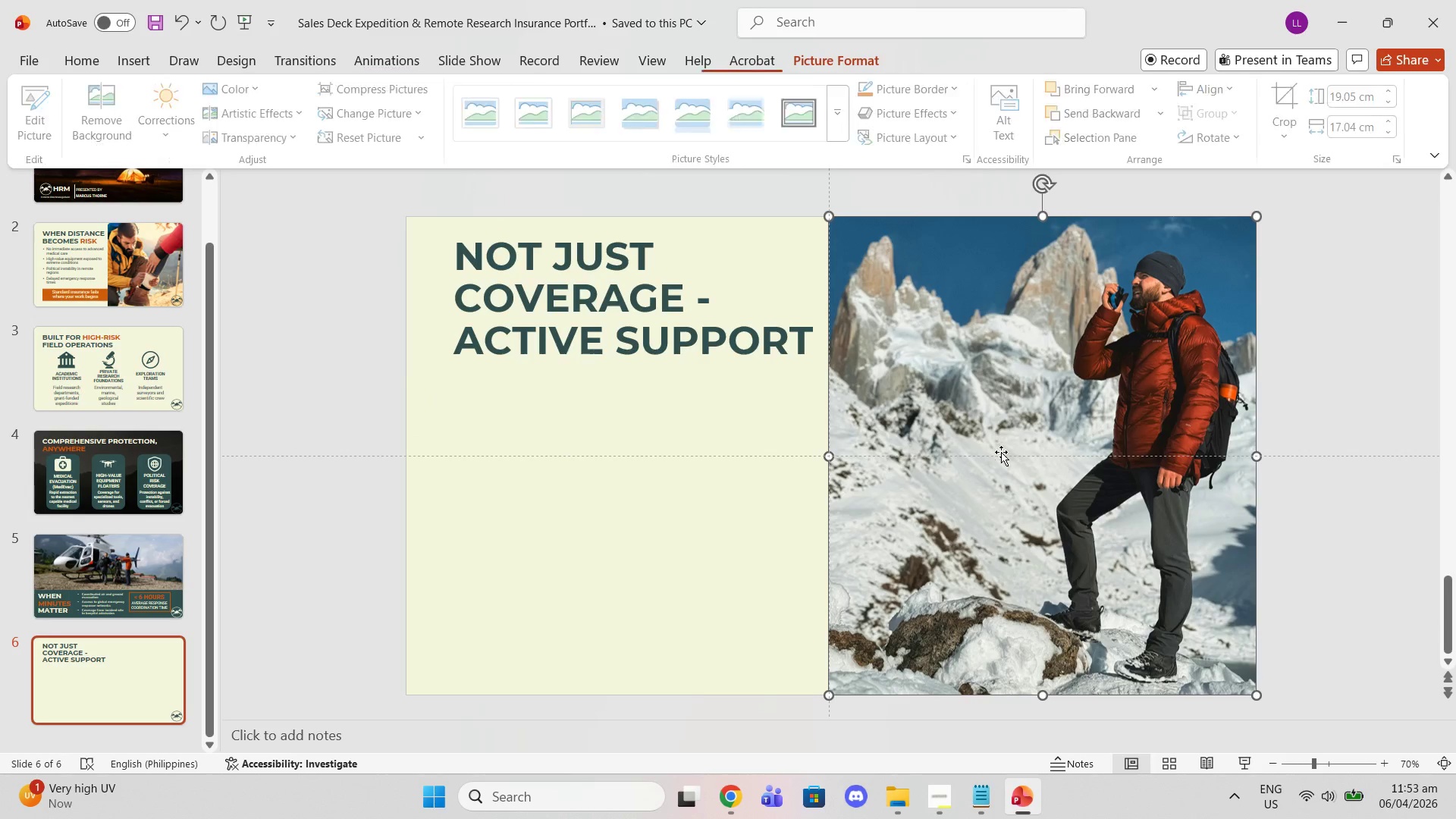 
left_click([1005, 460])
 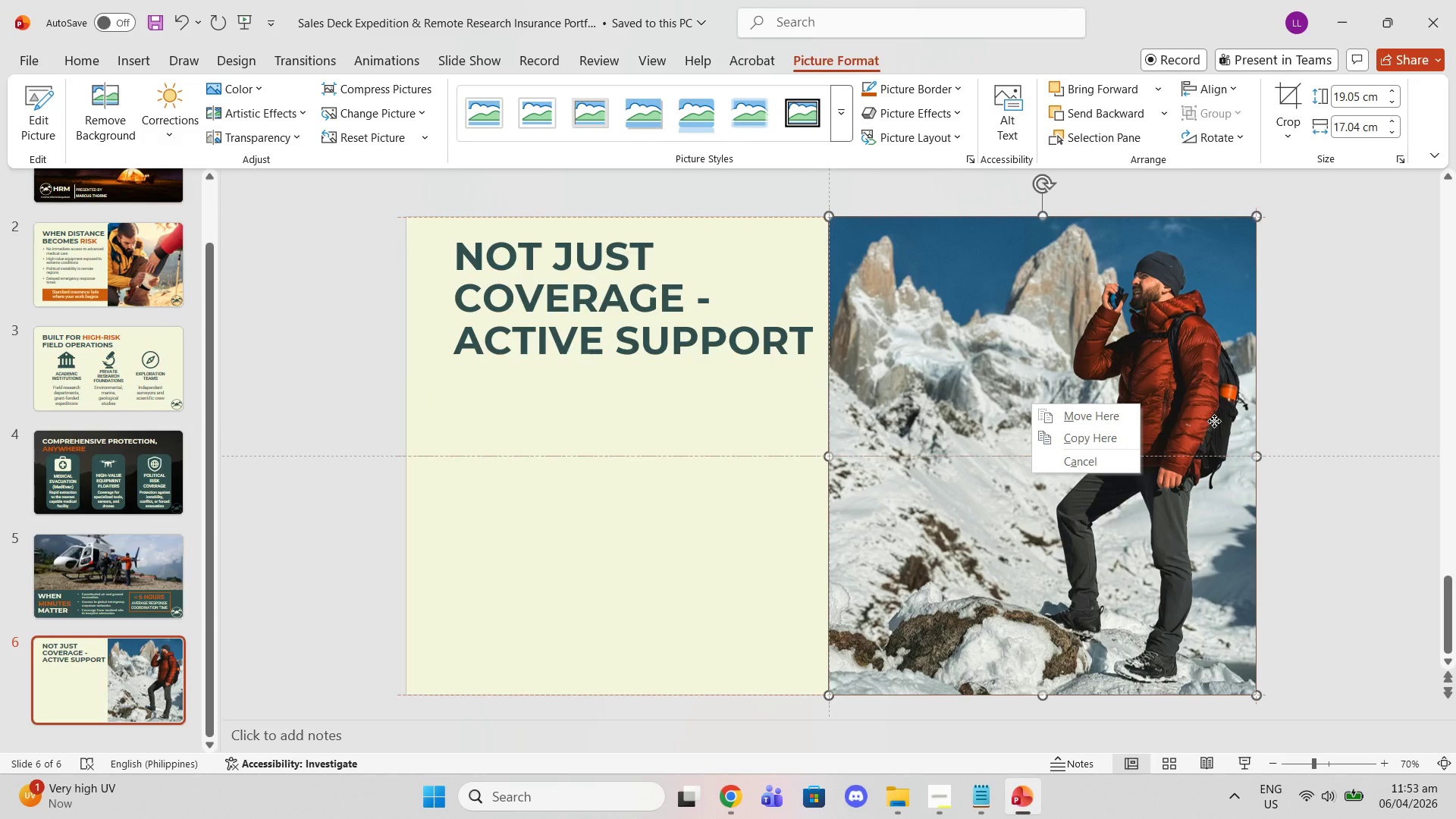 
double_click([1343, 339])
 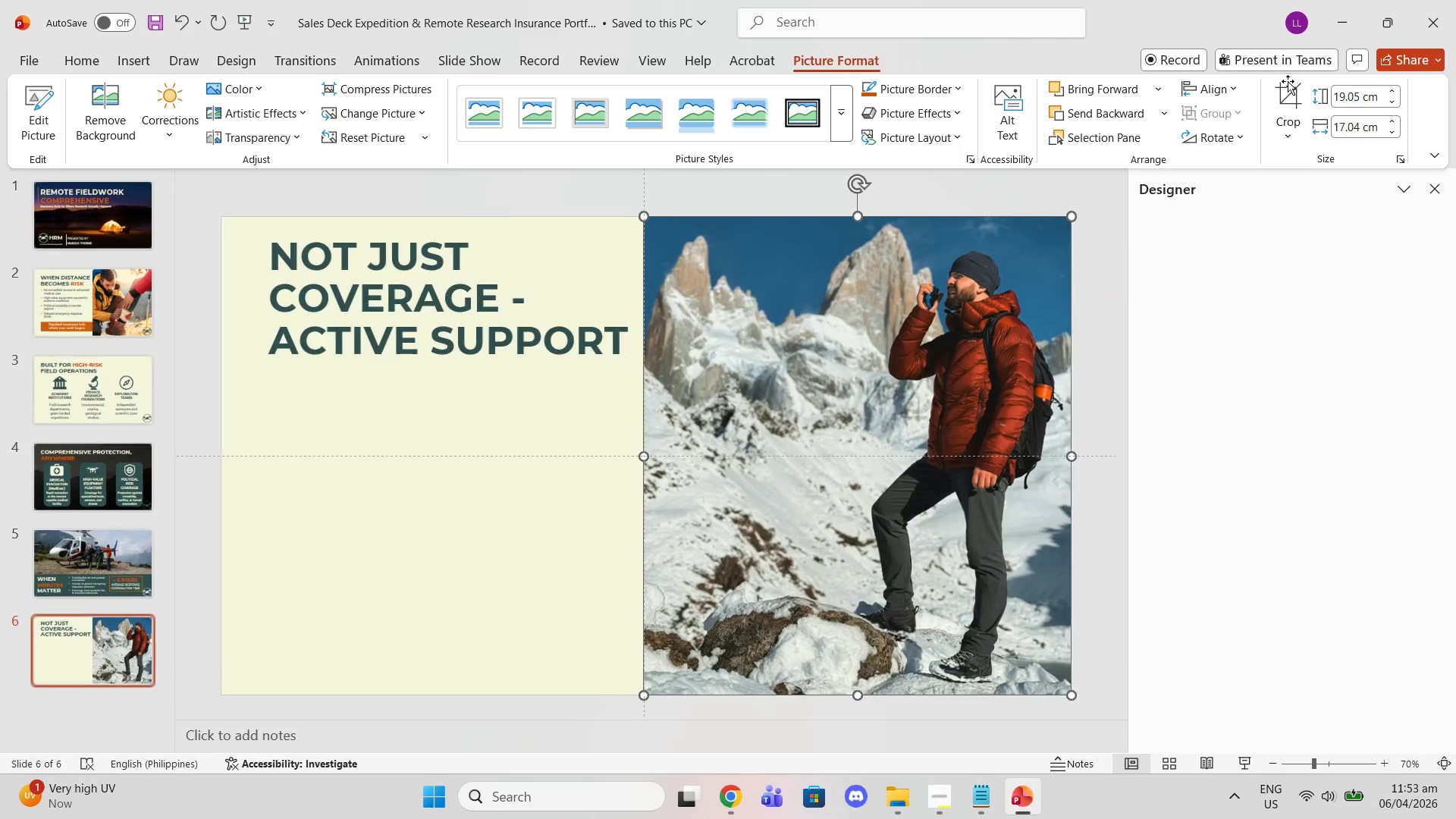 
left_click([1289, 111])
 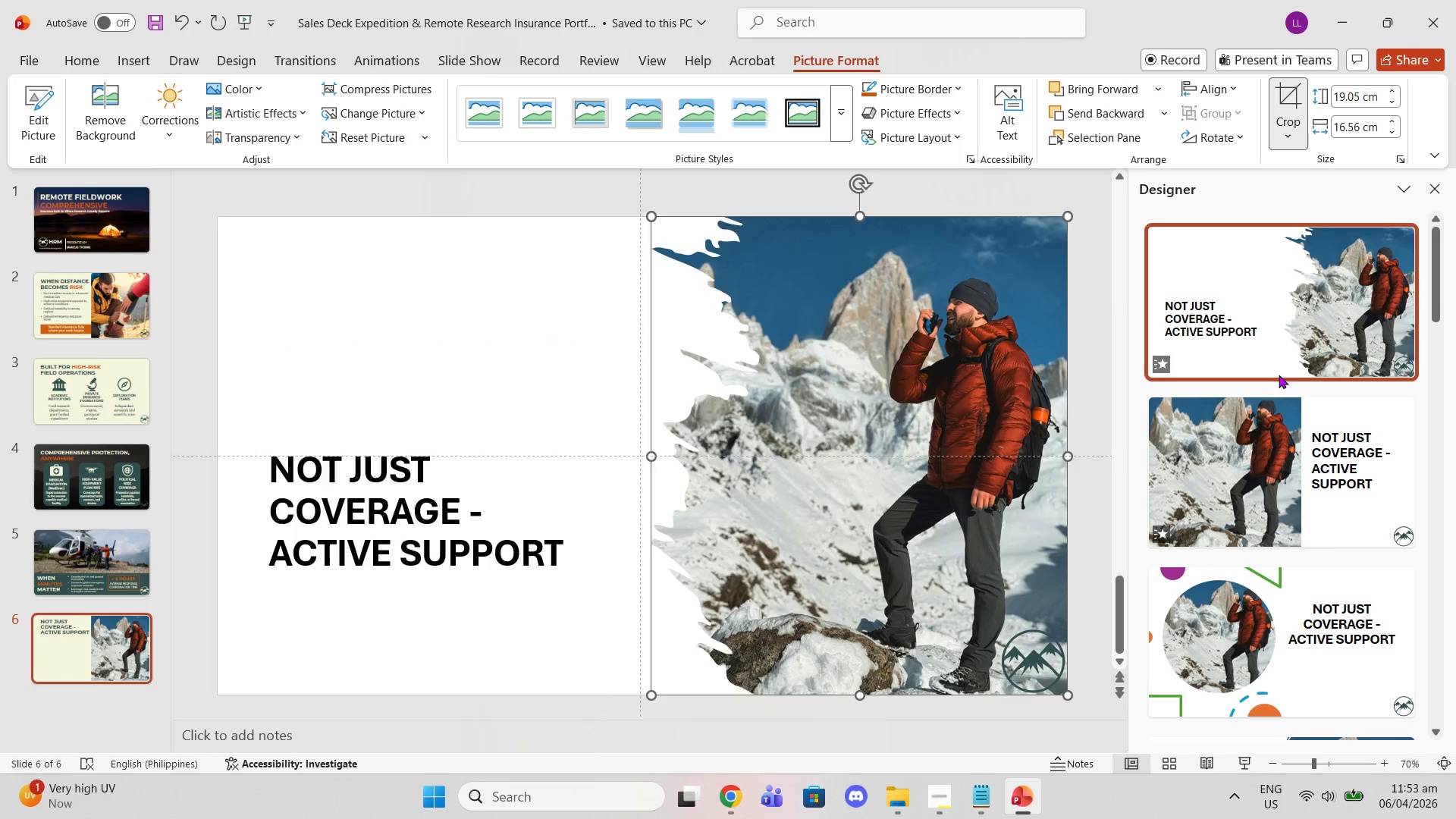 
scroll: coordinate [1280, 501], scroll_direction: down, amount: 11.0
 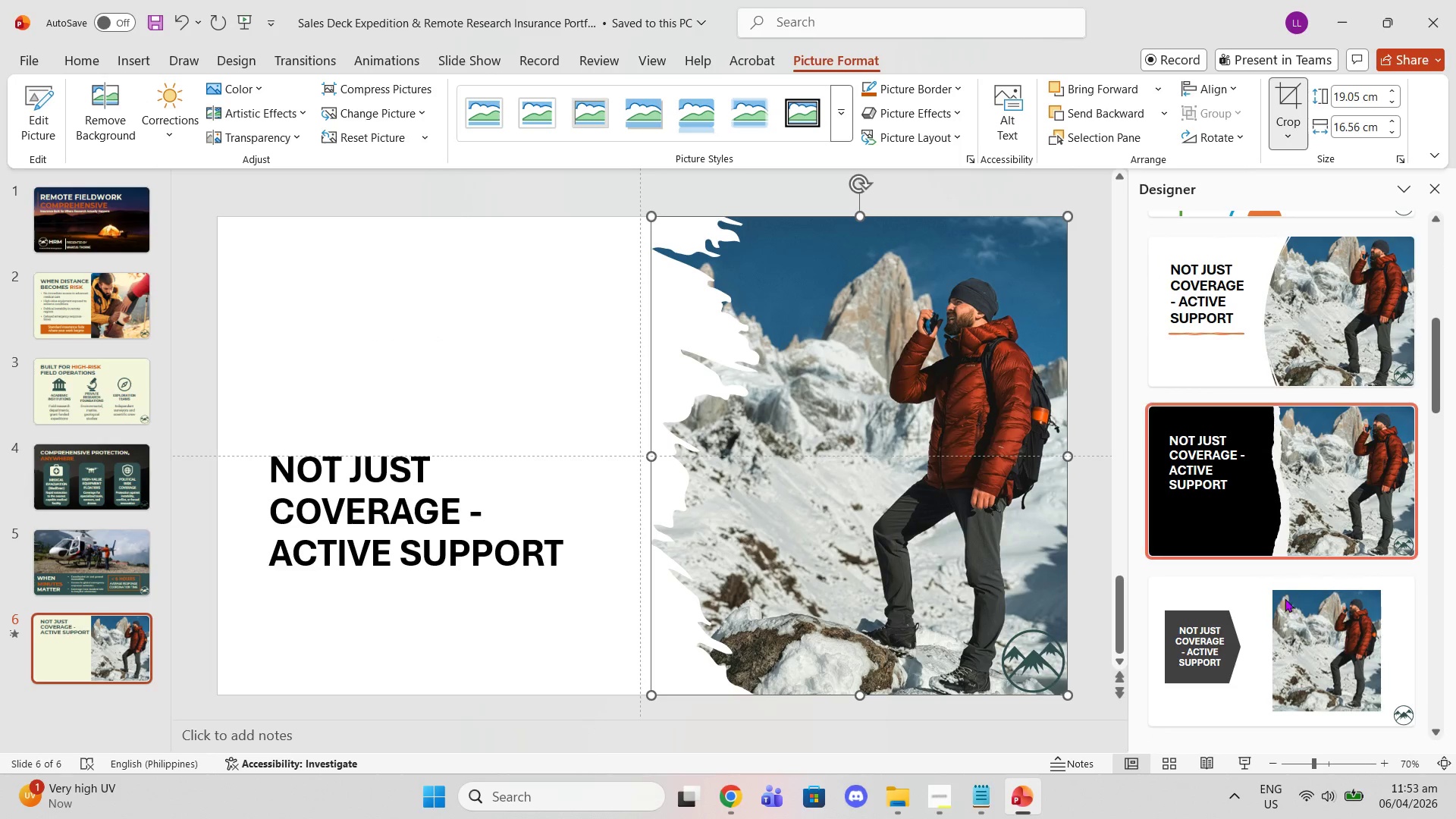 
scroll: coordinate [1292, 575], scroll_direction: up, amount: 7.0
 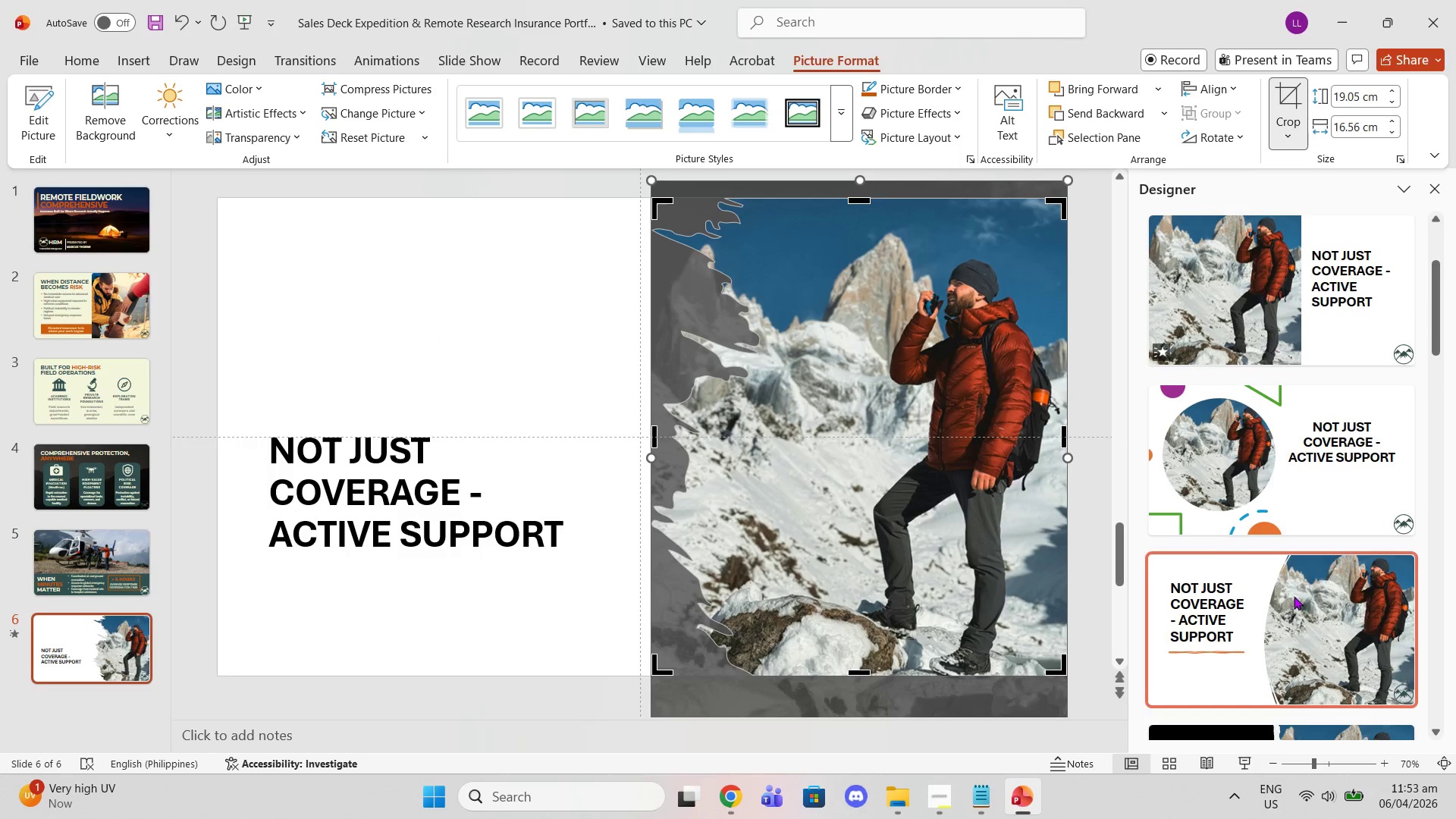 
left_click([1294, 596])
 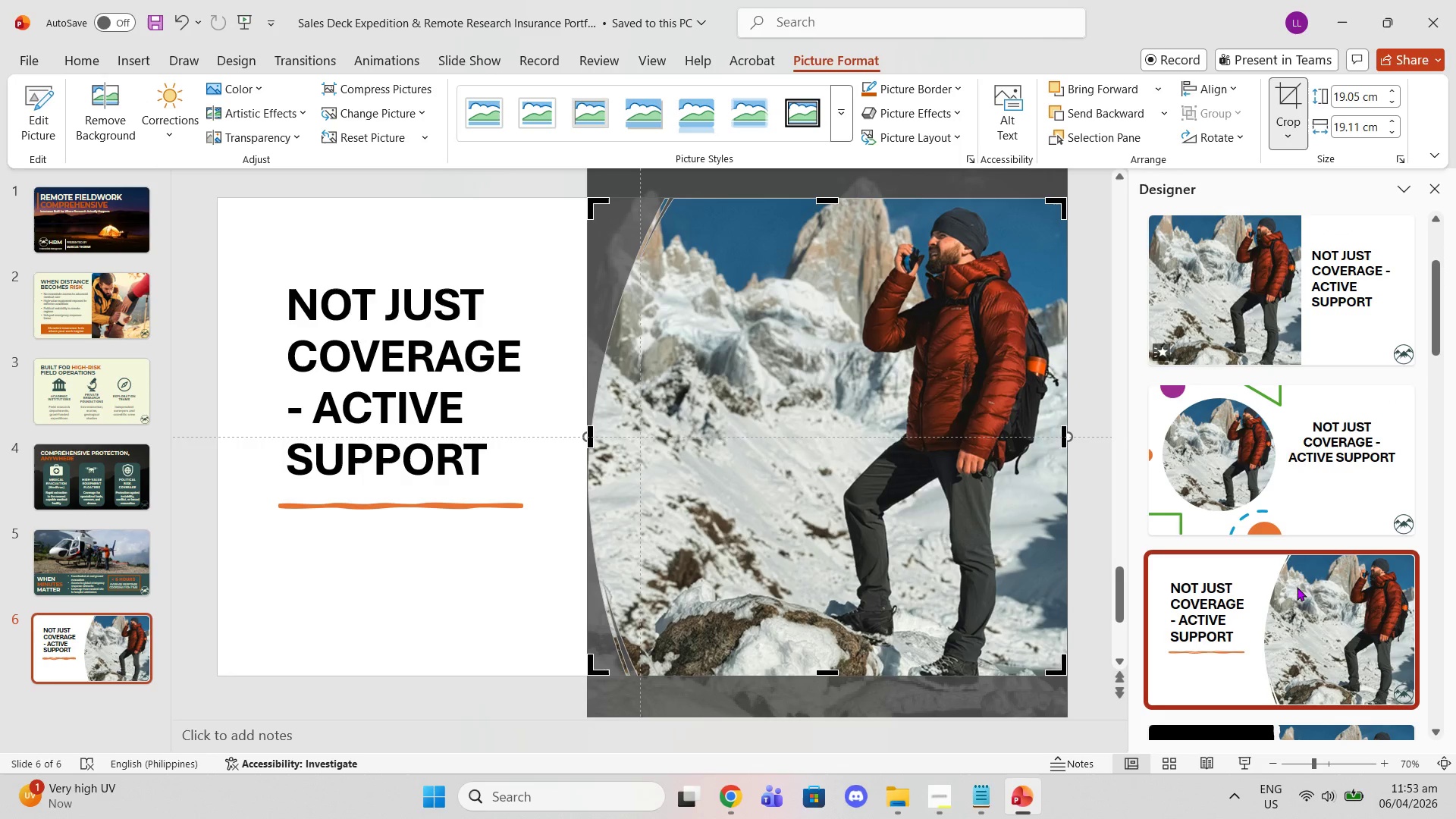 
left_click([1310, 362])
 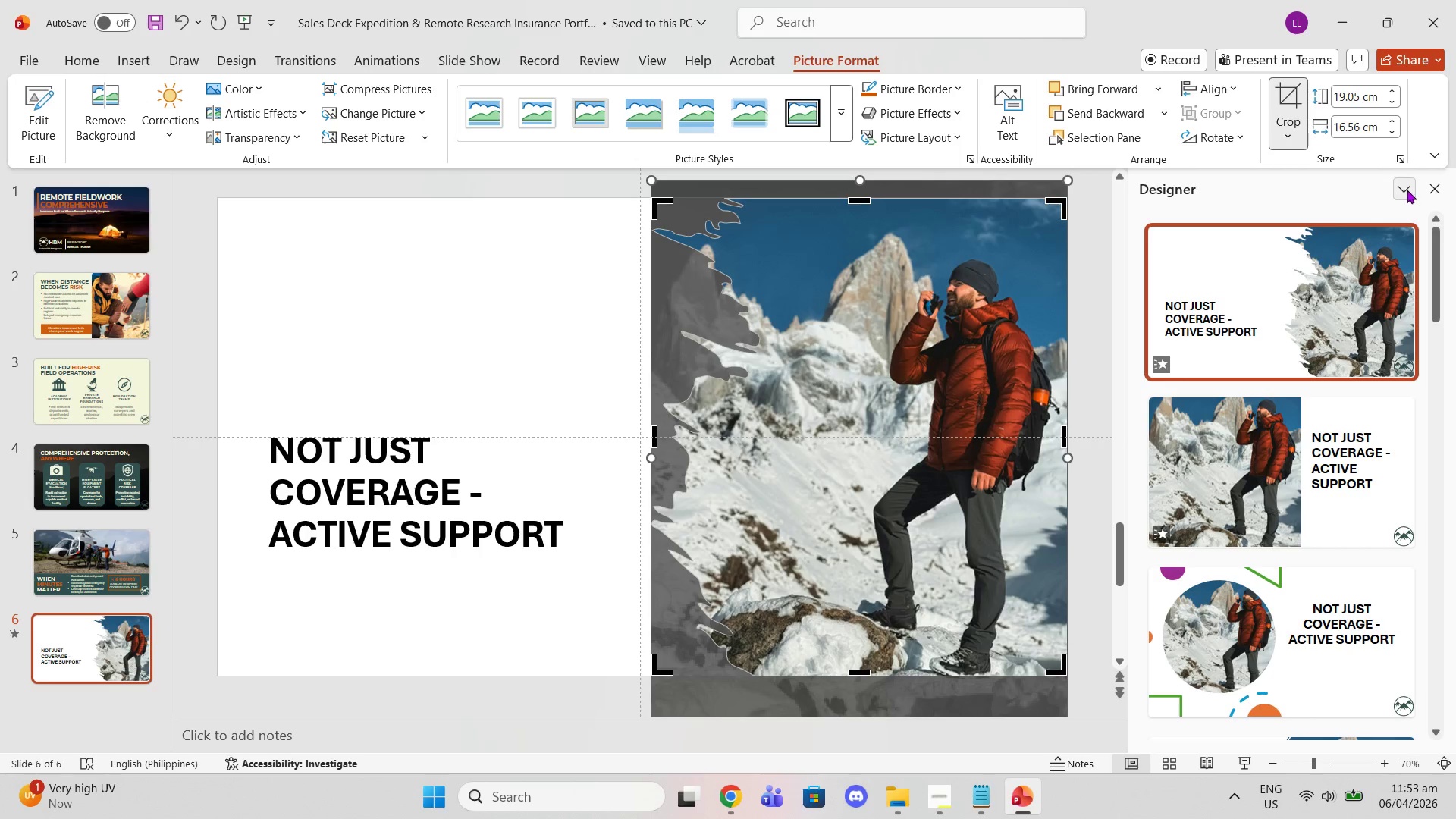 
scroll: coordinate [1305, 520], scroll_direction: up, amount: 4.0
 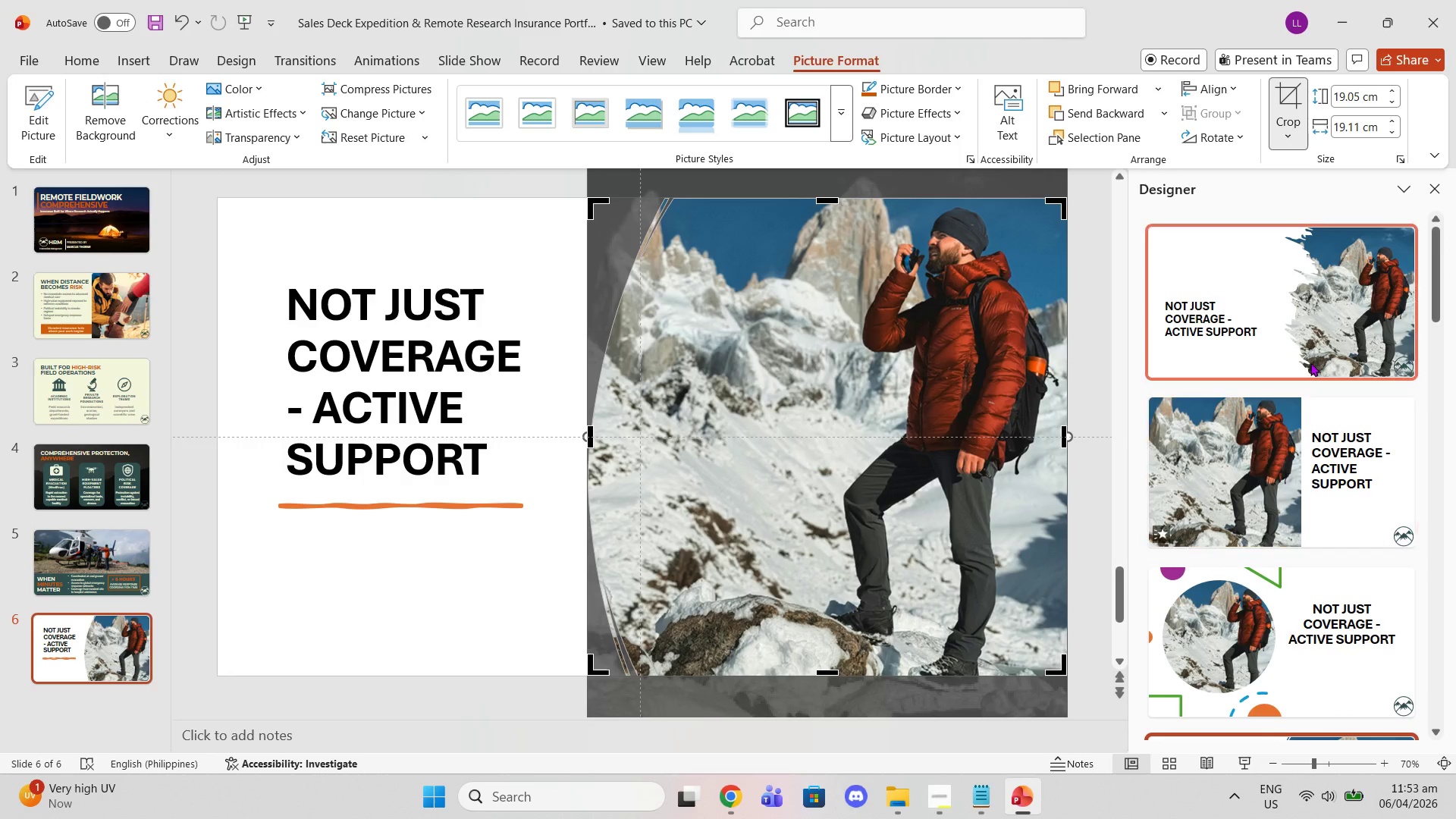 
wait(5.14)
 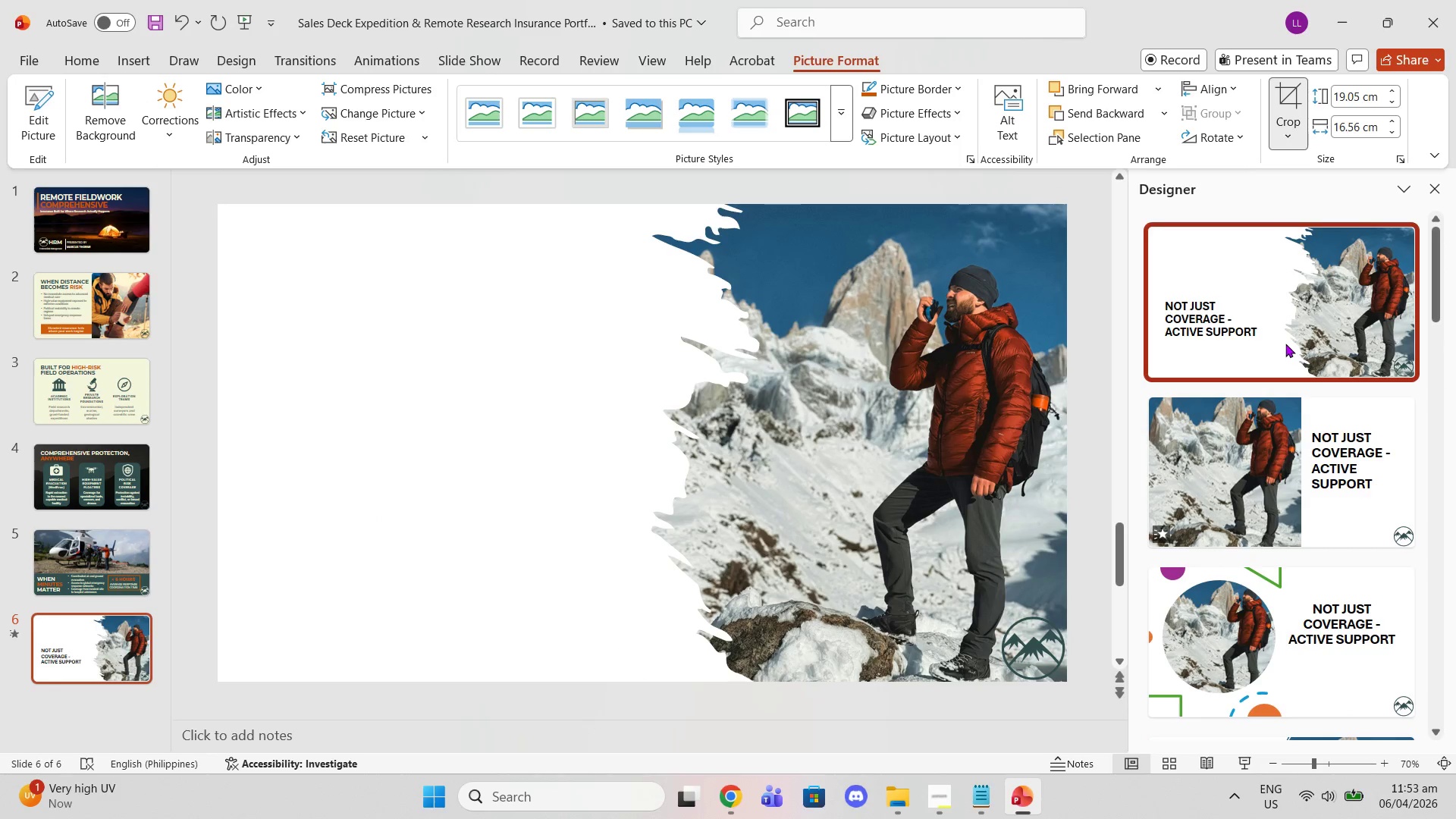 
key(Control+Z)
 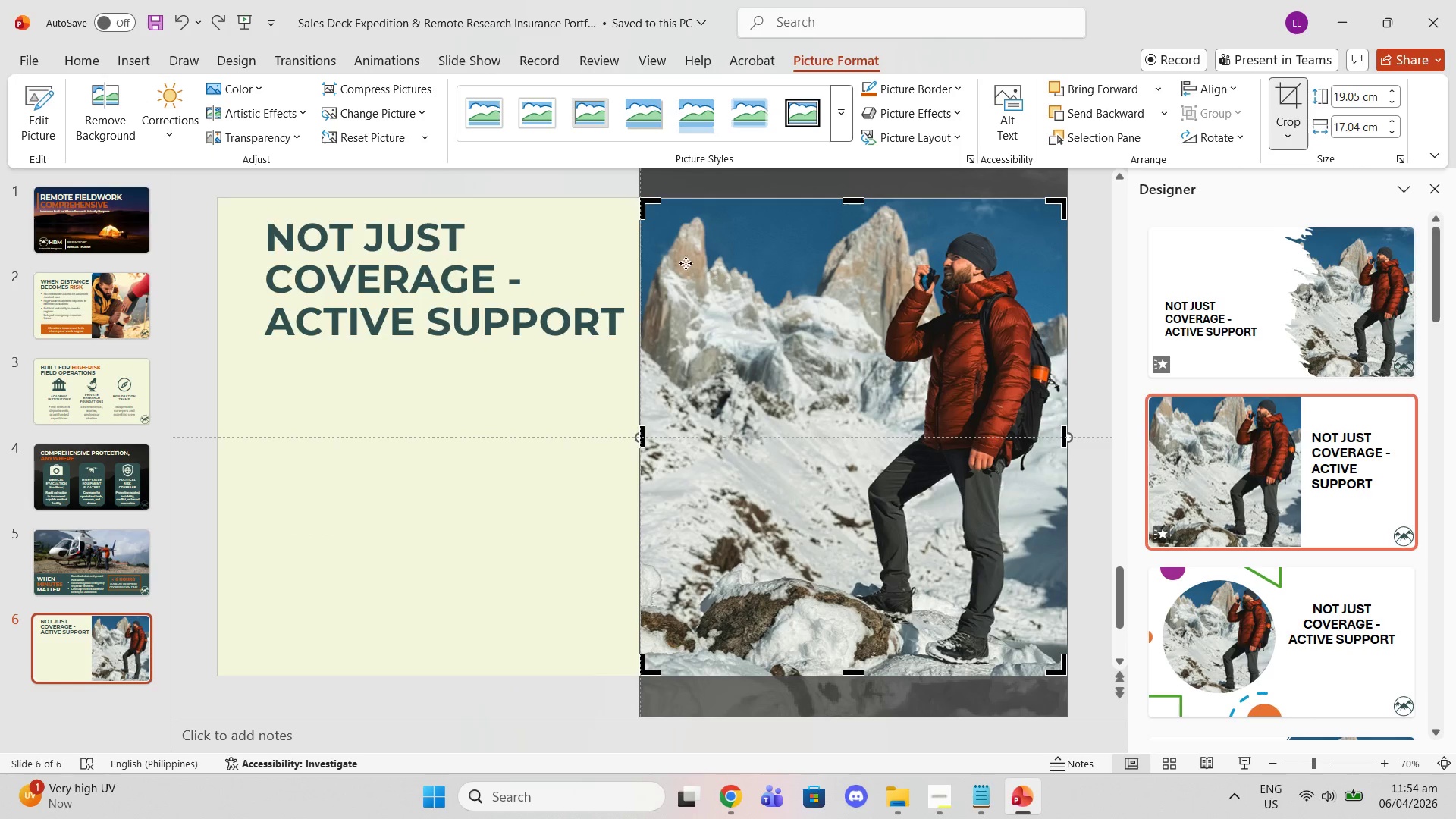 
left_click([1082, 290])
 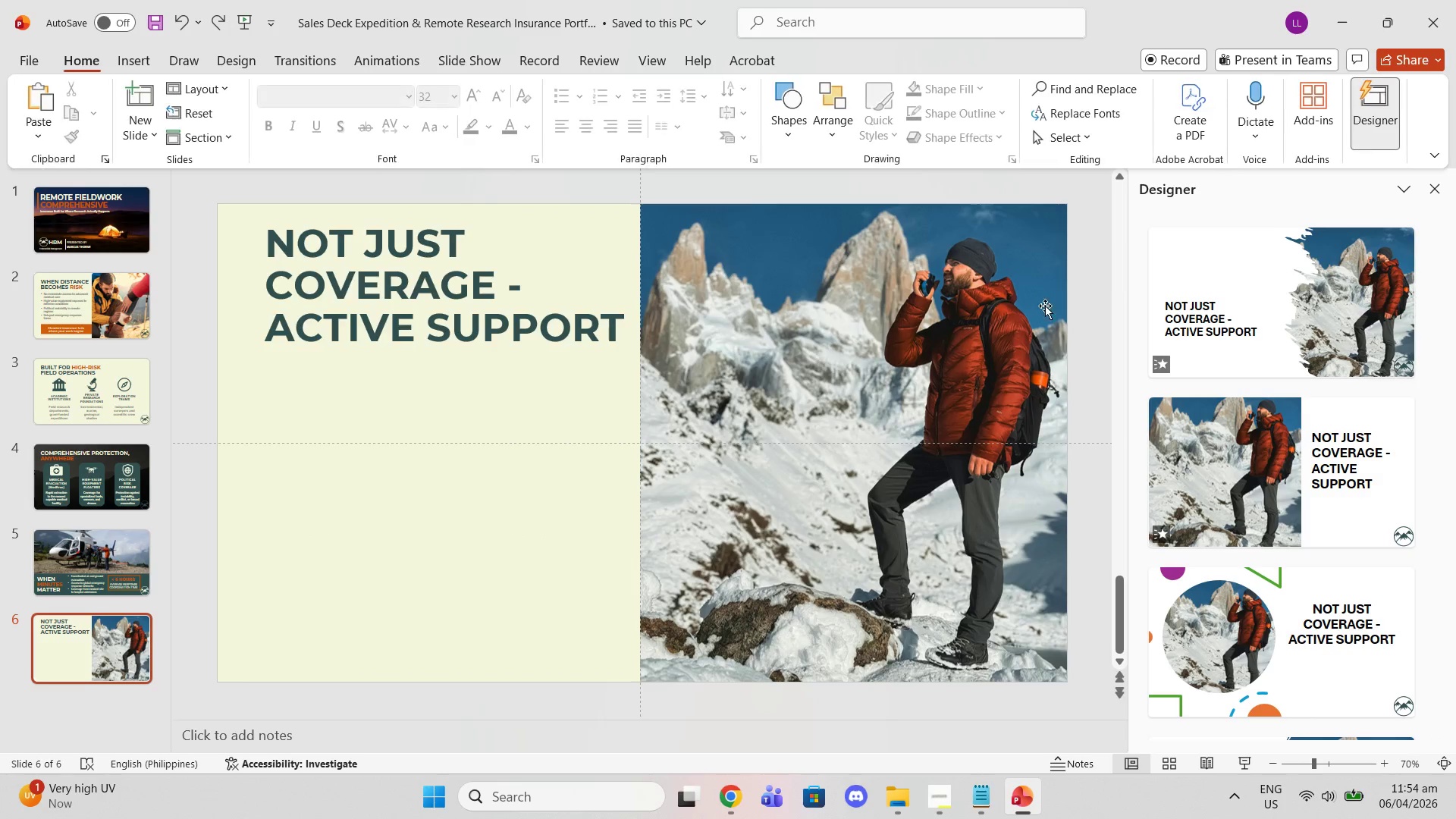 
left_click([937, 326])
 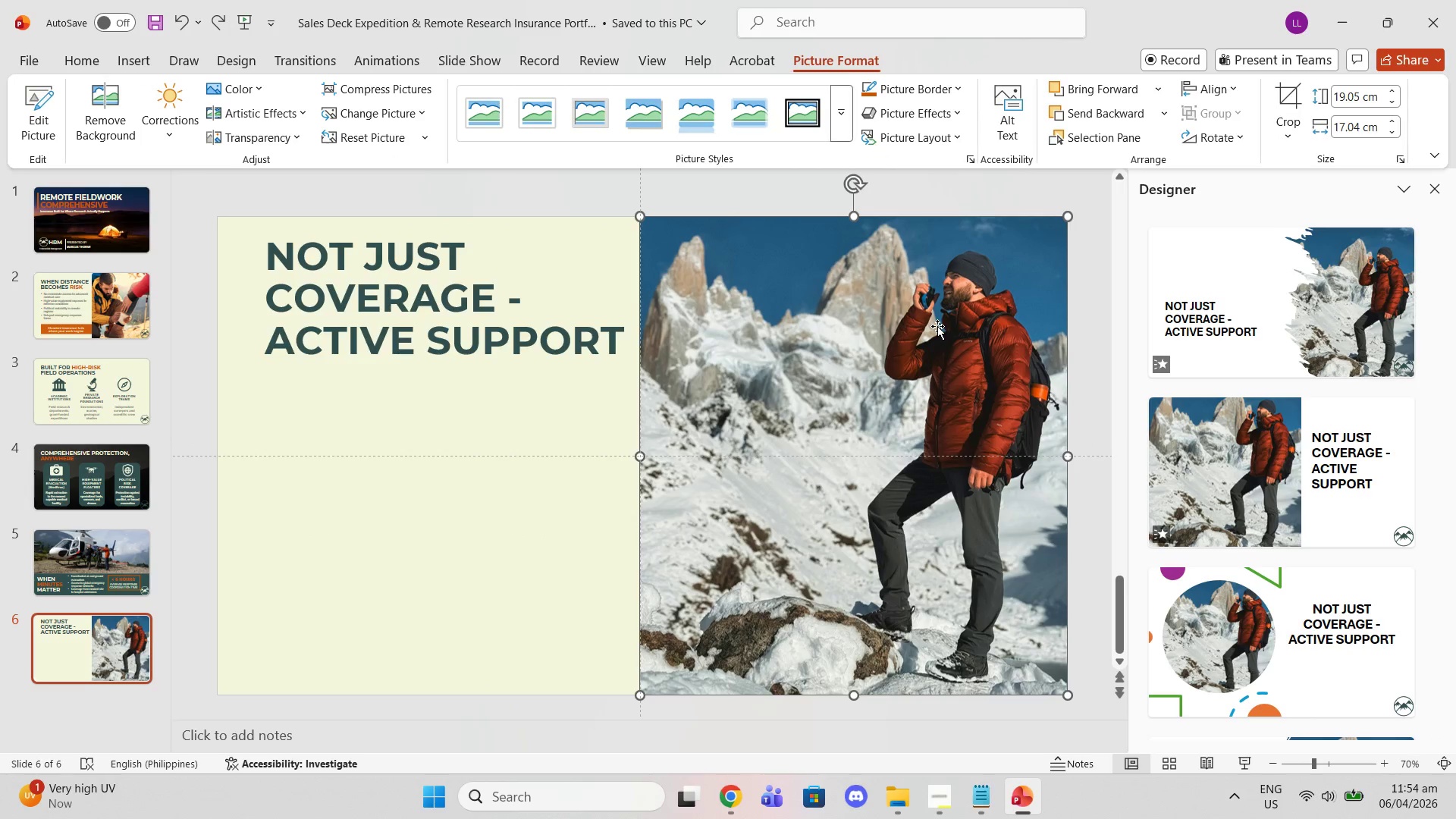 
right_click([937, 326])
 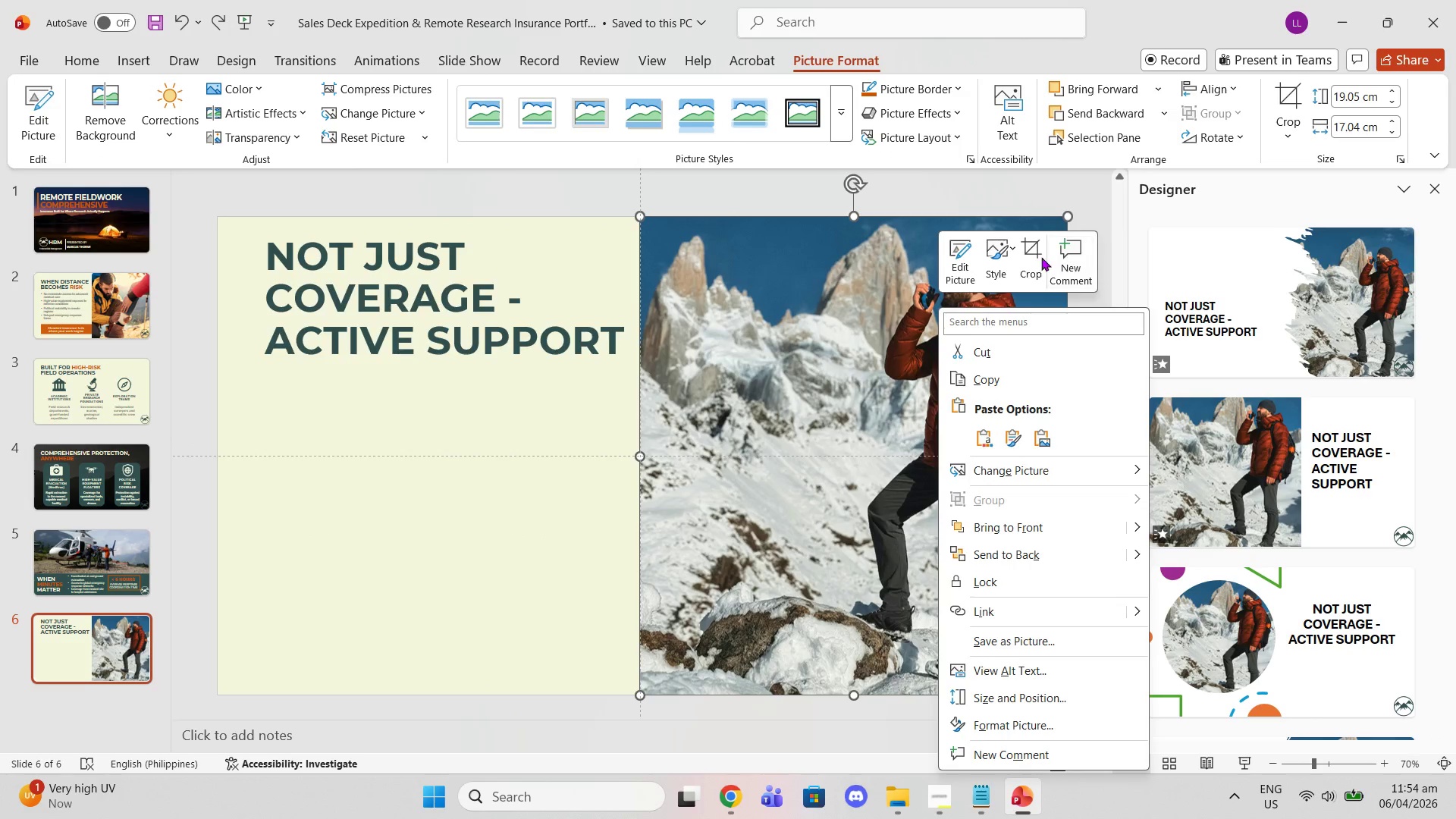 
left_click([1035, 256])
 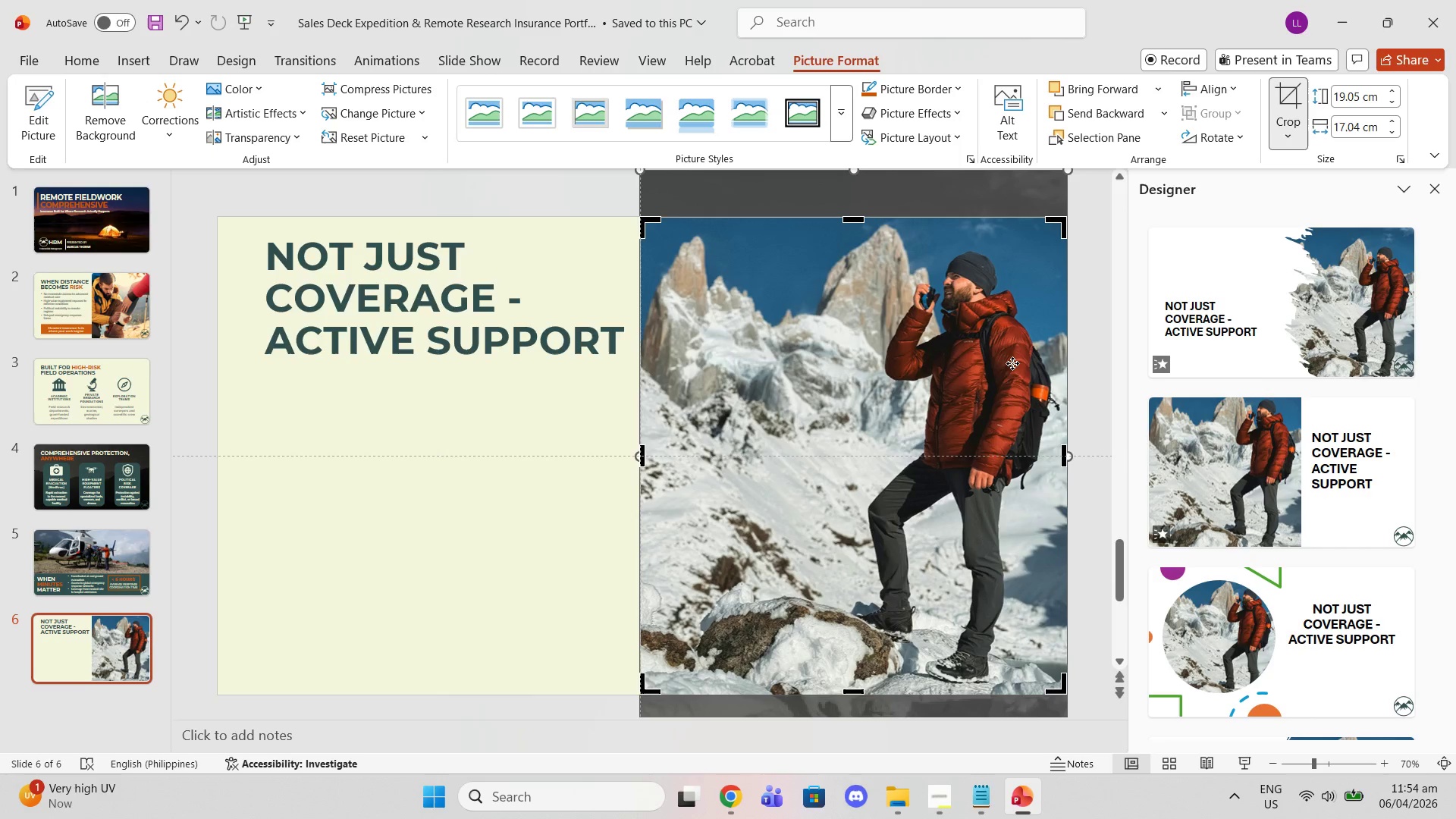 
wait(6.3)
 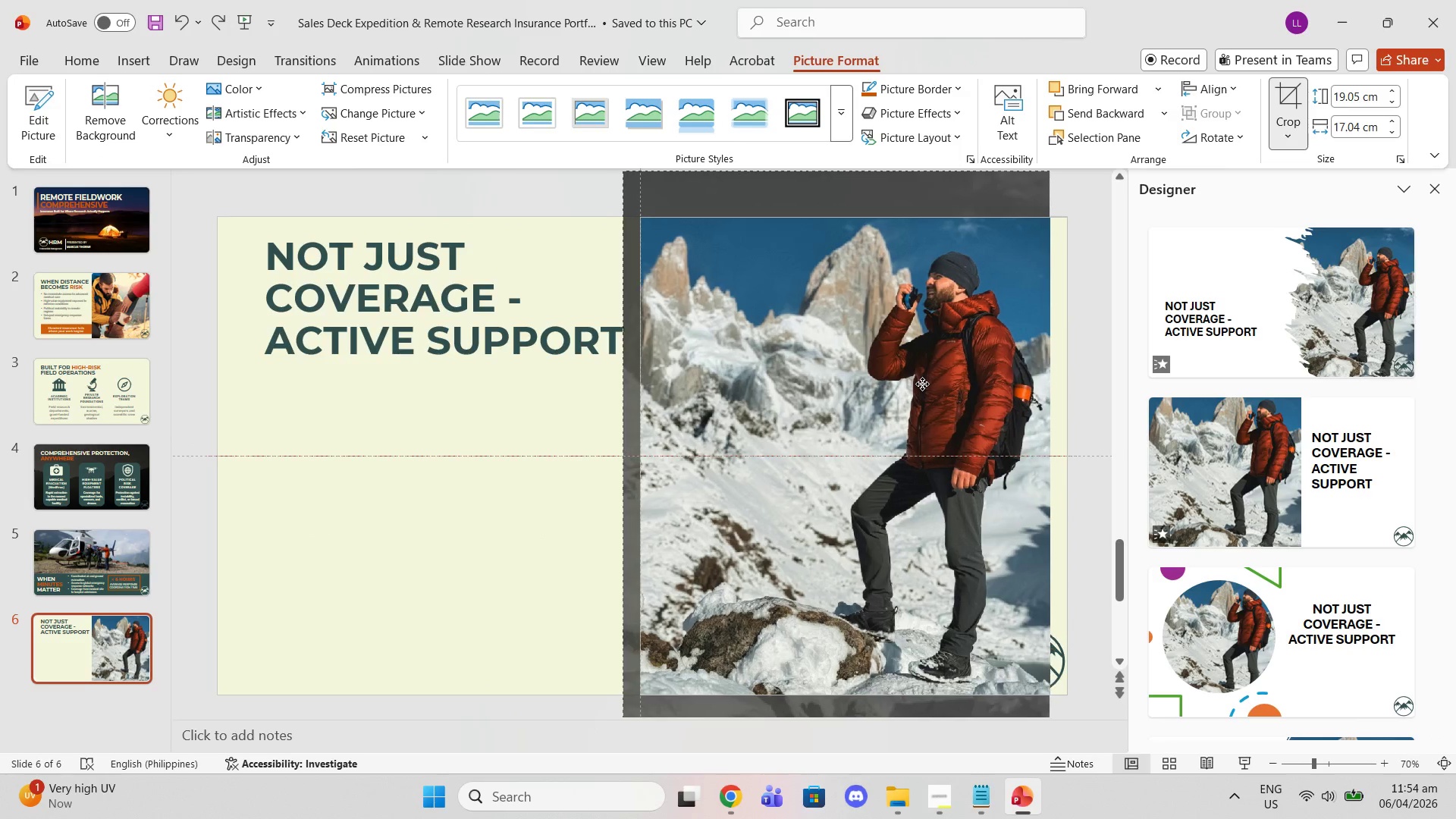 
left_click([1097, 280])
 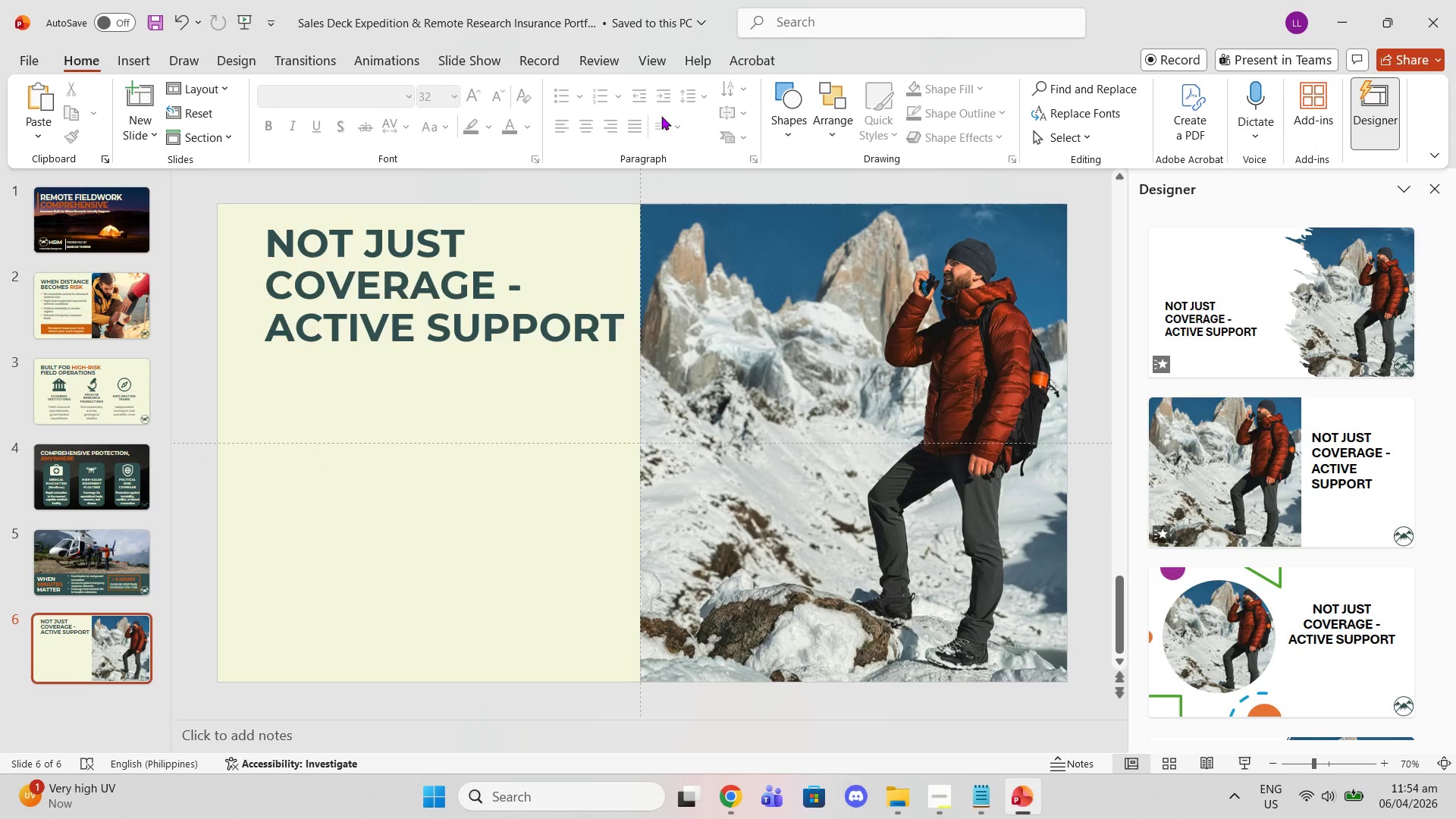 
wait(6.38)
 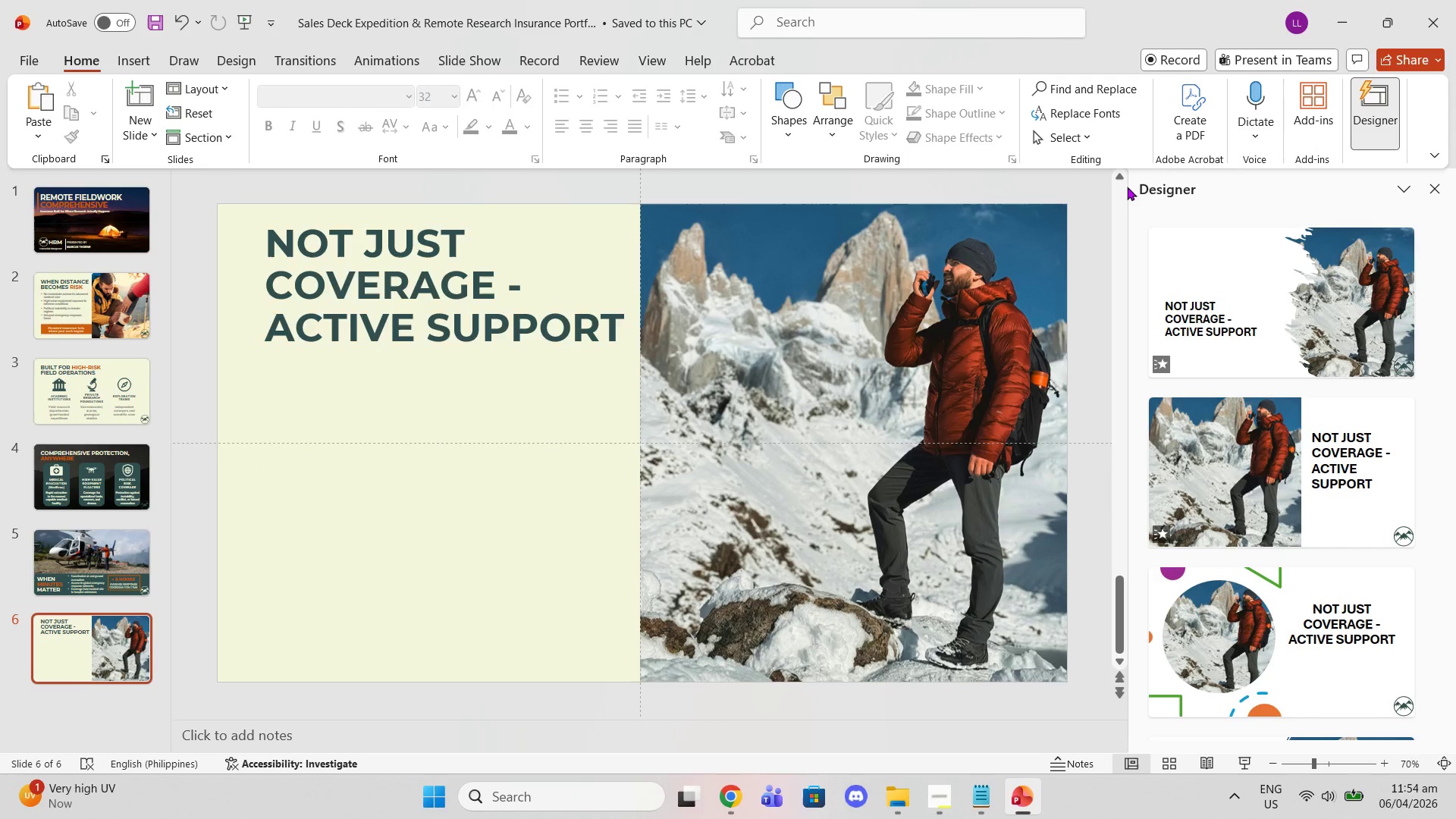 
left_click([970, 206])
 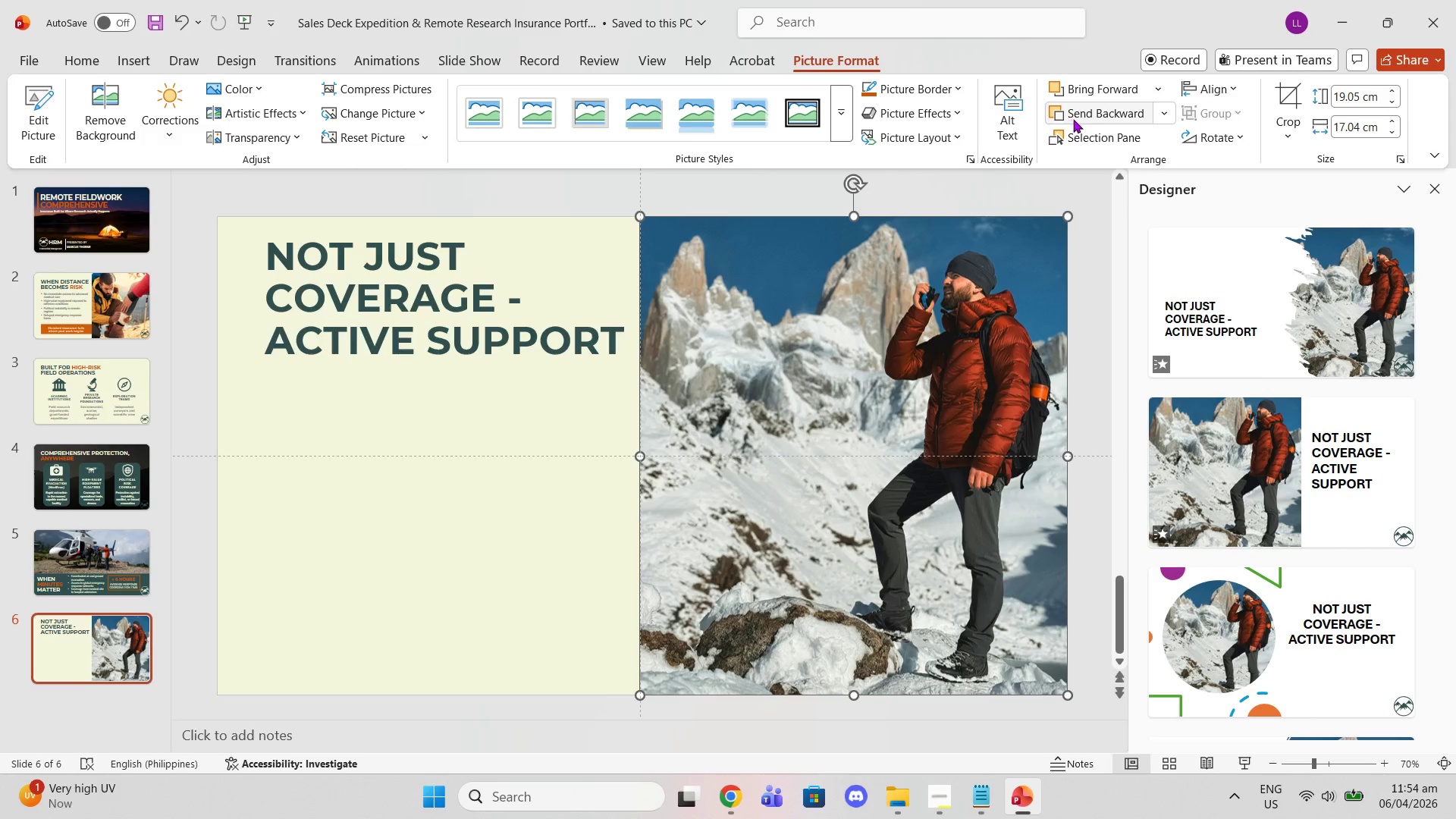 
left_click([1102, 126])
 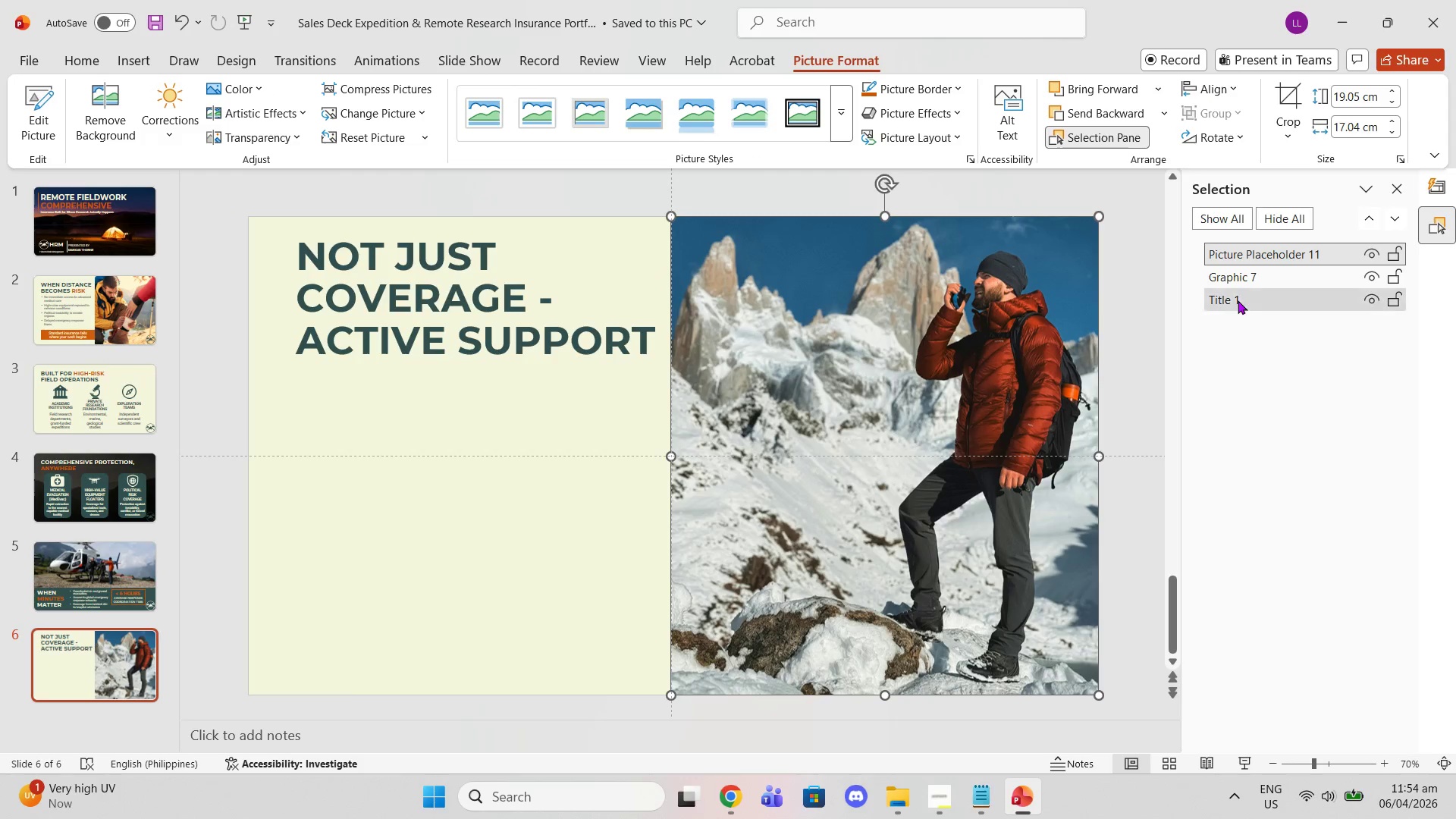 
double_click([1224, 259])
 